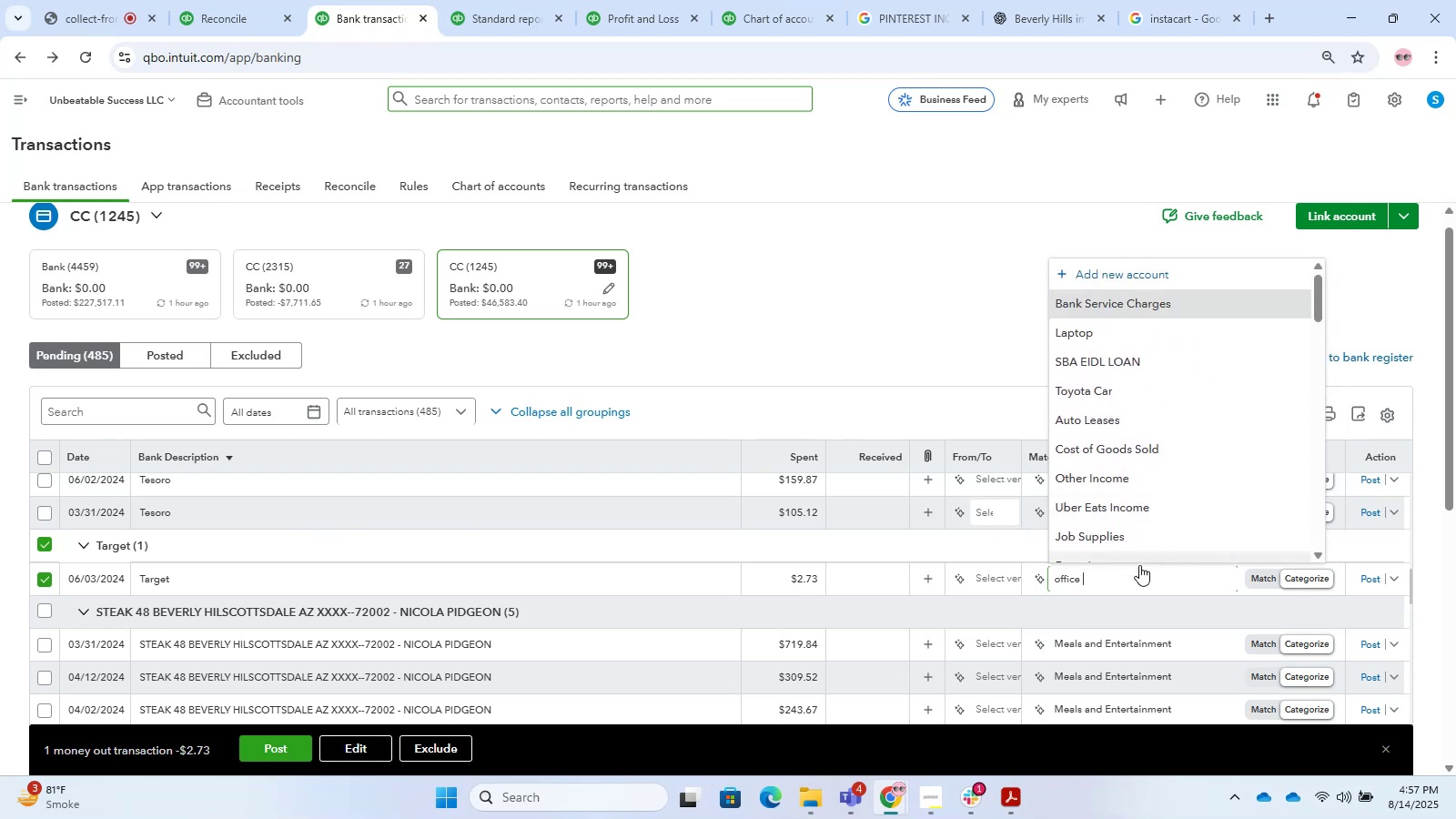 
left_click([1123, 574])
 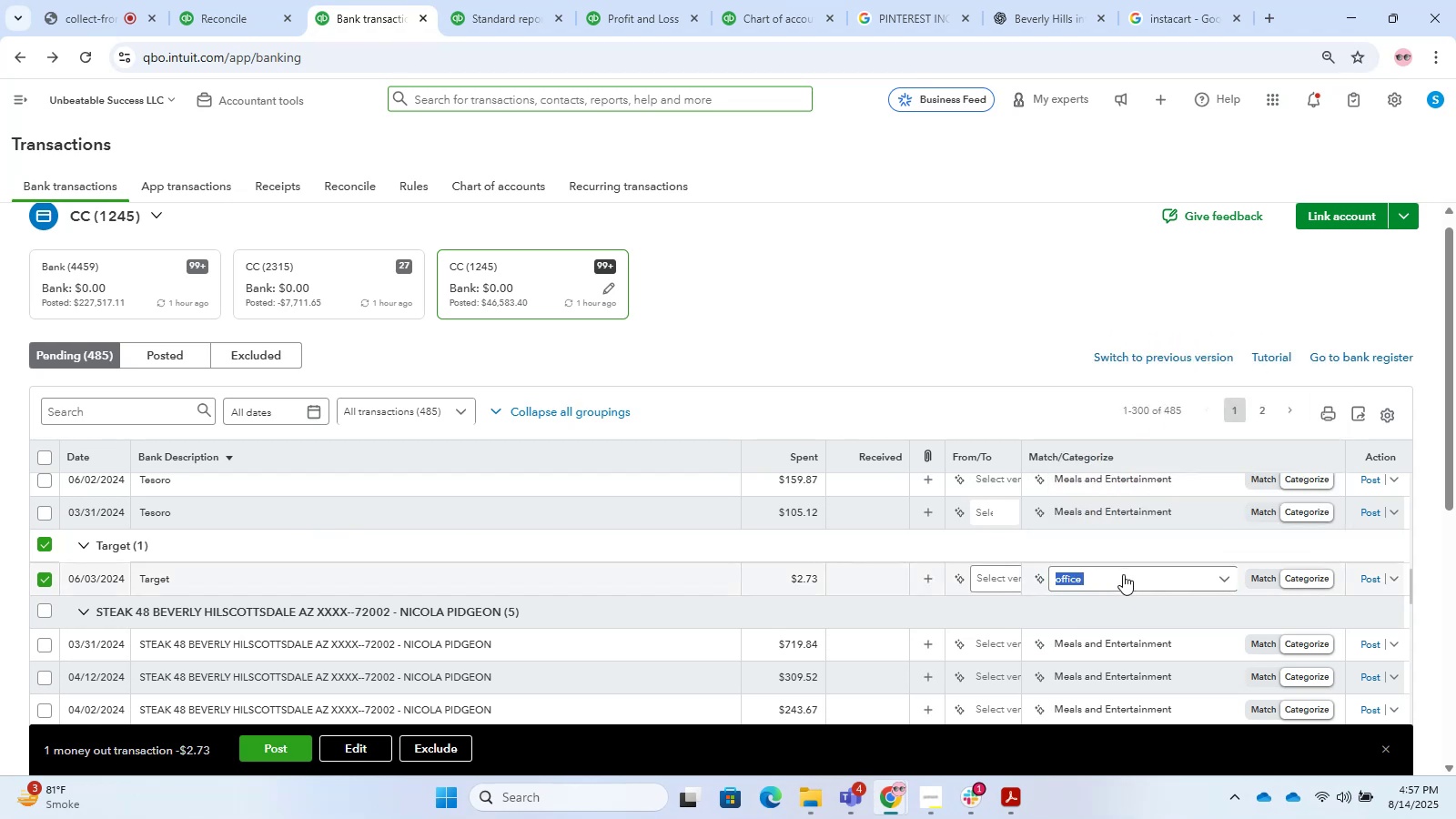 
left_click([1123, 574])
 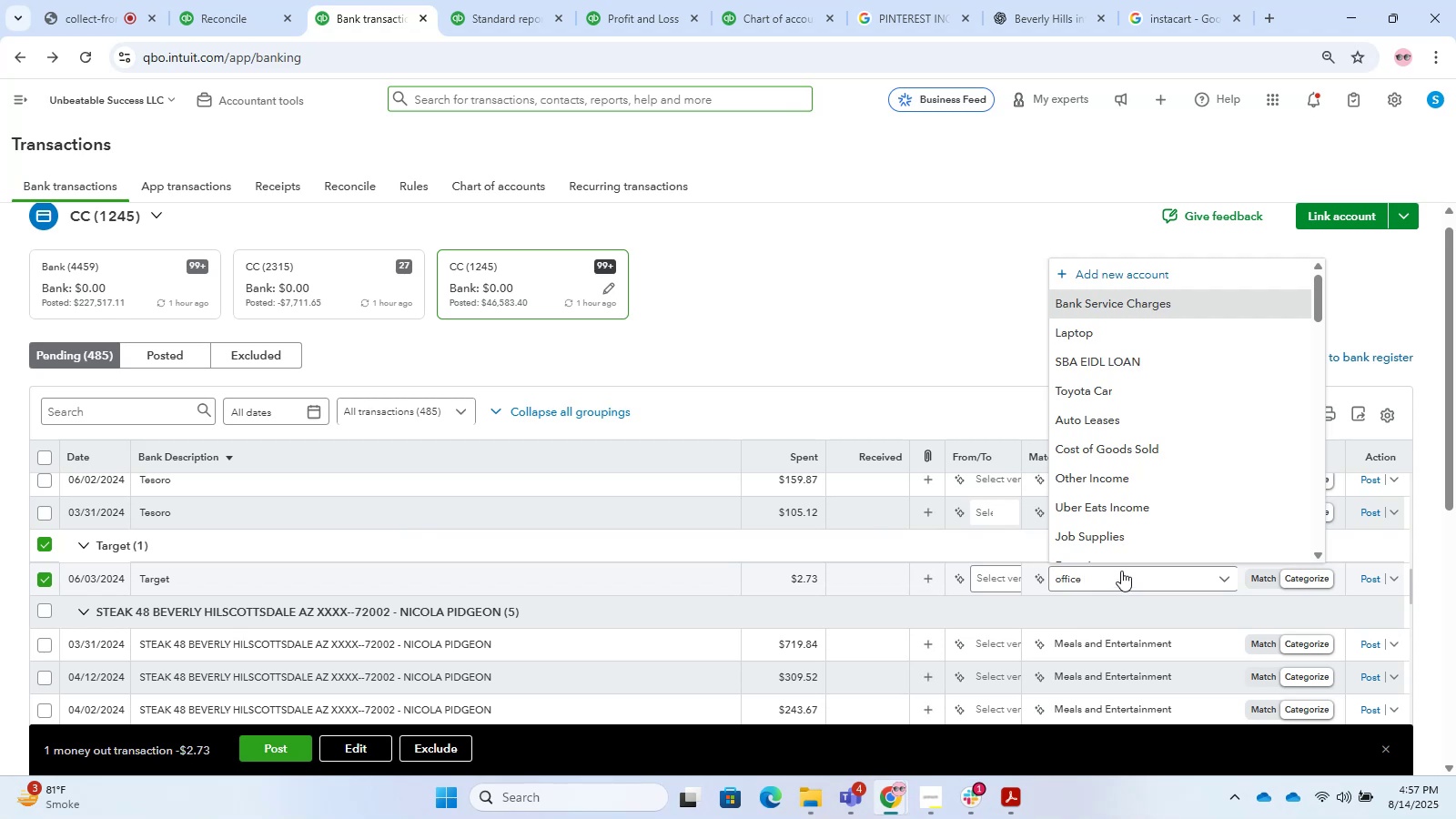 
wait(5.18)
 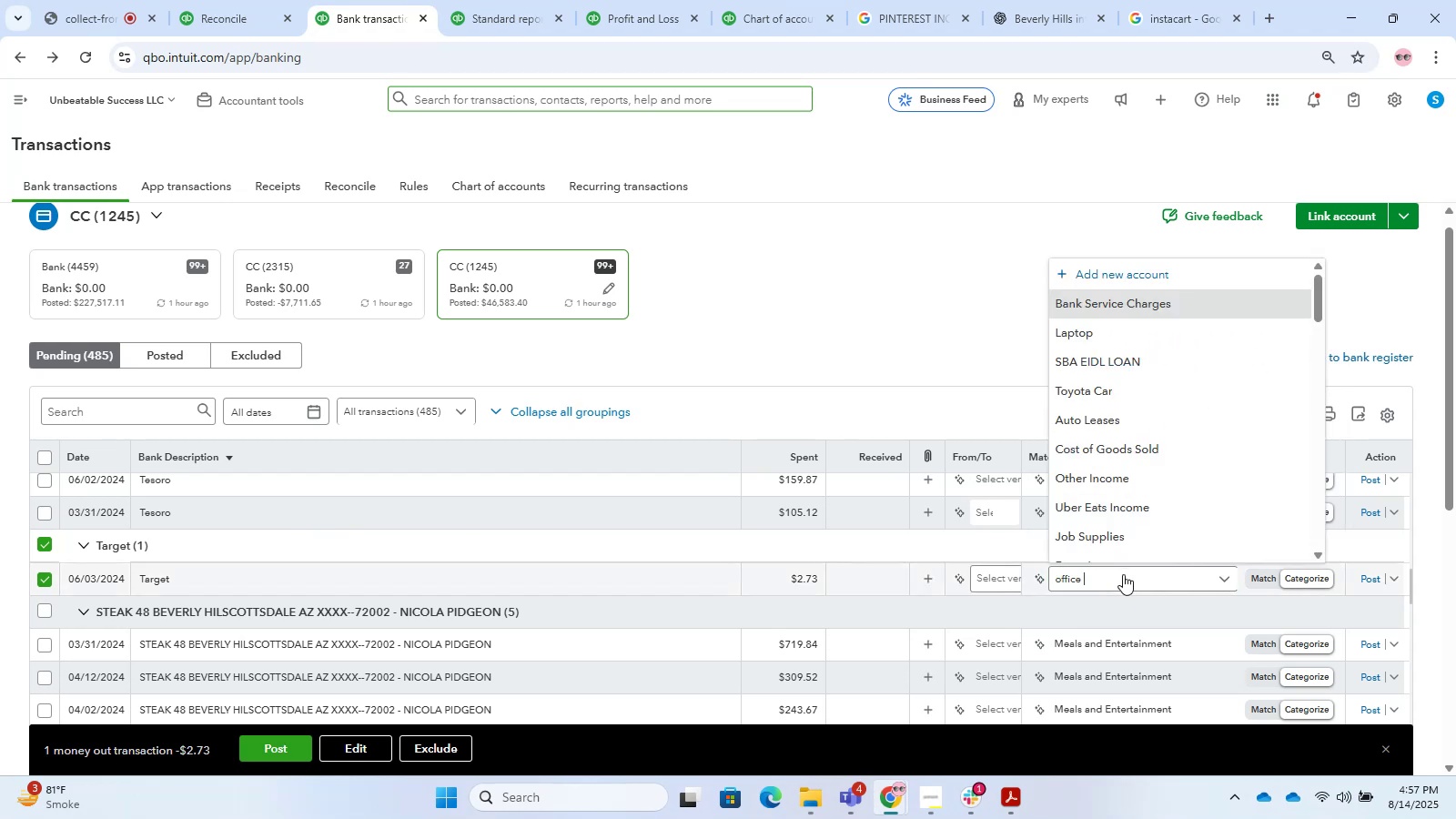 
type(sup)
 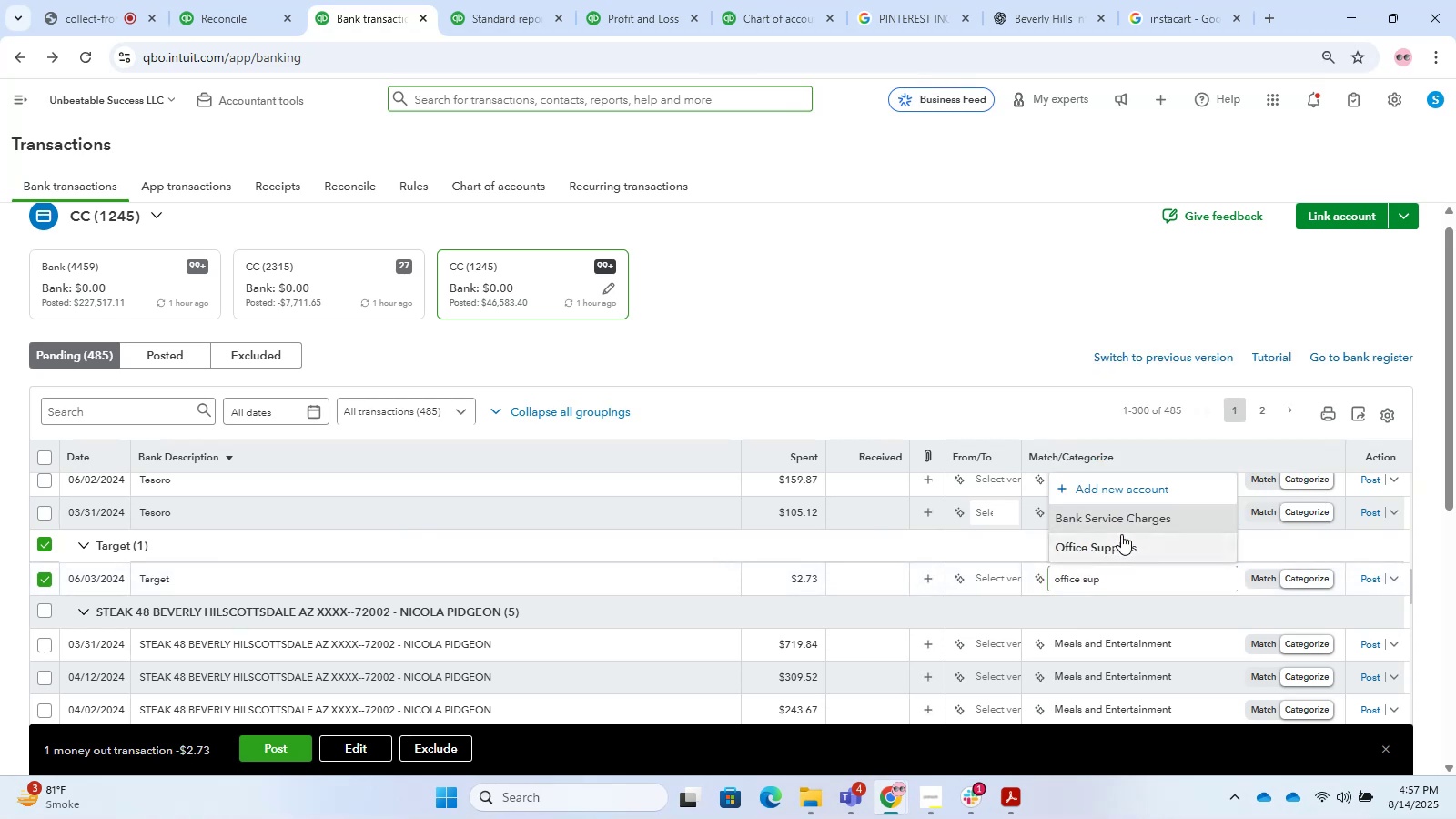 
left_click([1121, 534])
 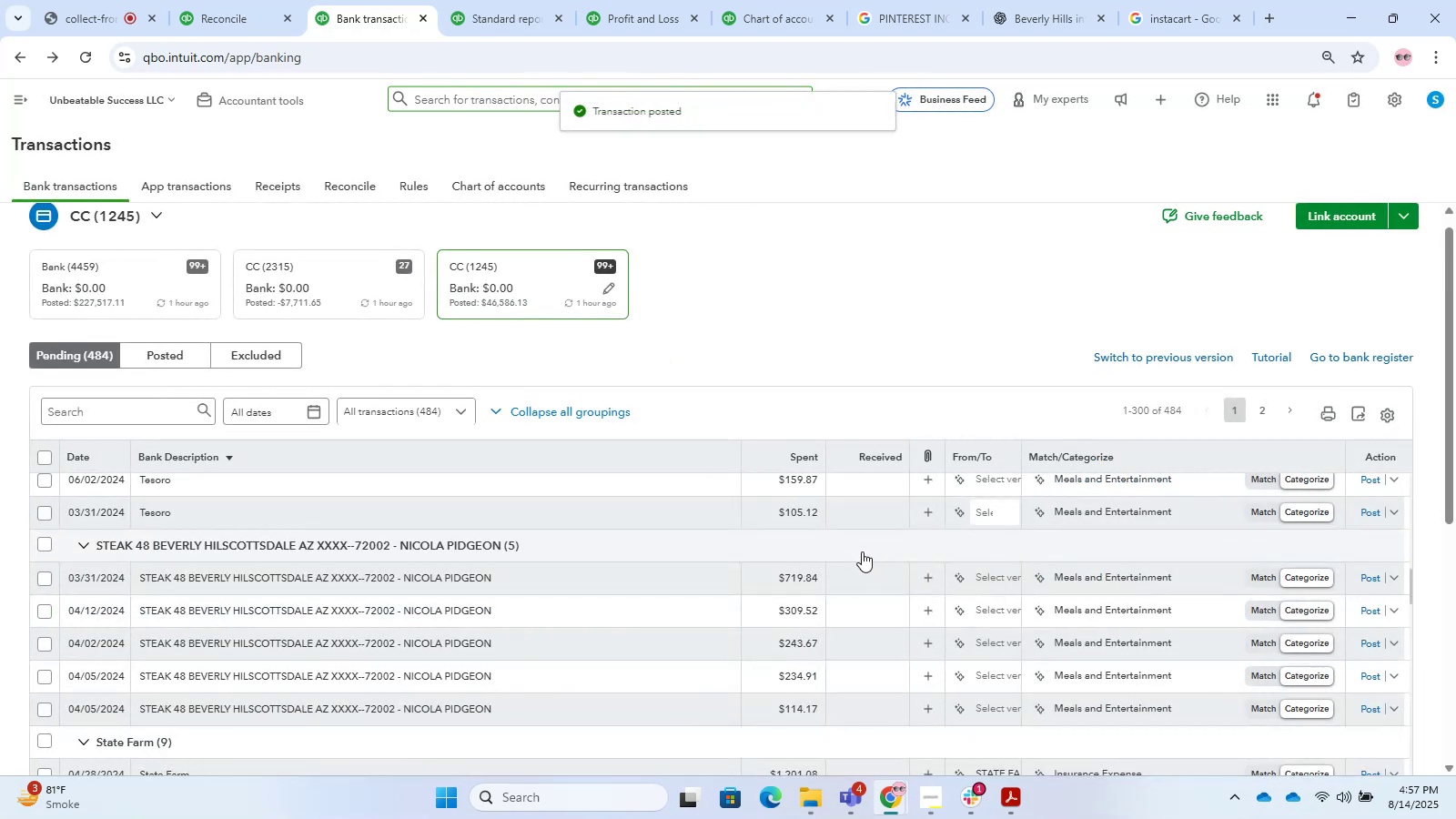 
wait(5.33)
 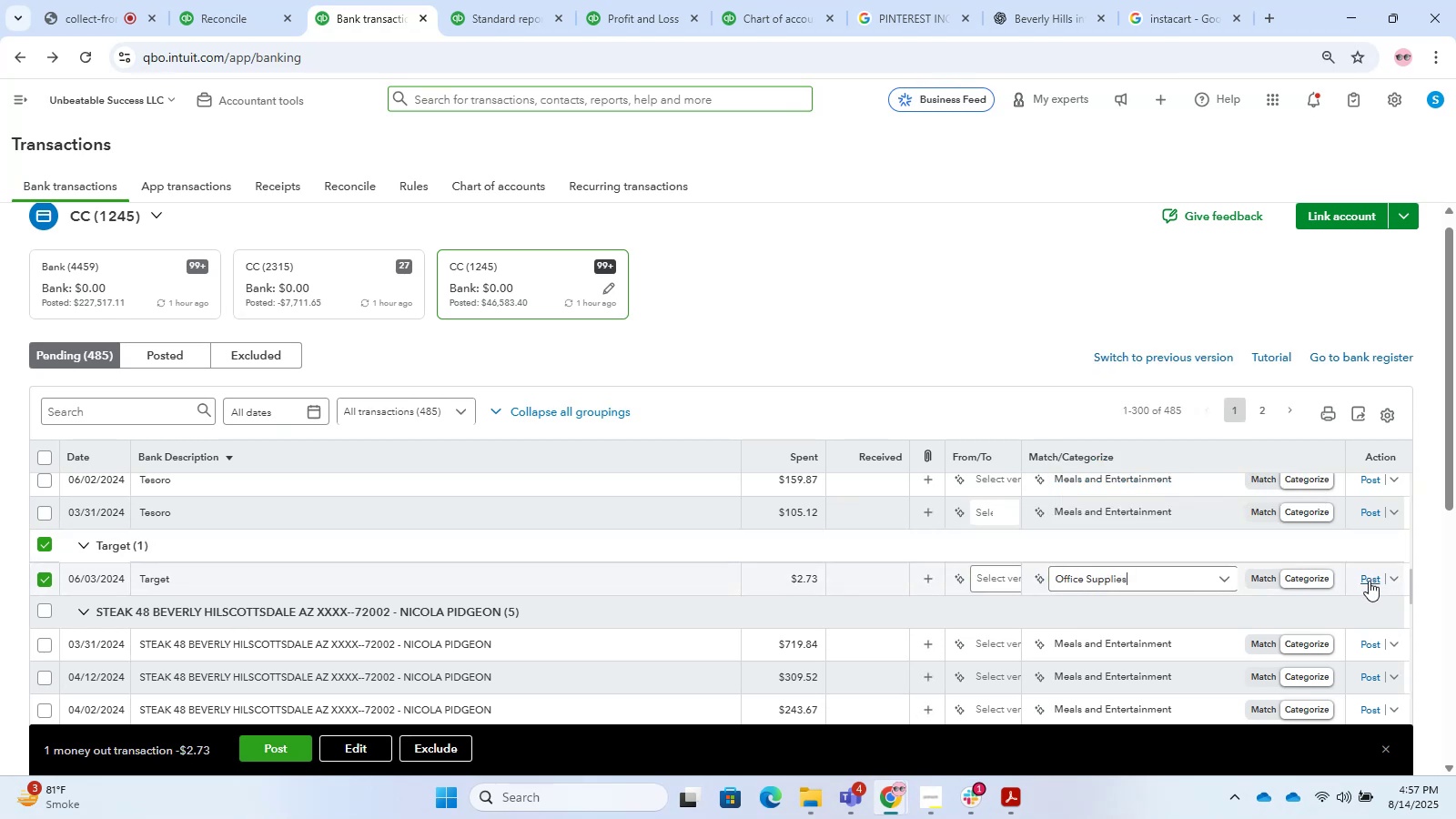 
scroll: coordinate [730, 565], scroll_direction: down, amount: 3.0
 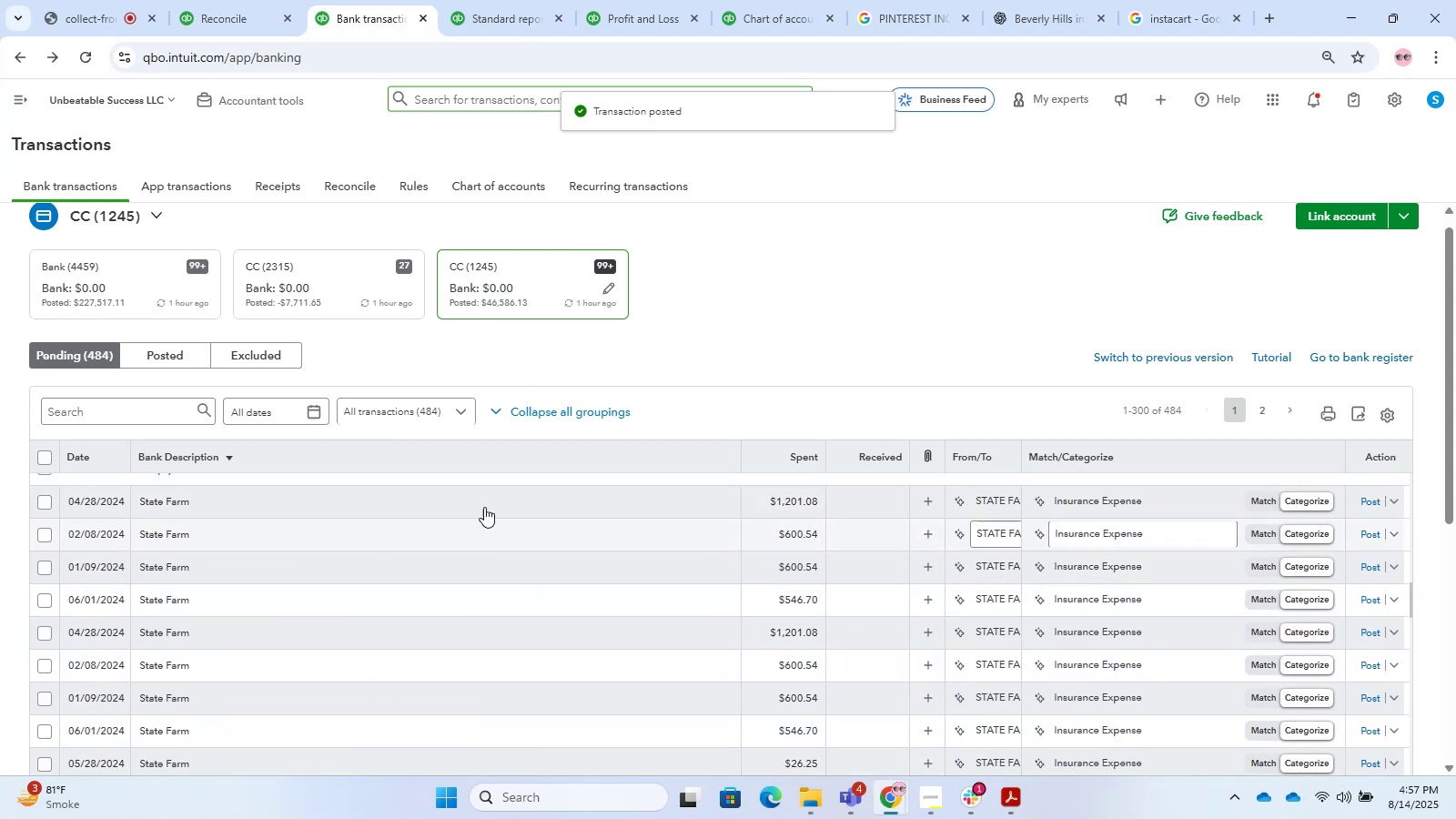 
left_click([481, 503])
 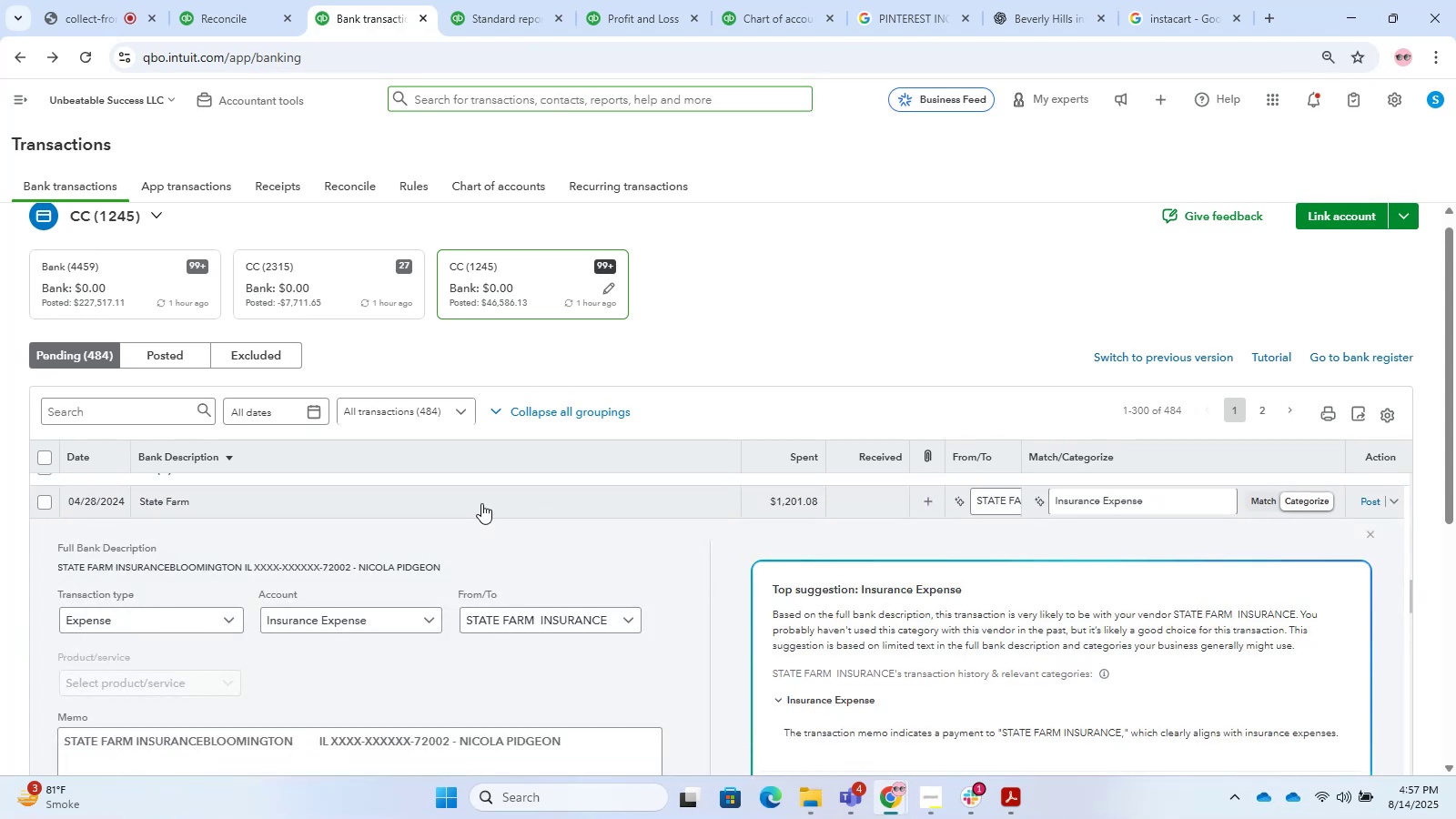 
left_click([481, 503])
 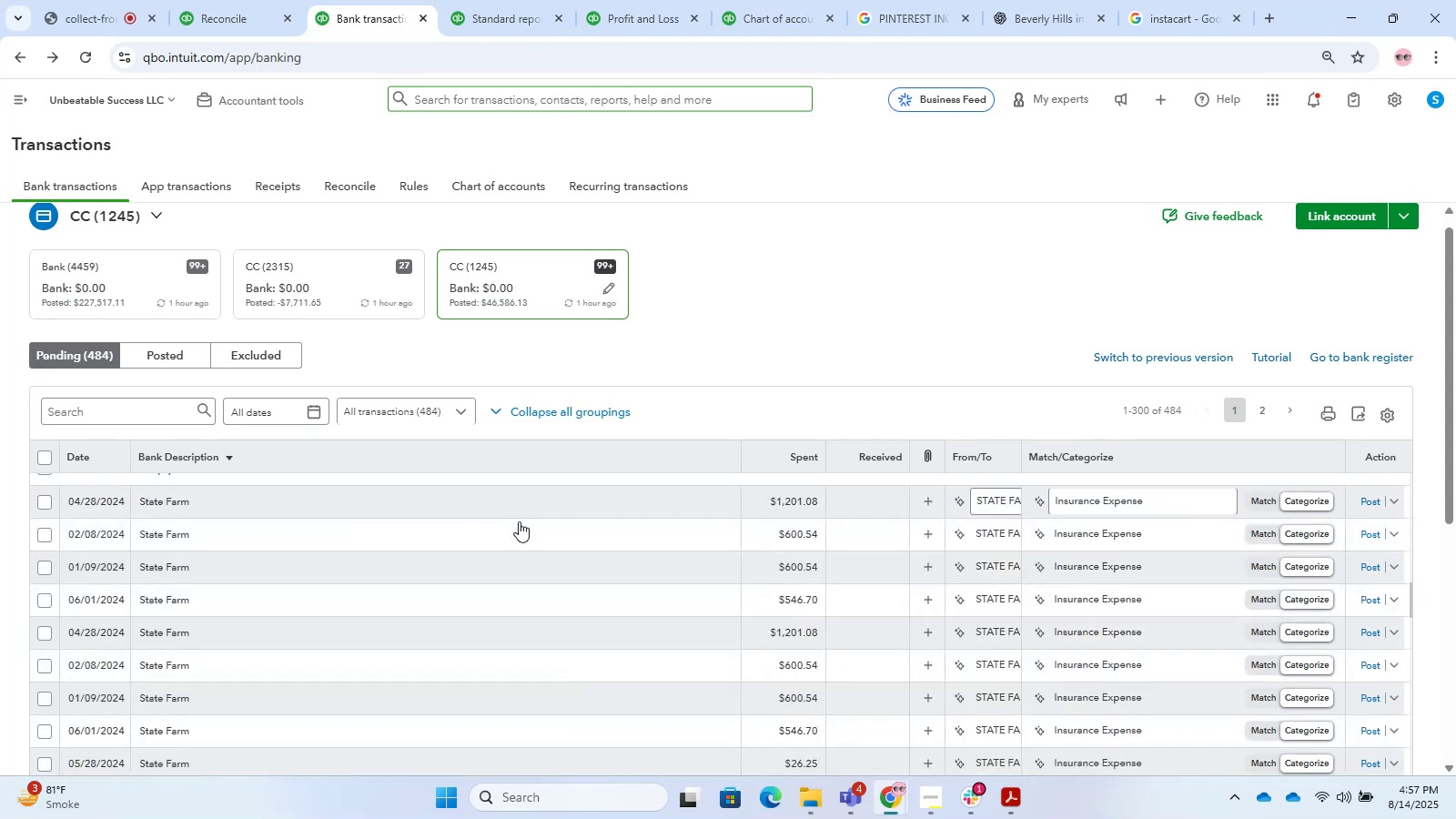 
scroll: coordinate [622, 562], scroll_direction: up, amount: 6.0
 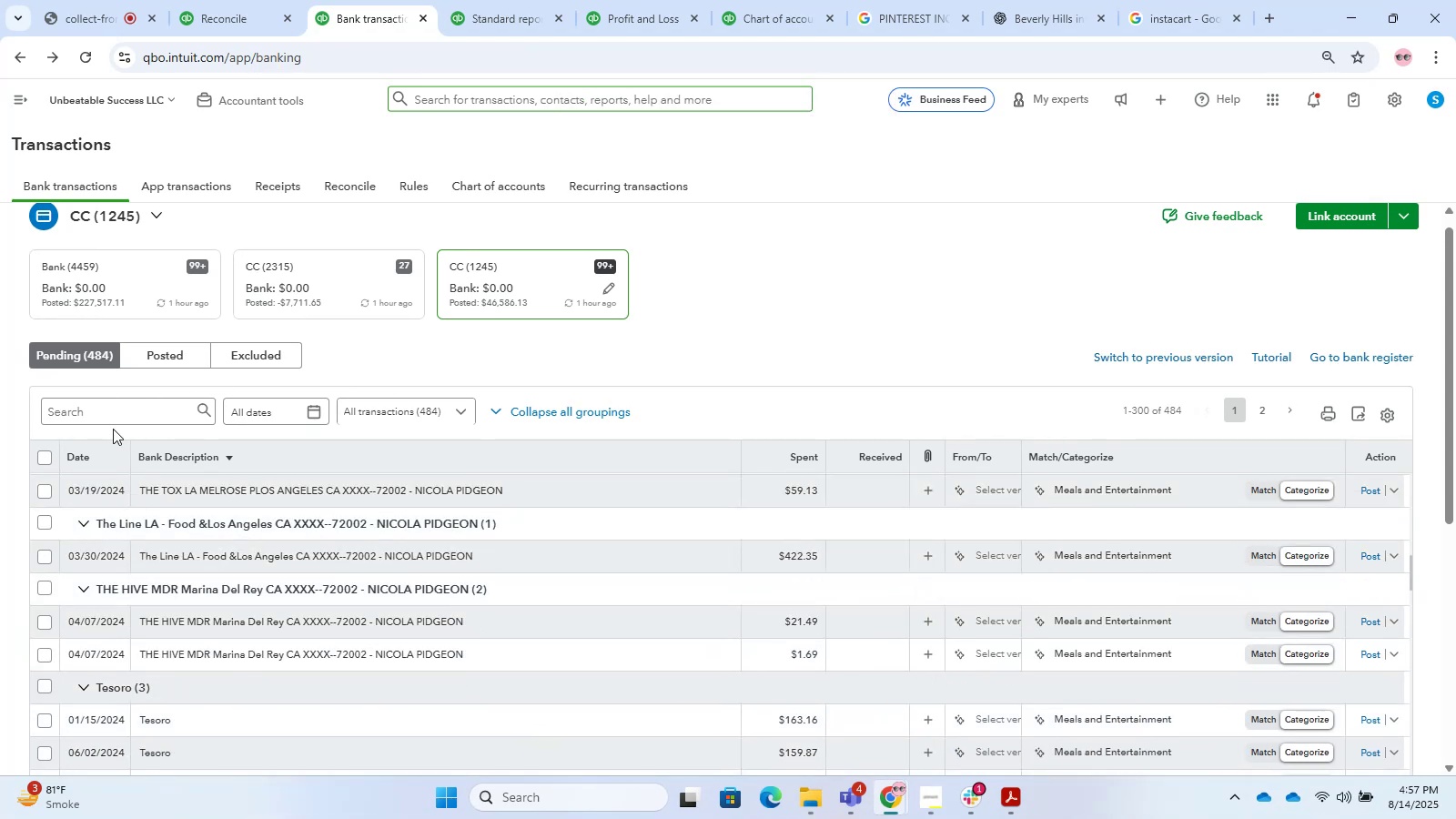 
double_click([100, 404])
 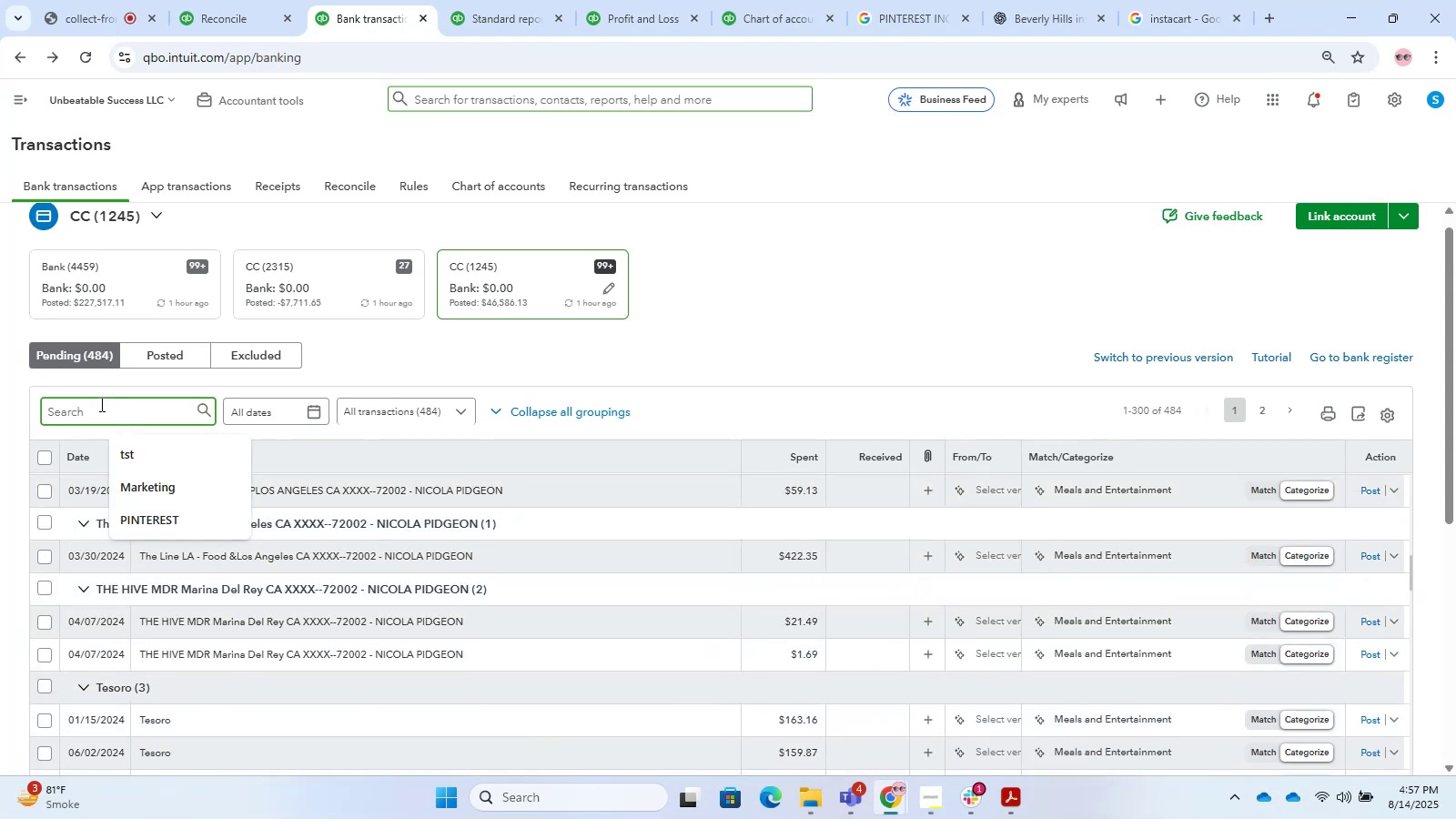 
type(insura)
 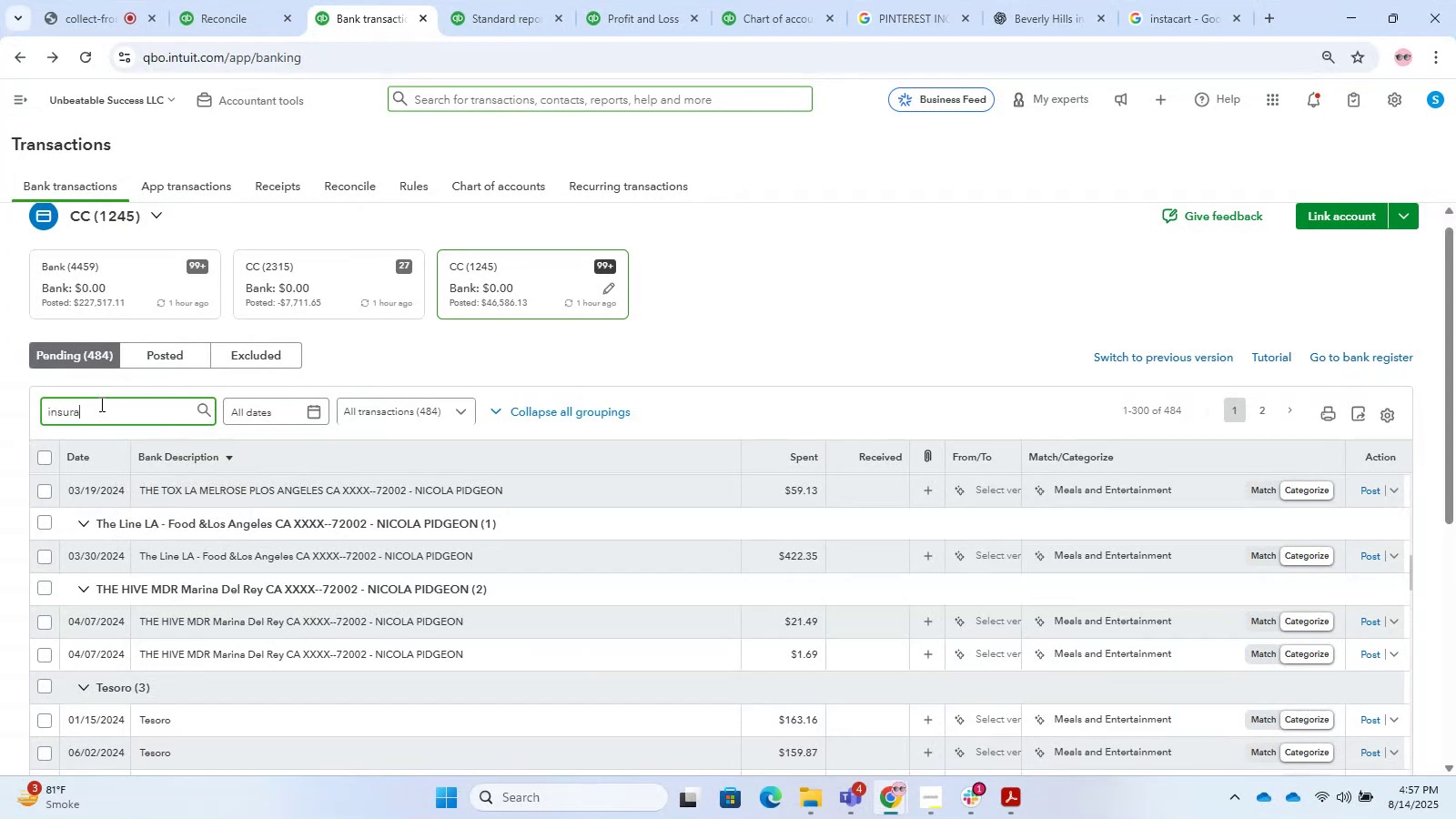 
key(Enter)
 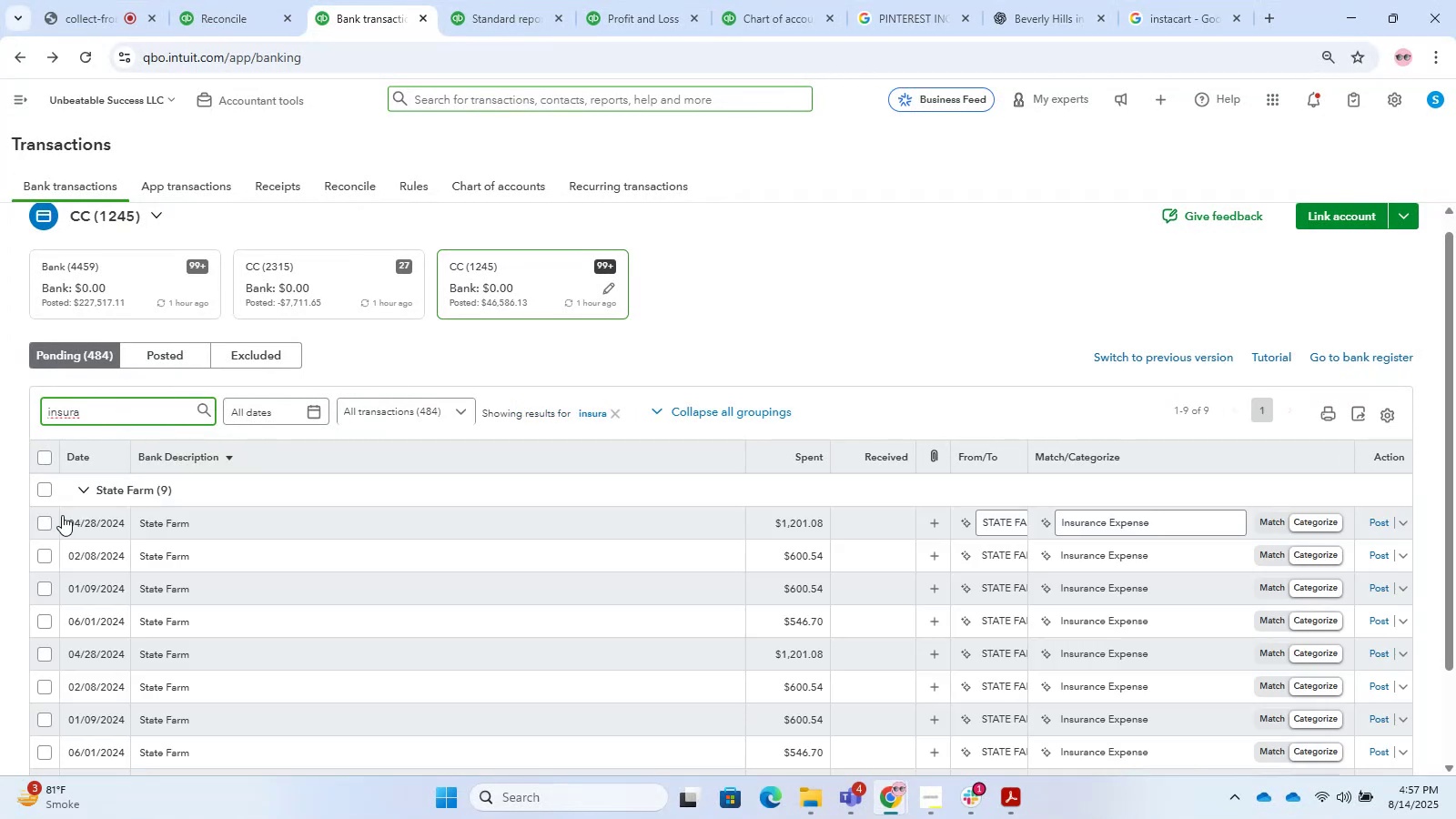 
left_click([48, 489])
 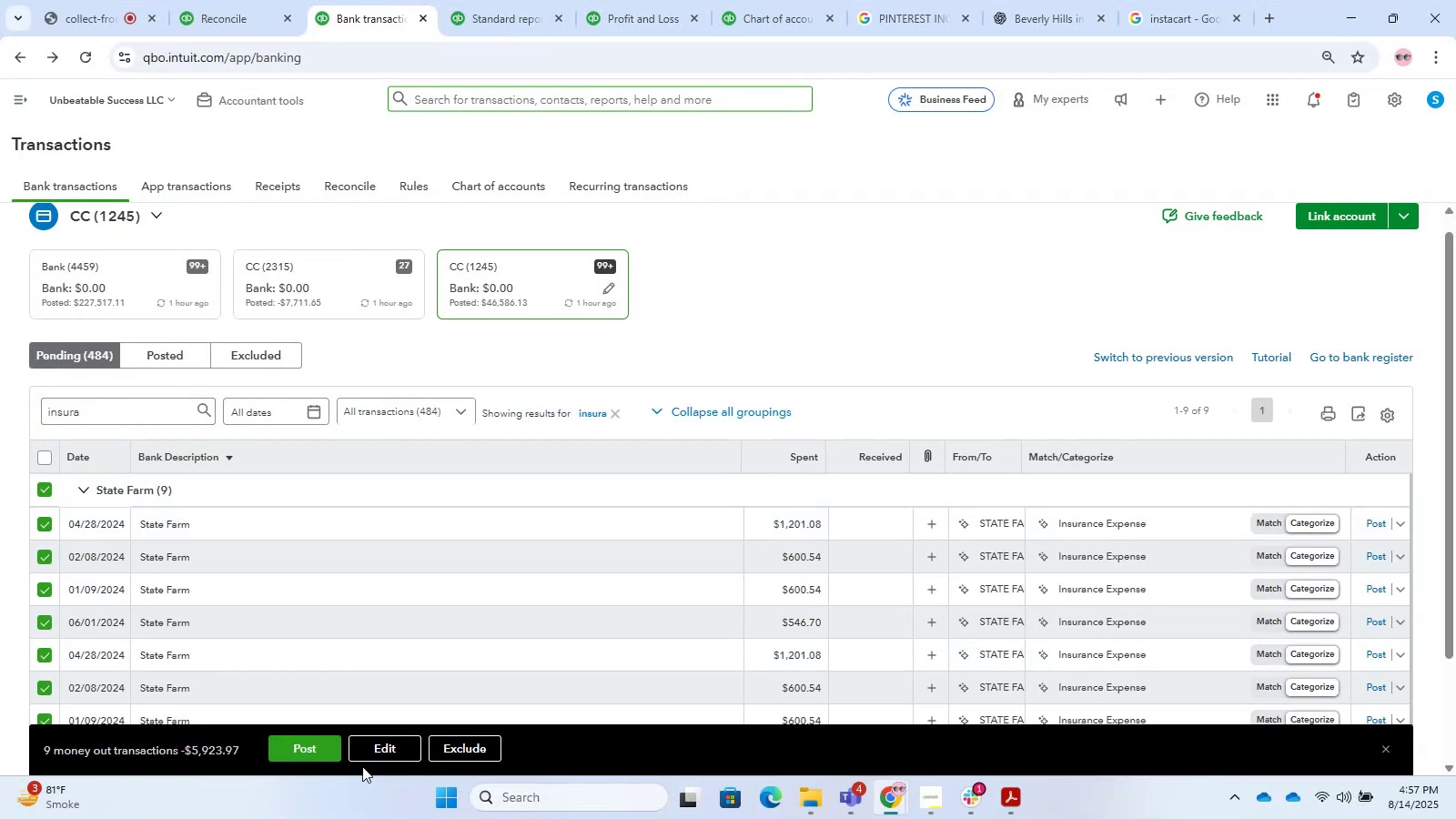 
left_click([374, 746])
 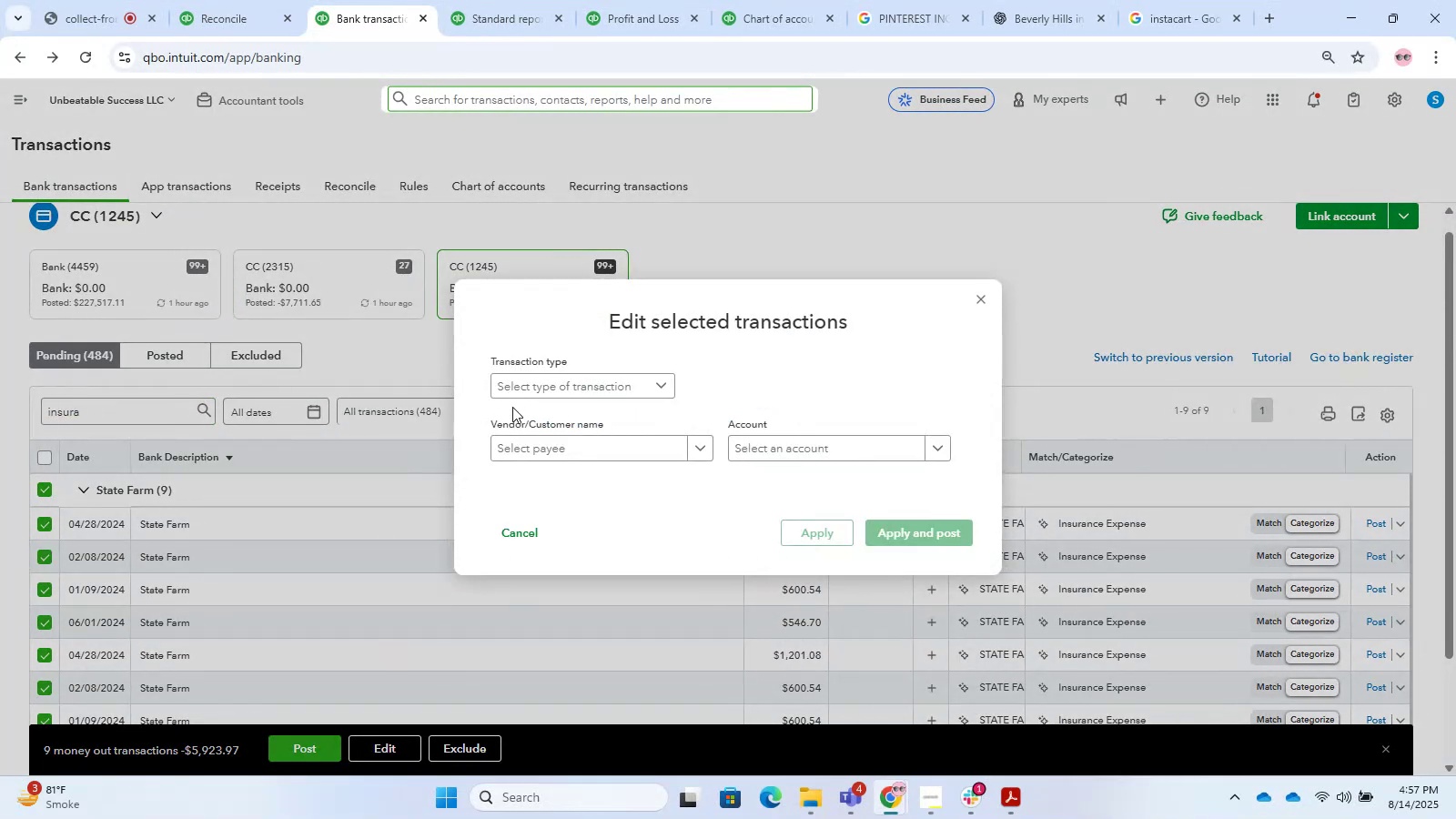 
left_click_drag(start_coordinate=[558, 384], to_coordinate=[569, 380])
 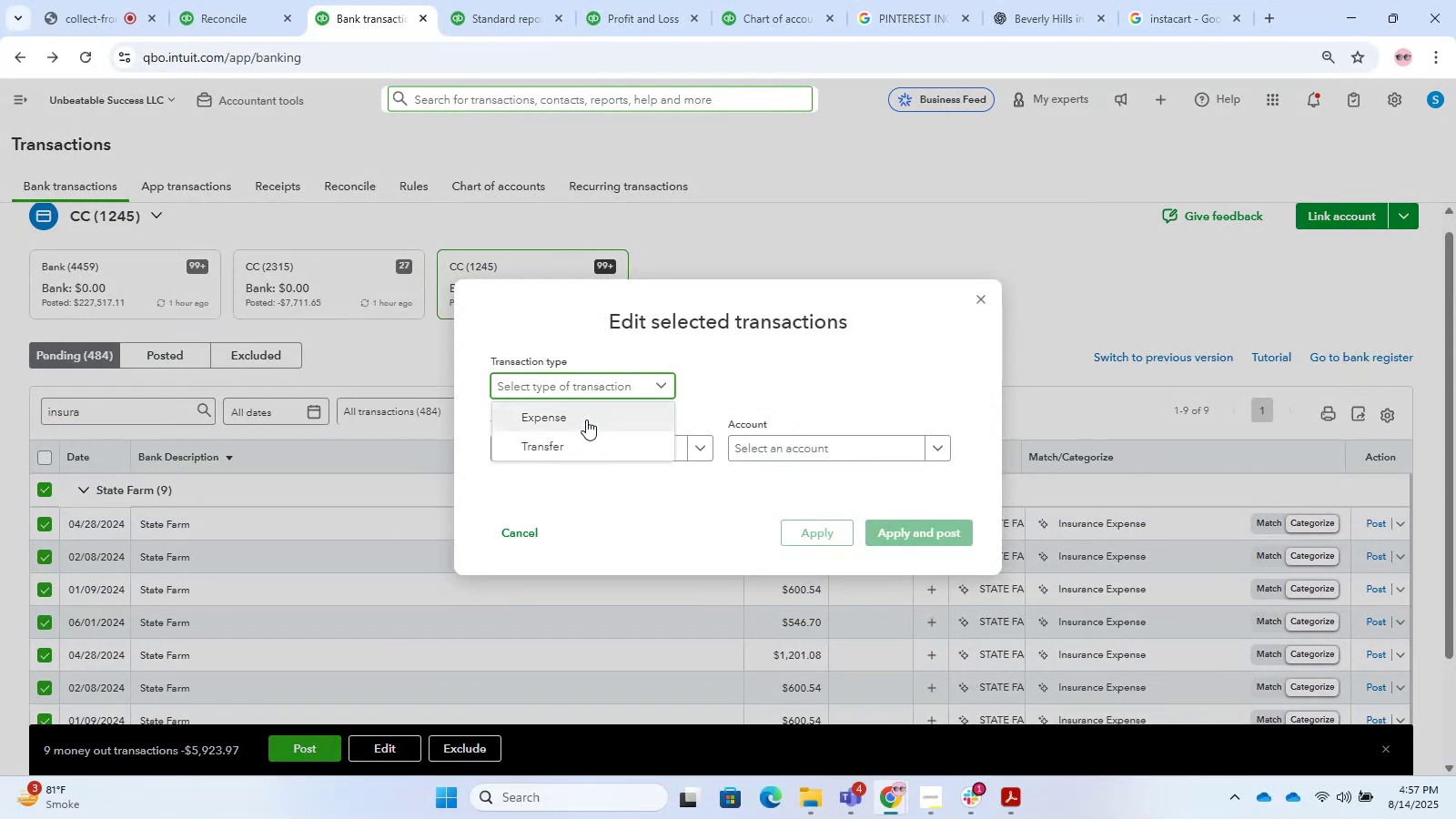 
left_click([586, 420])
 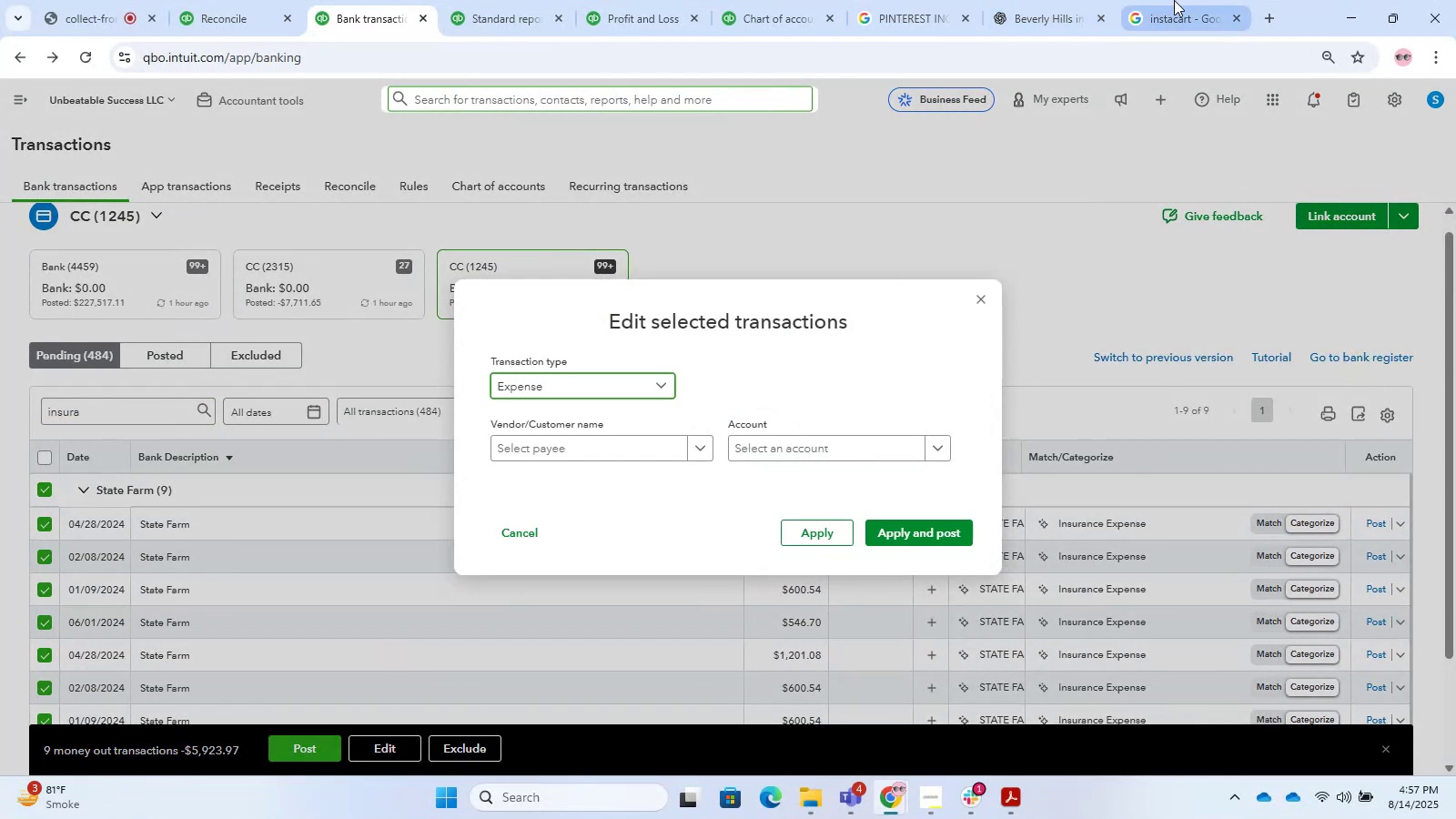 
left_click([1022, 10])
 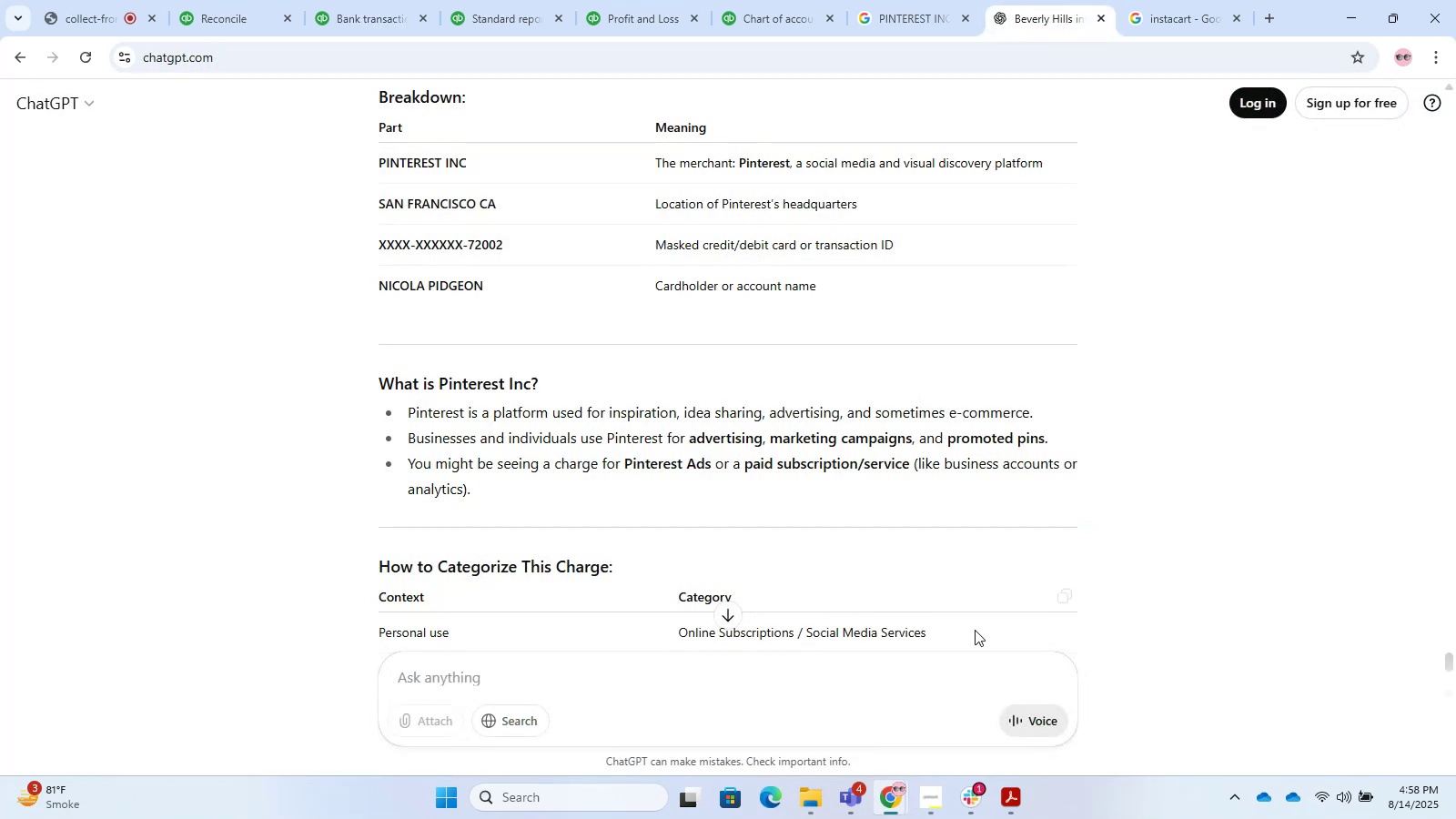 
type(apple.com)
 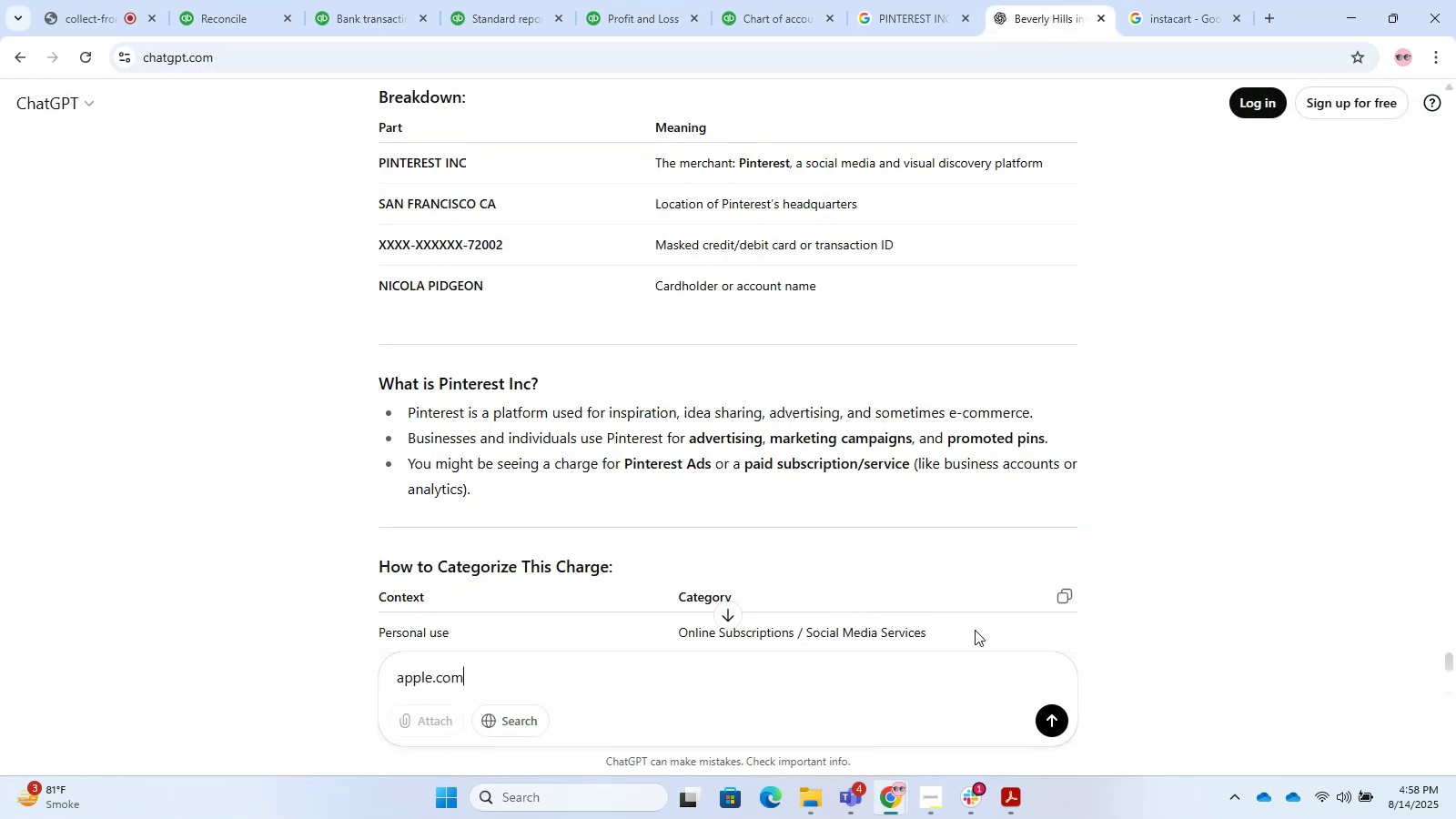 
key(Enter)
 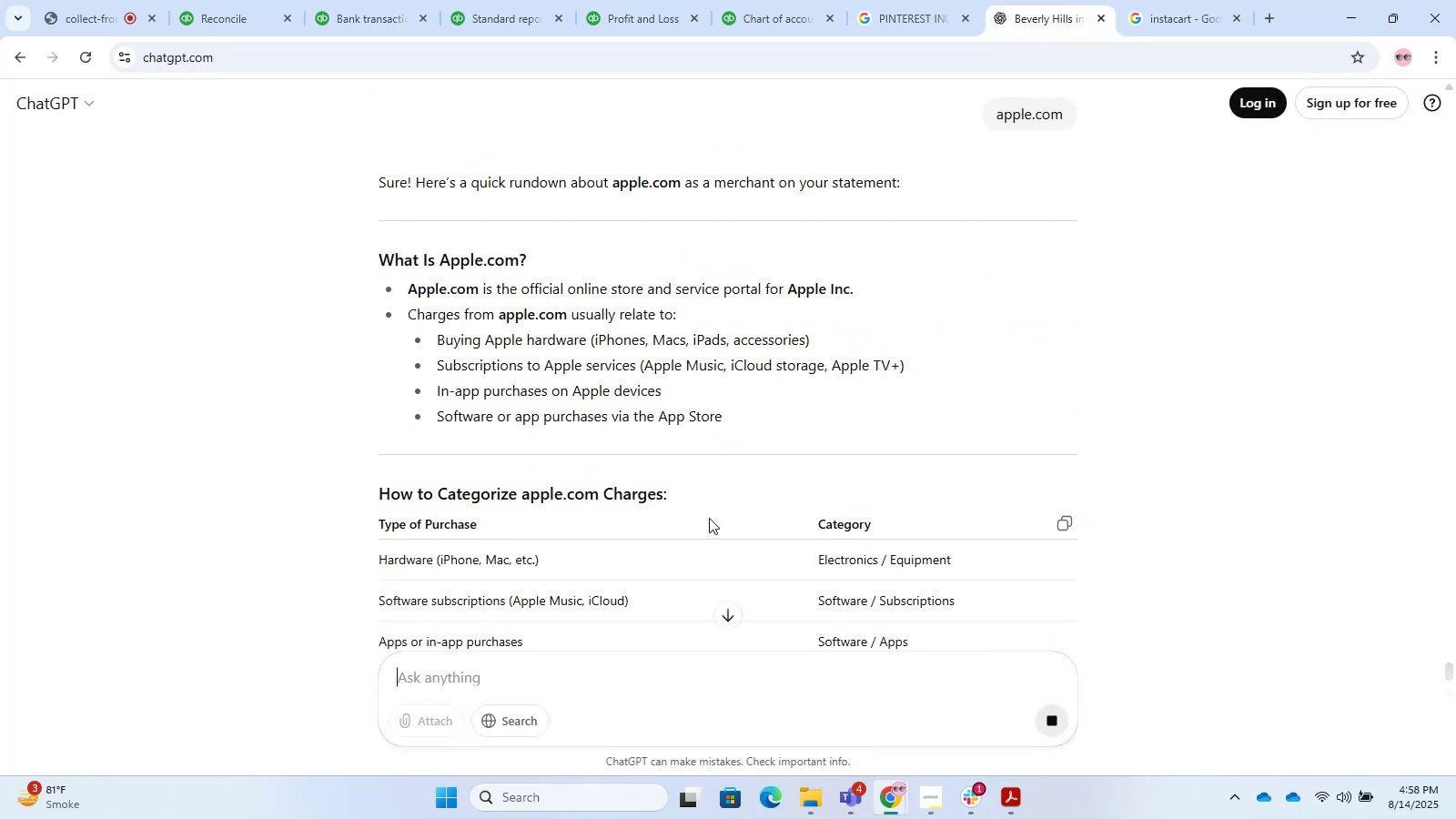 
scroll: coordinate [709, 518], scroll_direction: down, amount: 2.0
 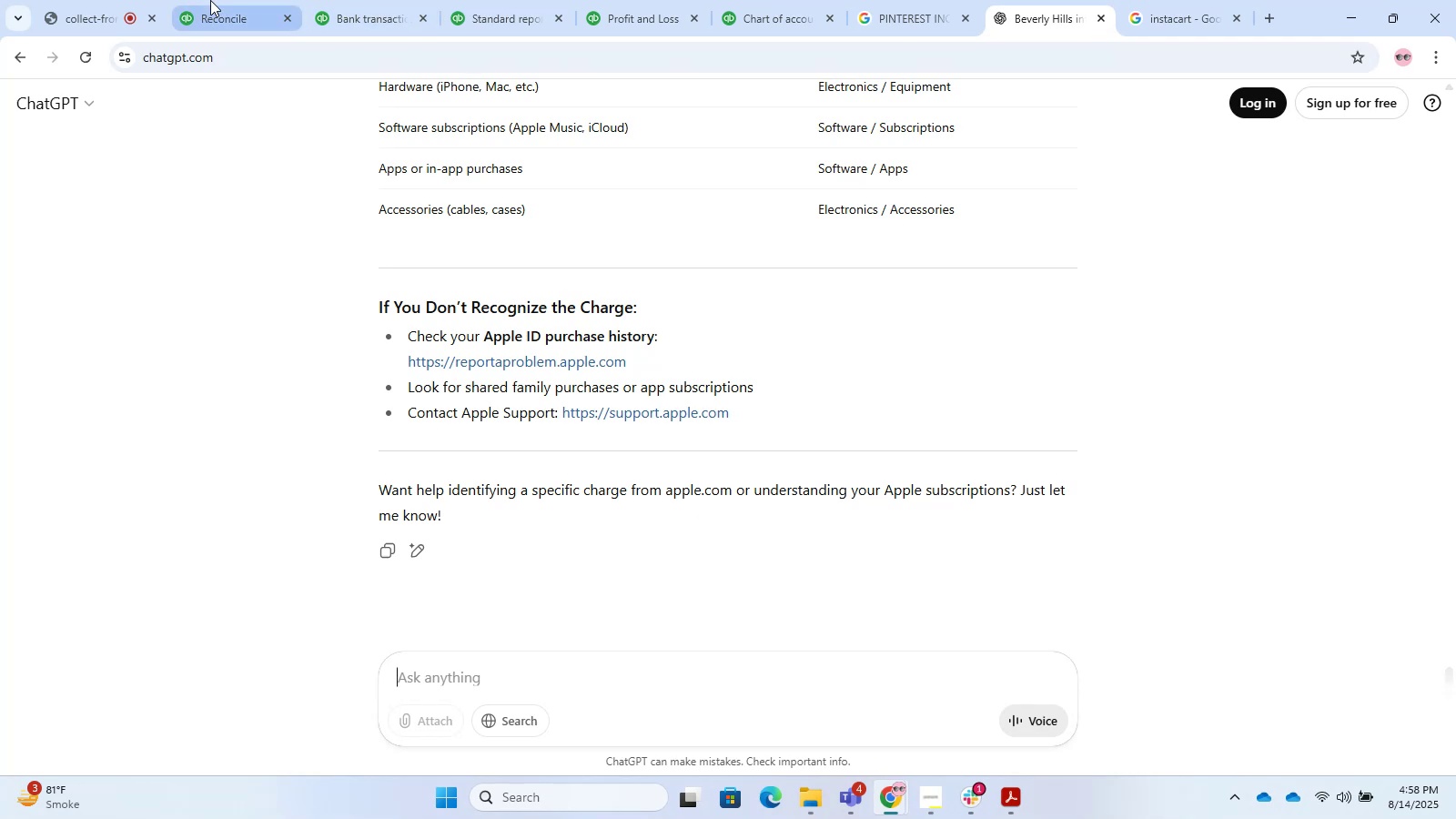 
left_click([341, 2])
 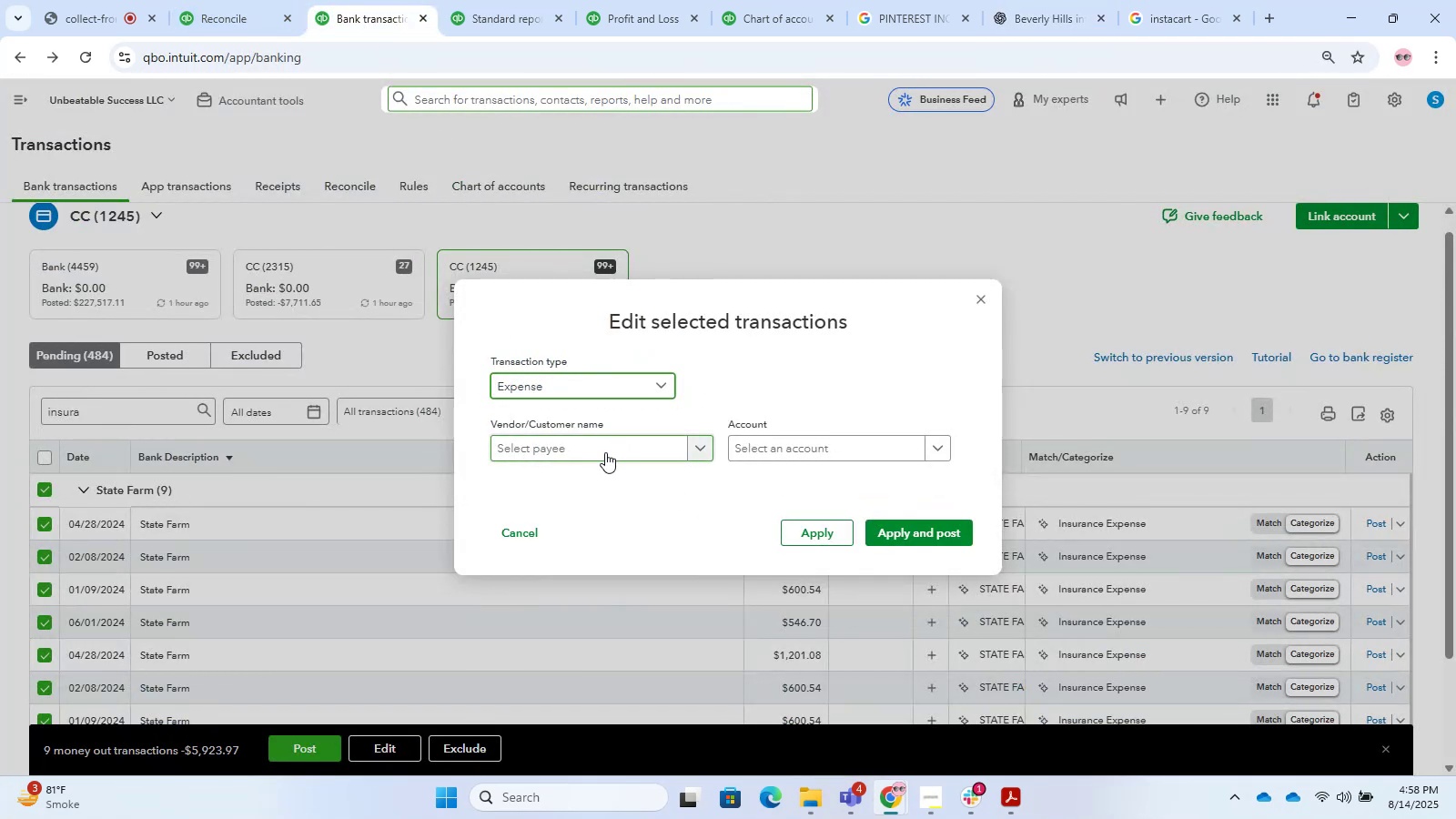 
left_click([605, 452])
 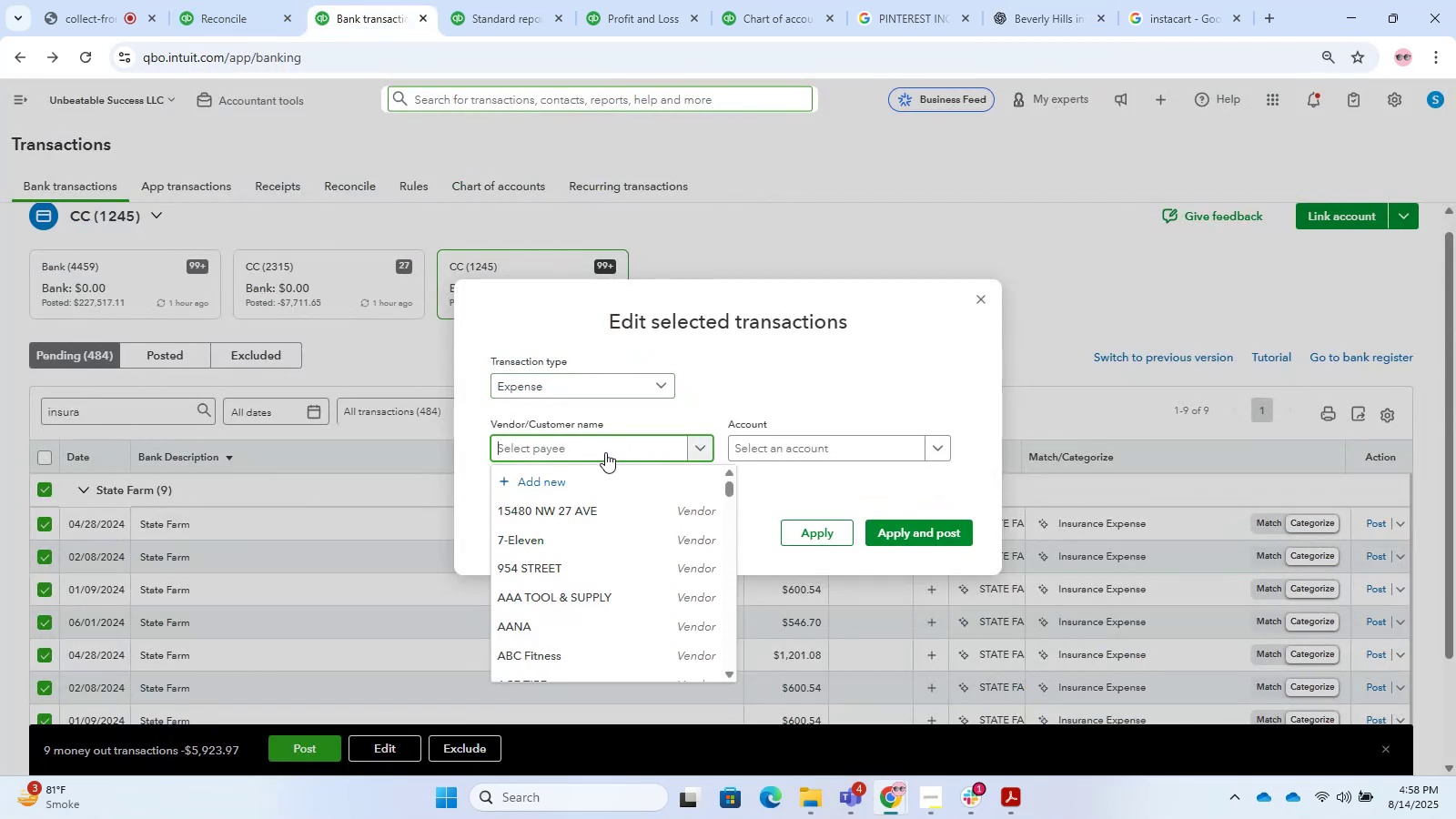 
key(Control+V)
 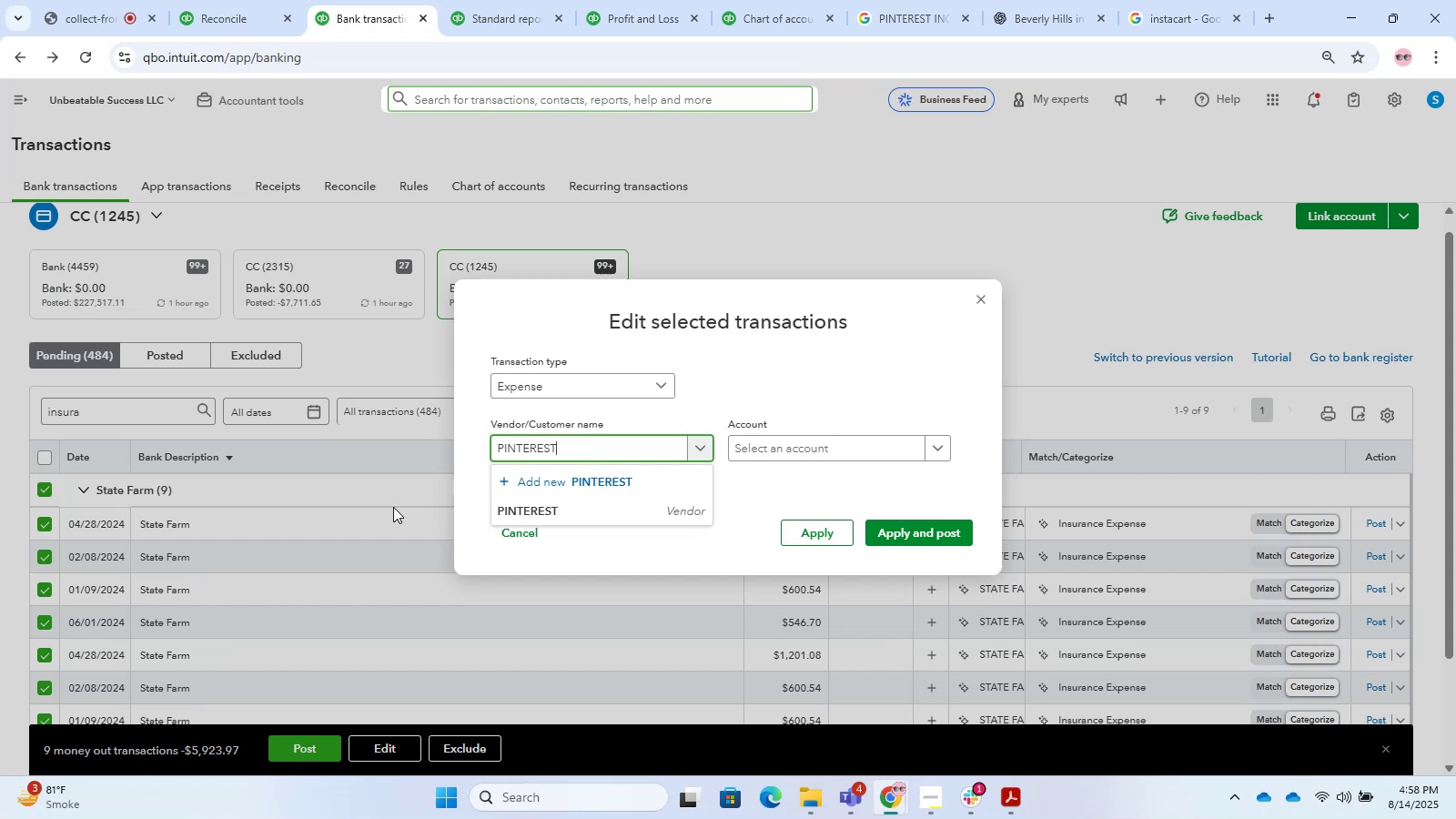 
wait(7.31)
 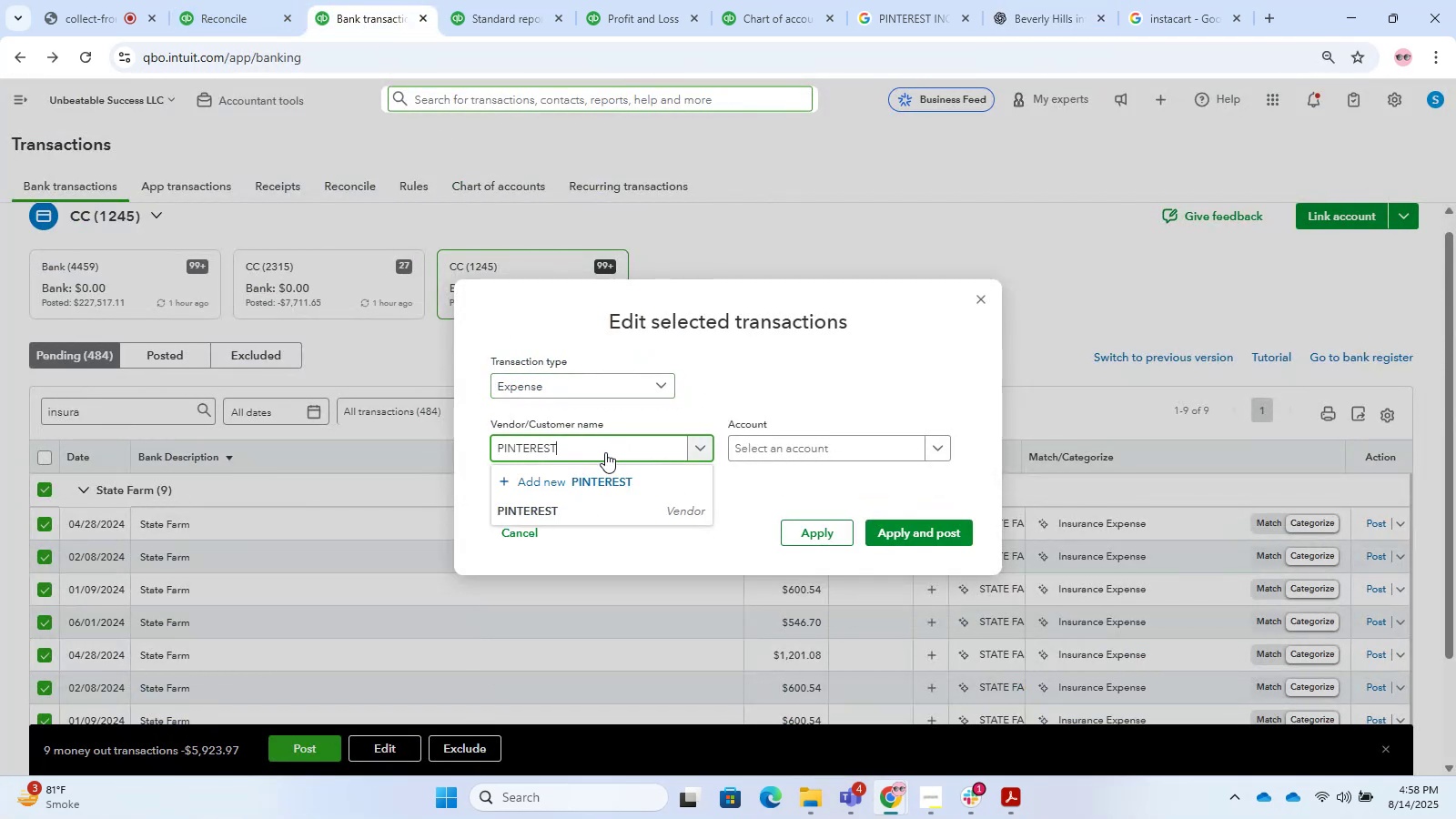 
left_click([587, 446])
 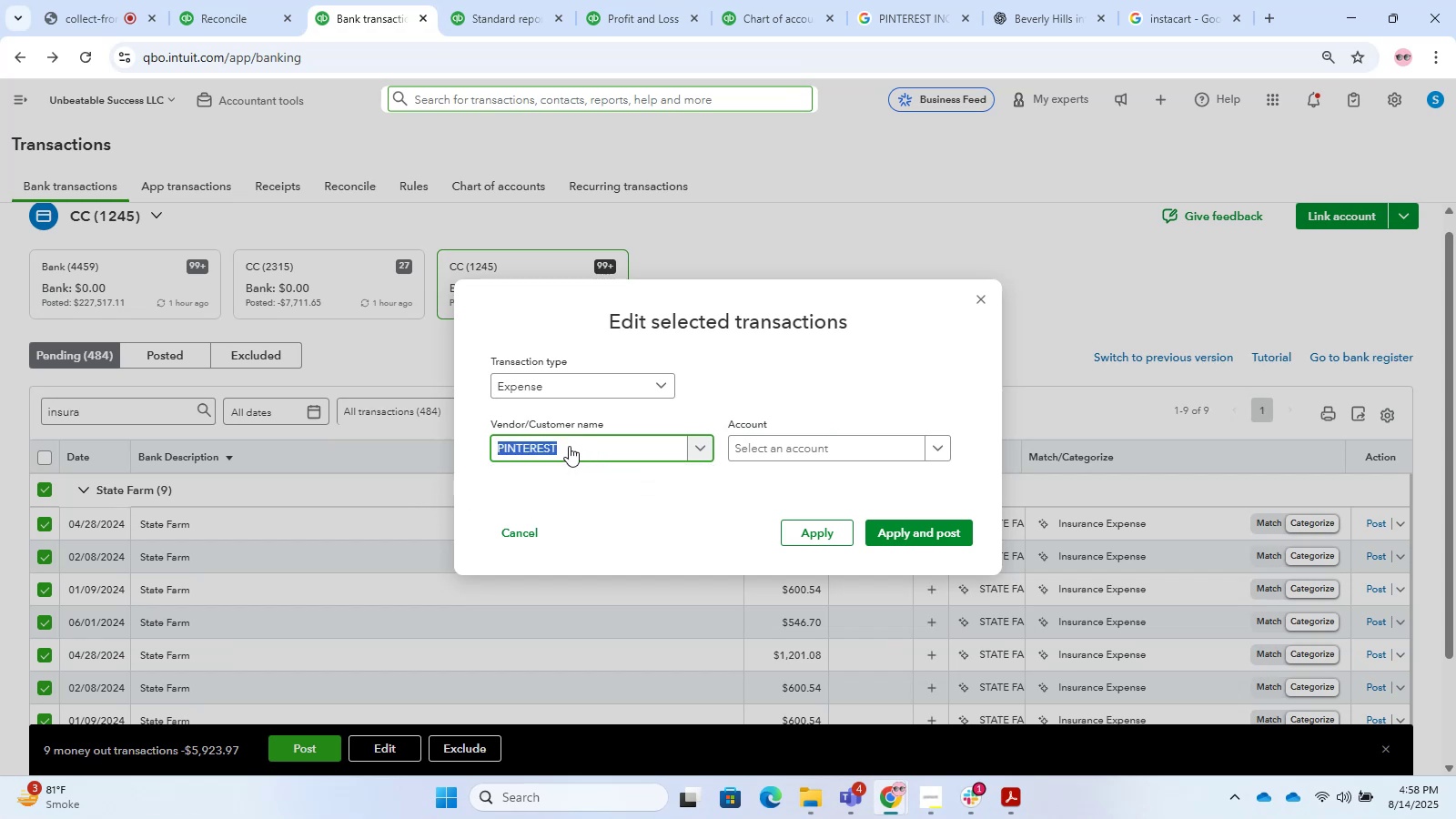 
type(State Frm )
 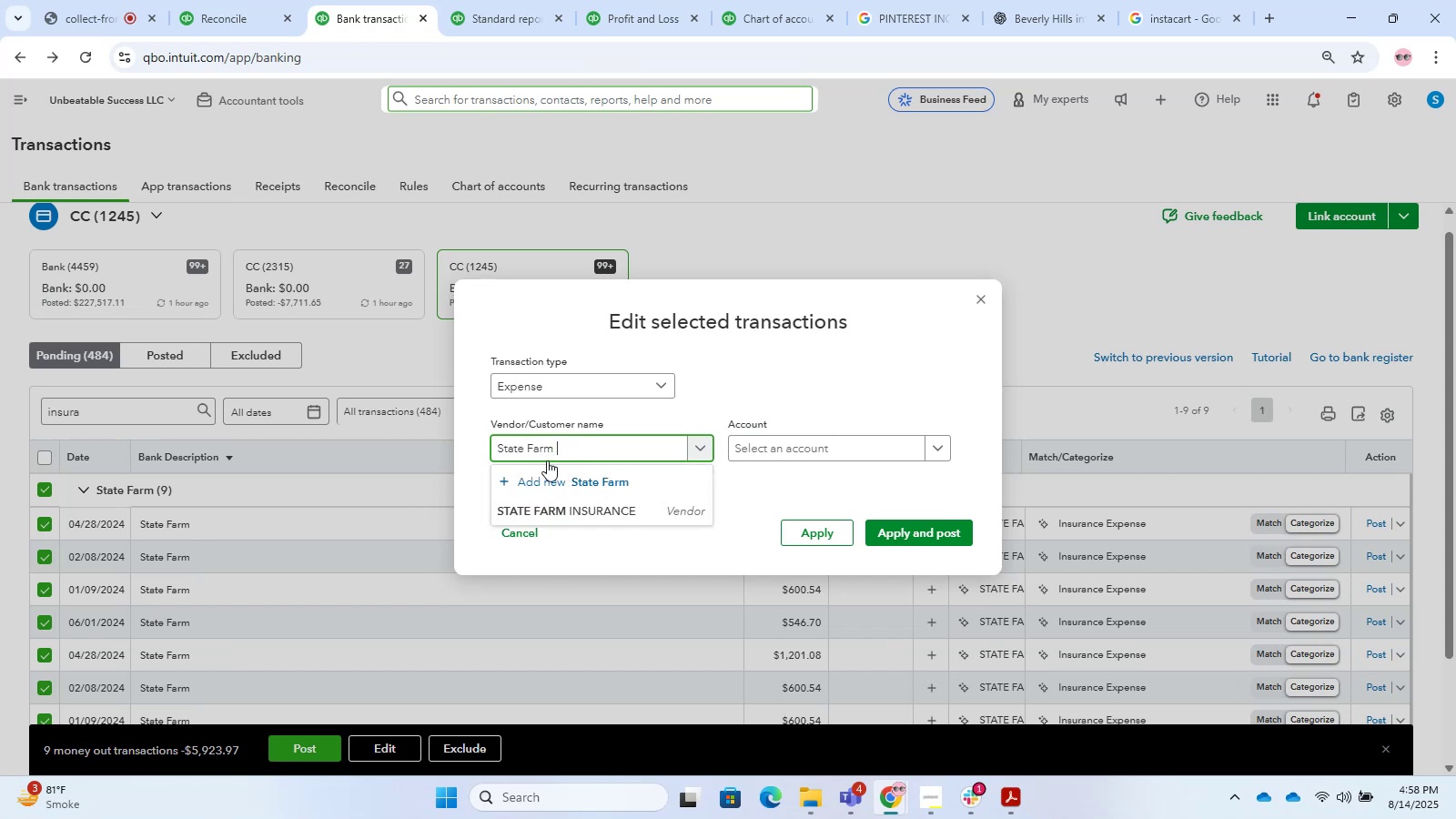 
left_click([570, 512])
 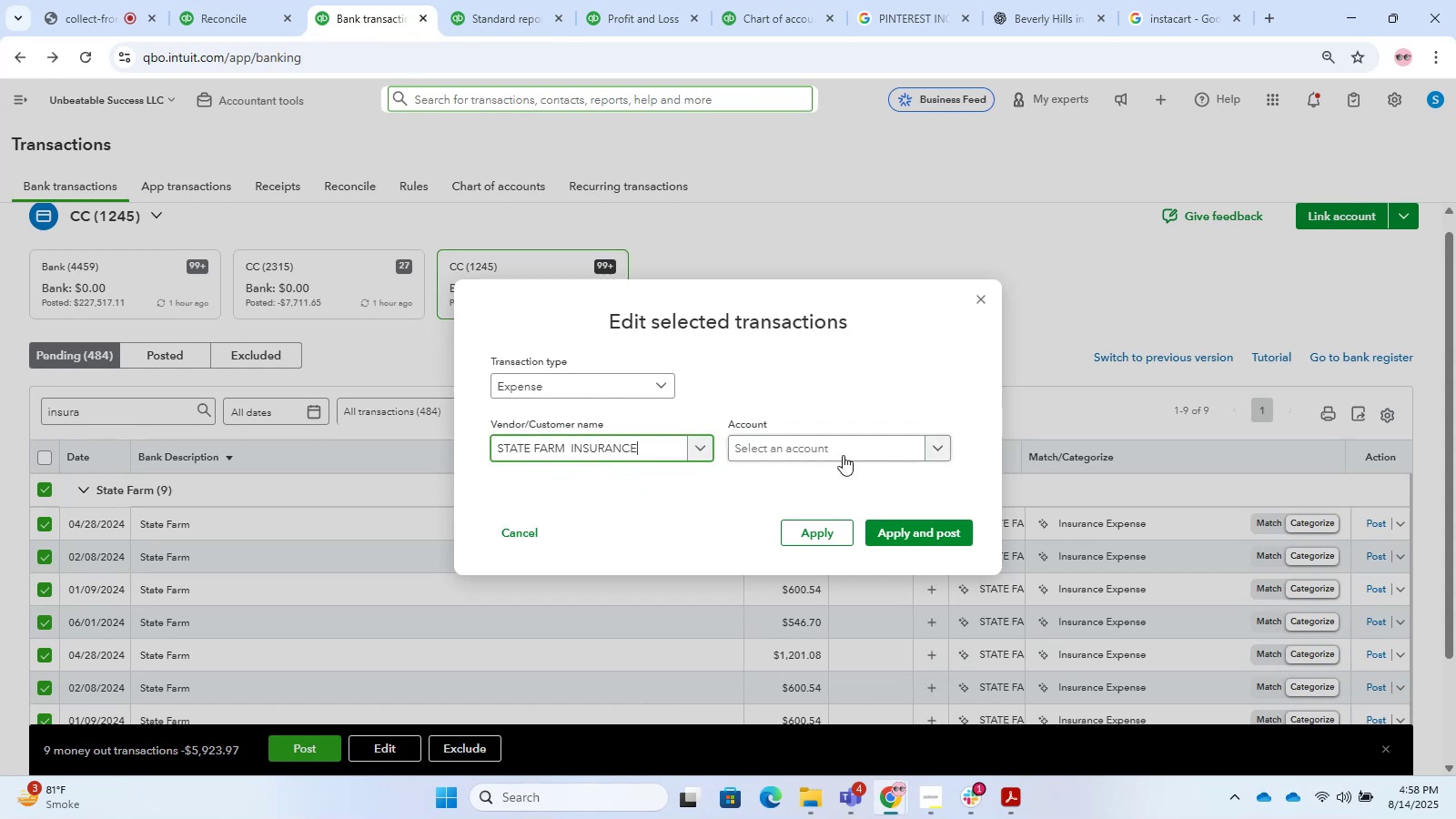 
left_click([842, 455])
 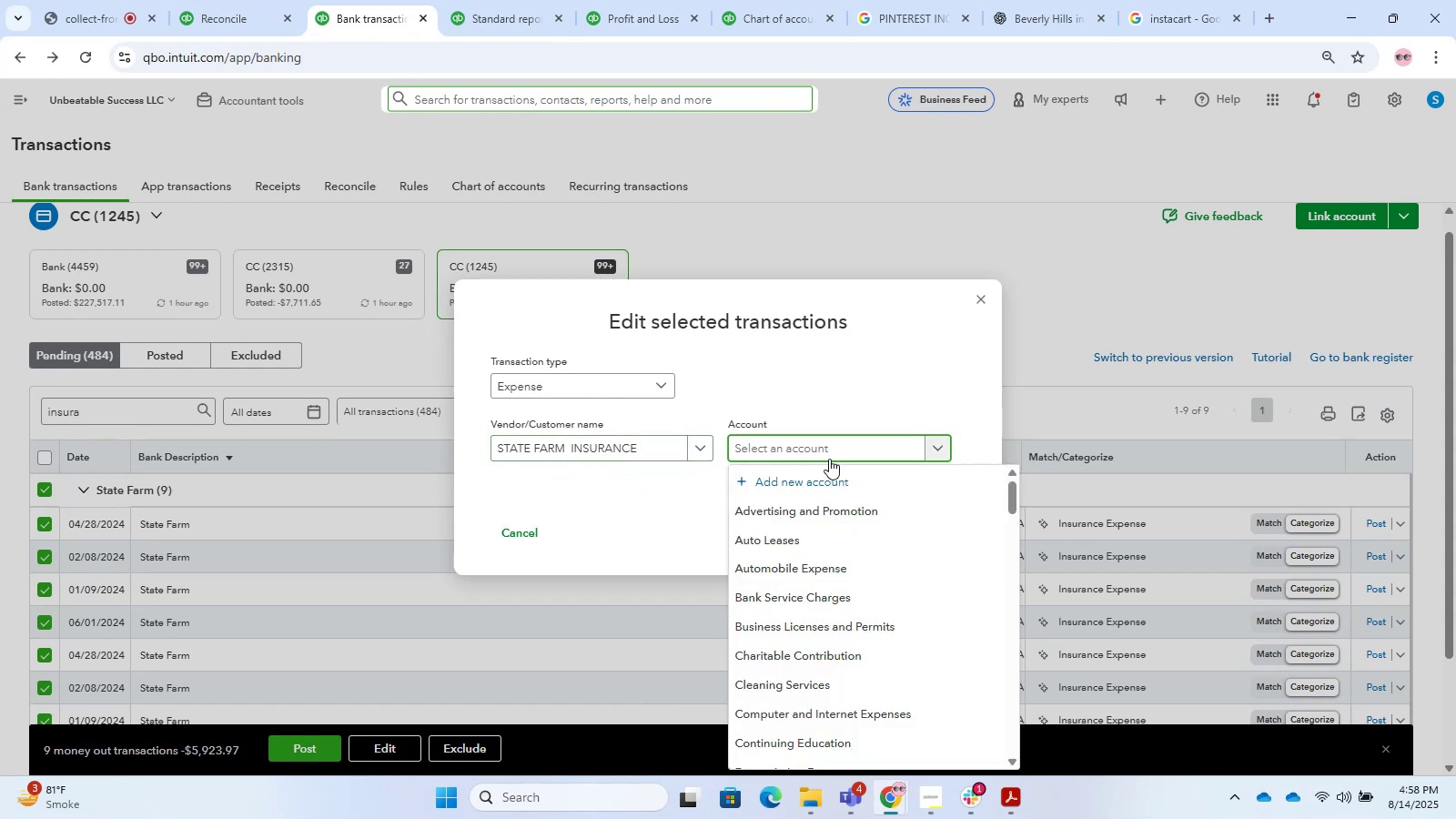 
type(ins)
 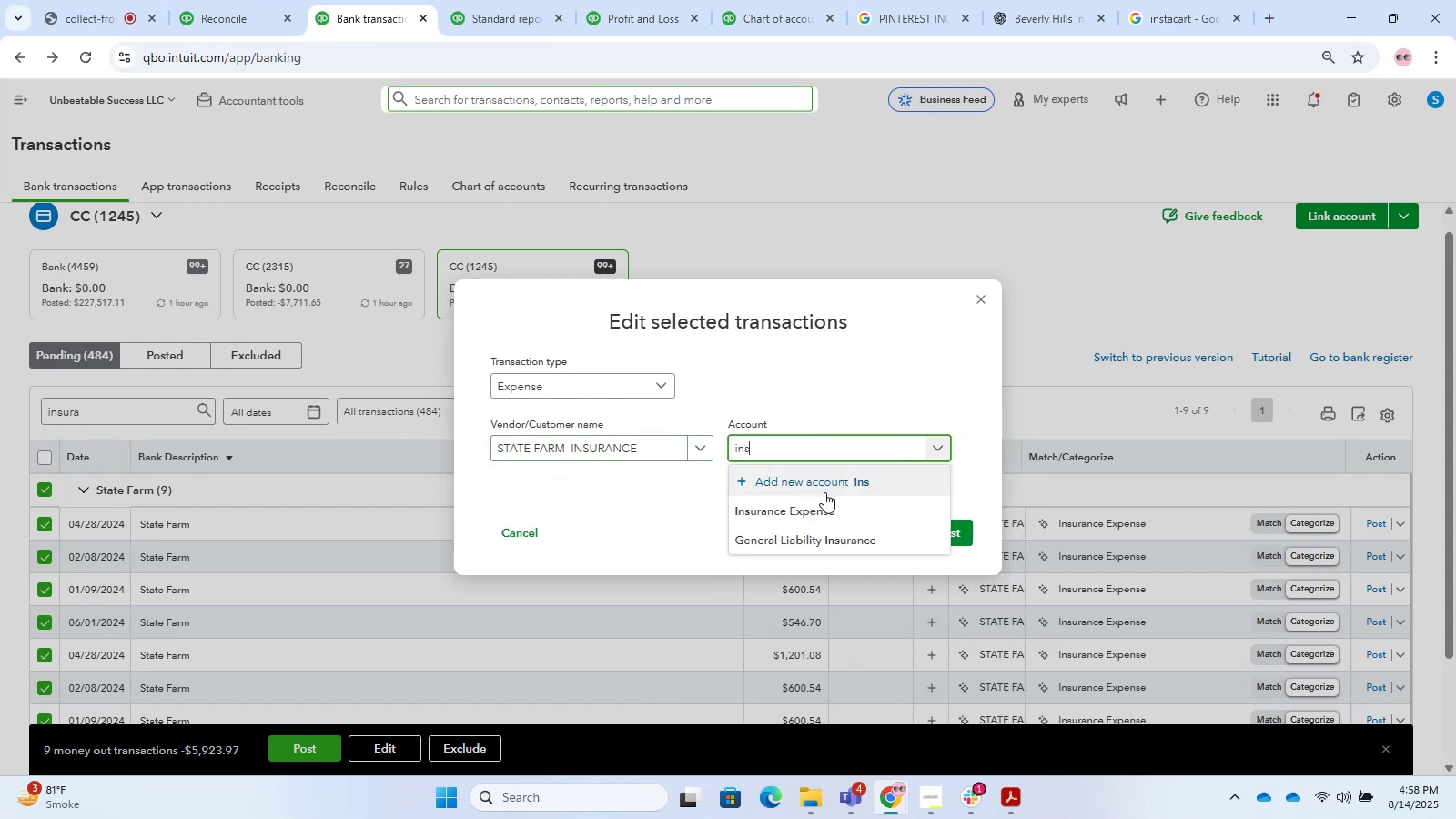 
left_click([776, 513])
 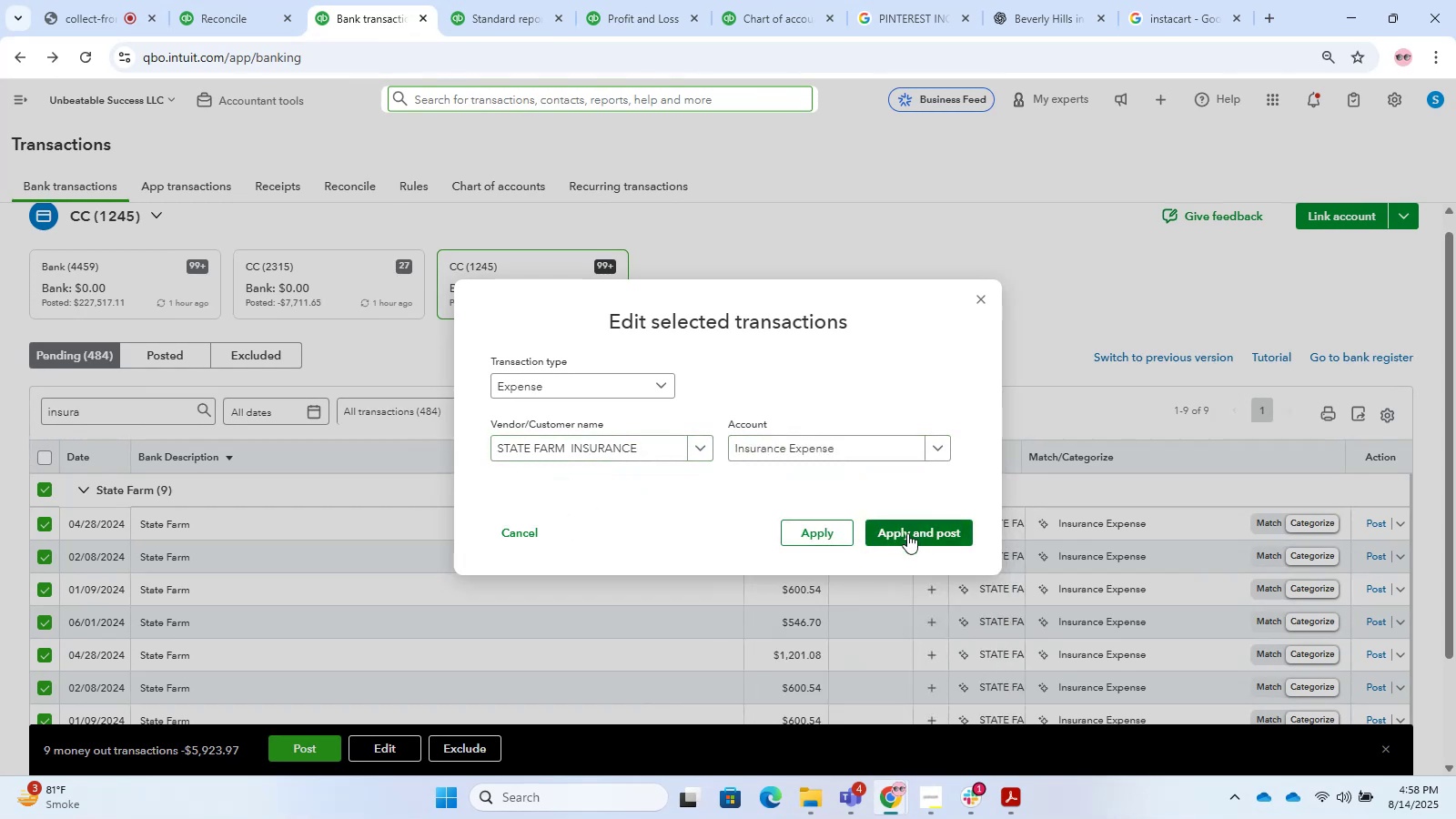 
left_click([907, 534])
 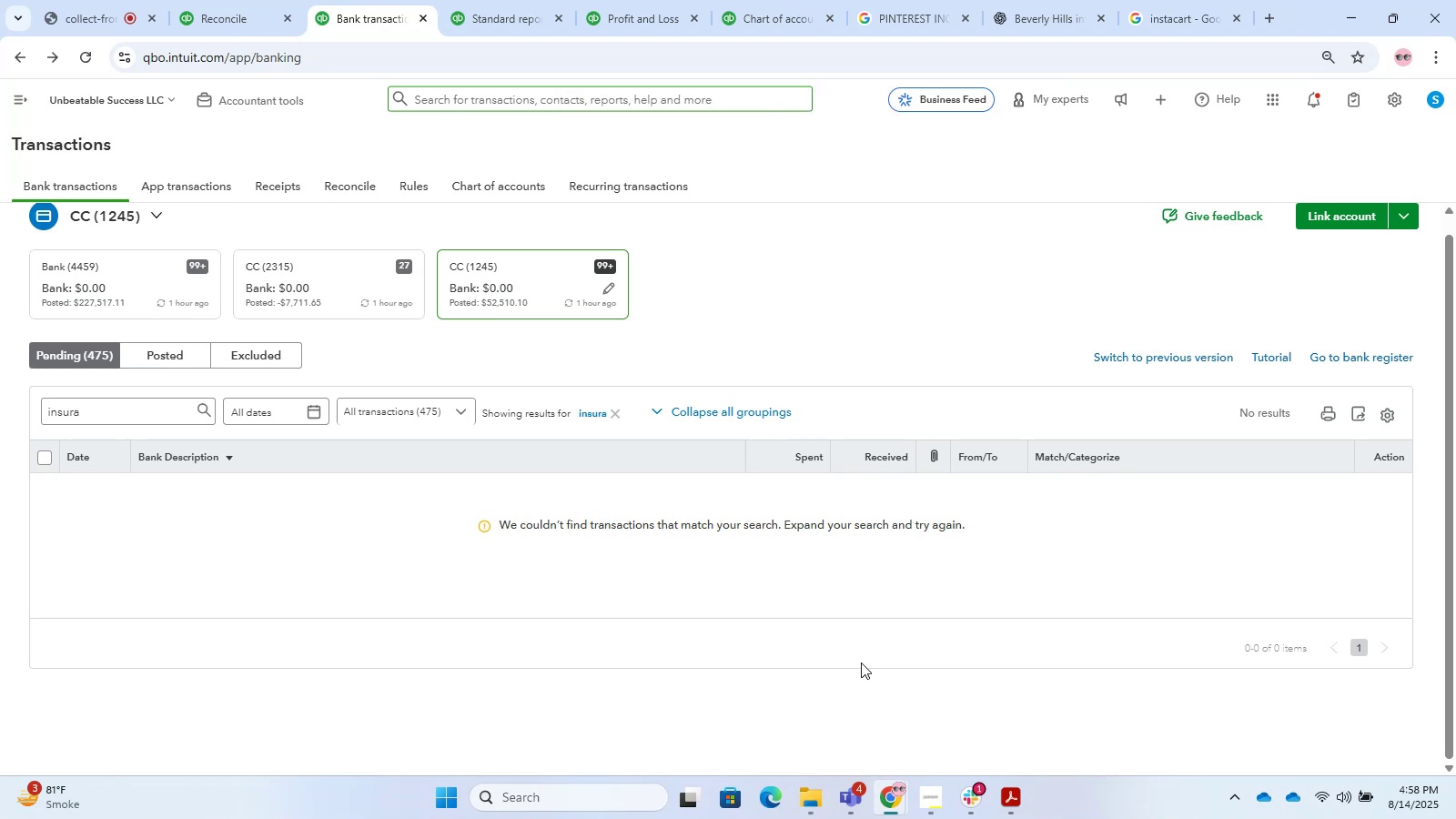 
wait(16.99)
 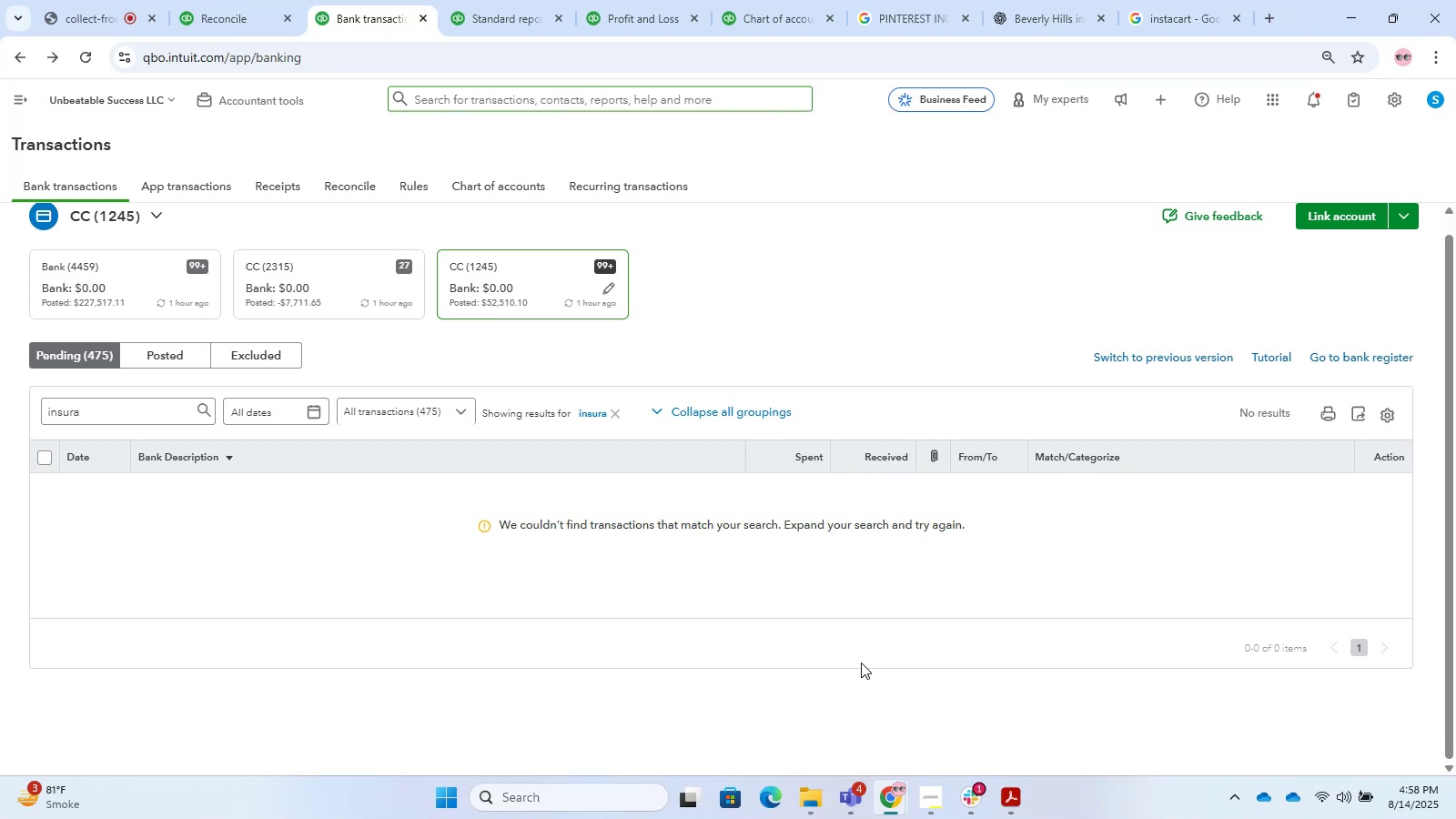 
left_click([614, 410])
 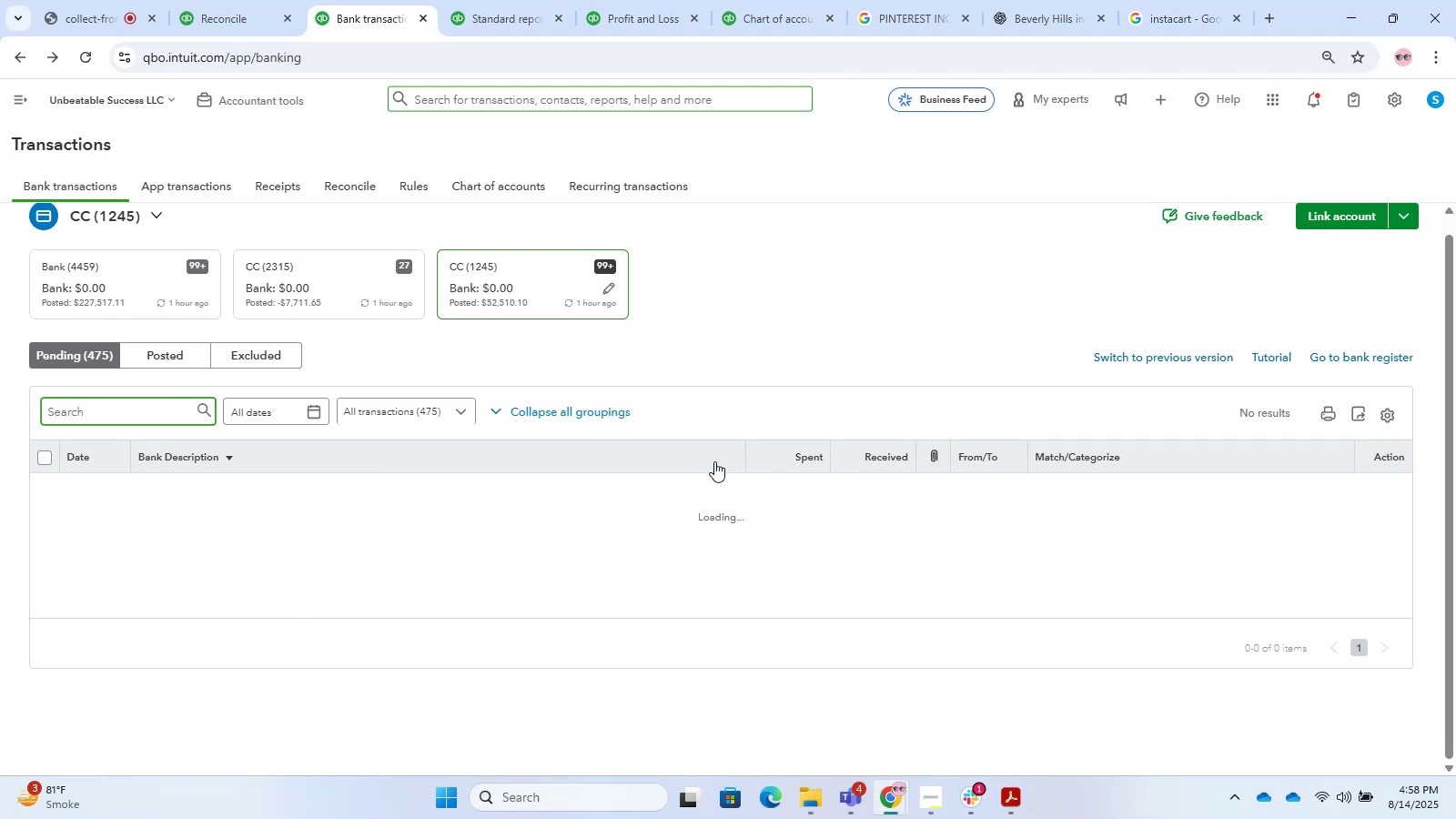 
scroll: coordinate [710, 361], scroll_direction: down, amount: 17.0
 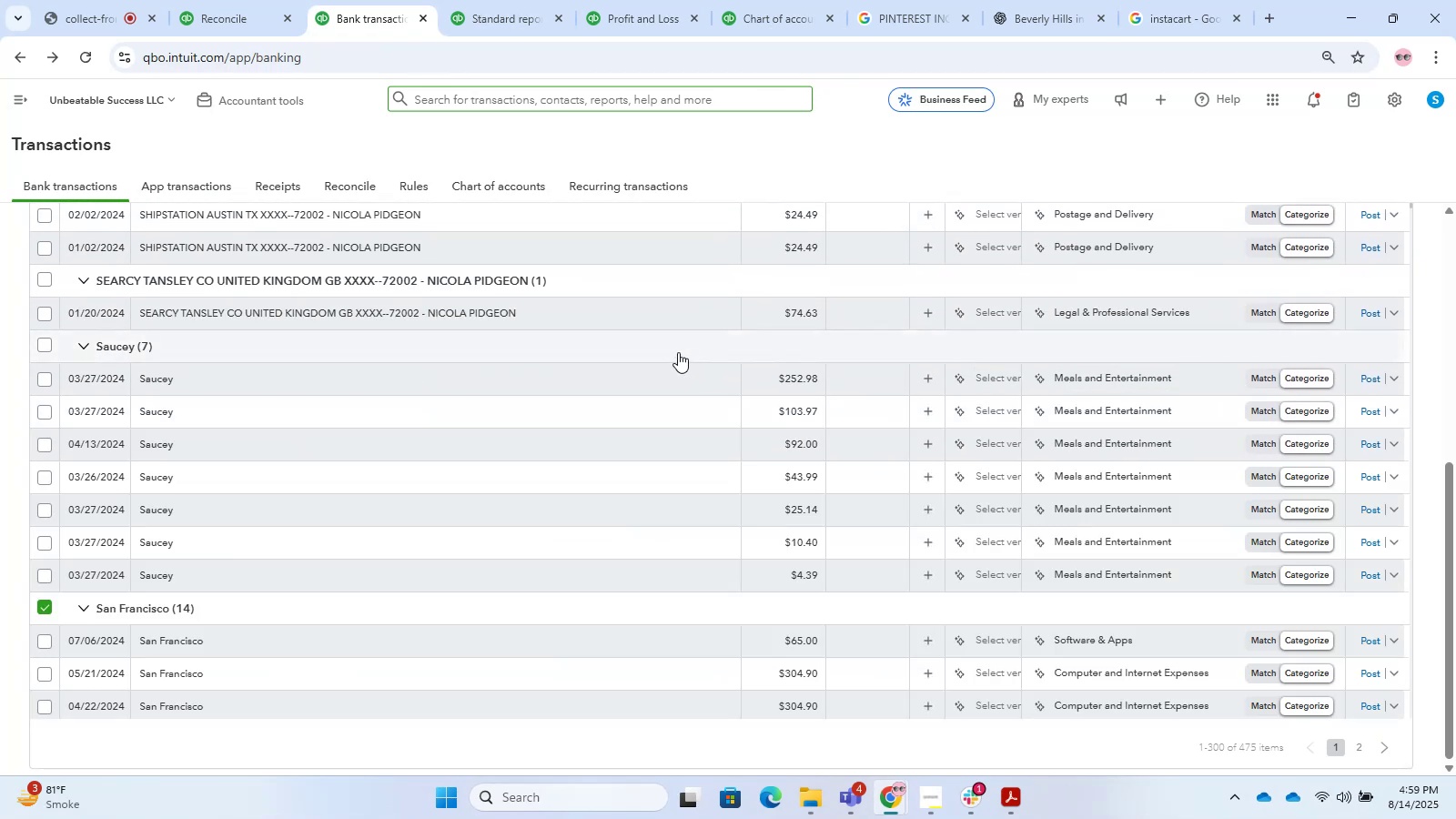 
left_click([633, 352])
 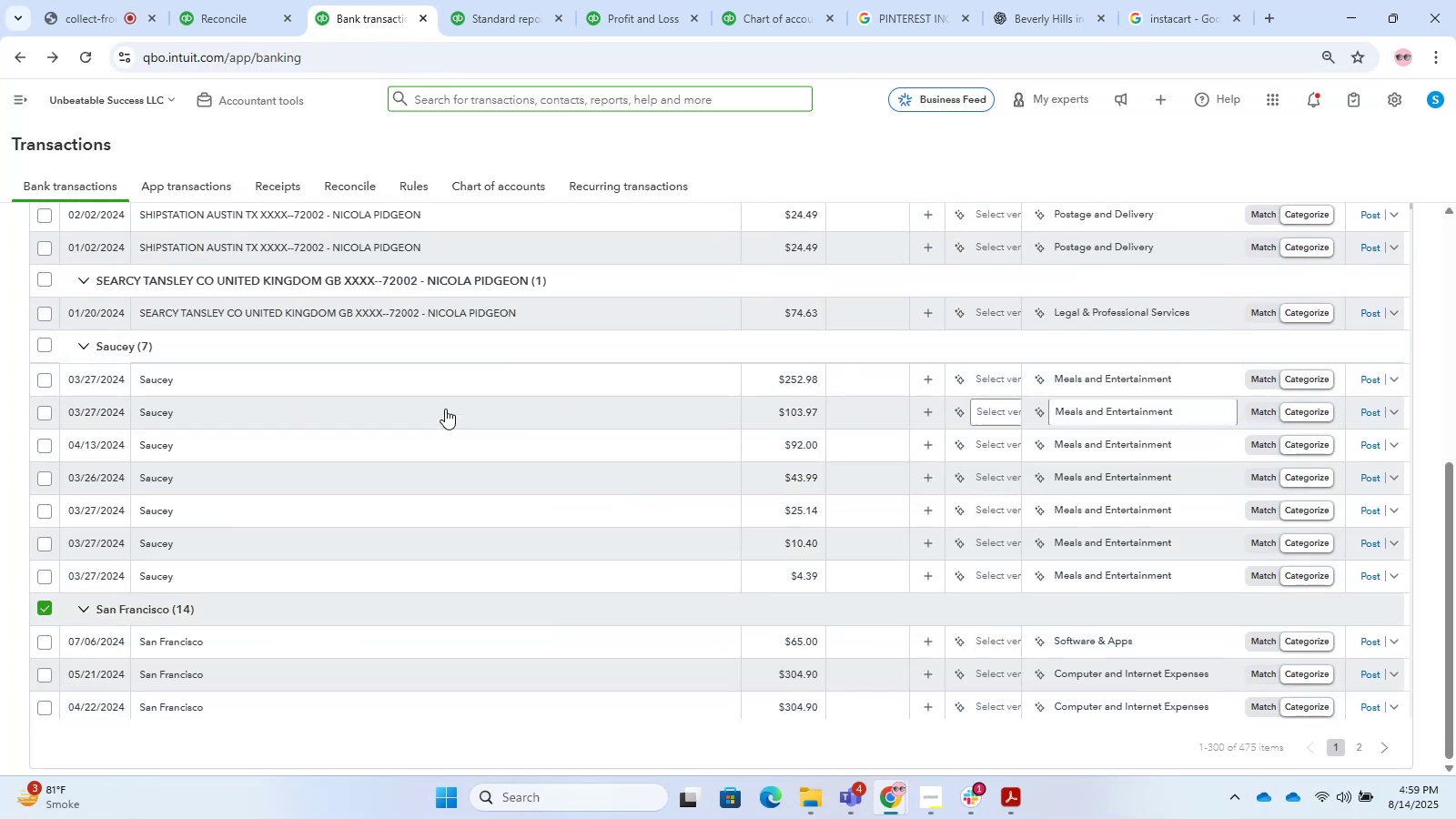 
left_click([414, 388])
 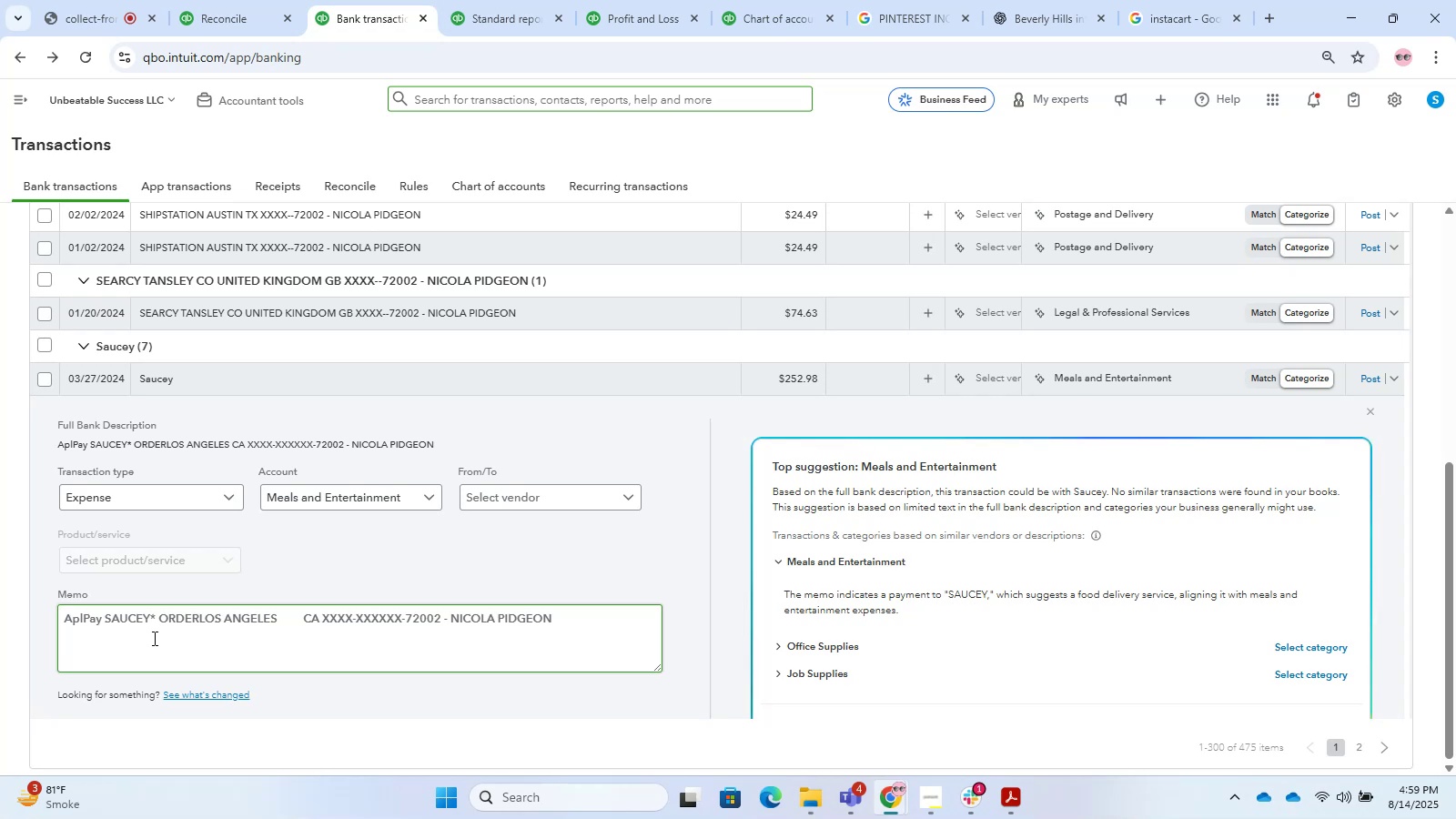 
left_click_drag(start_coordinate=[153, 623], to_coordinate=[104, 627])
 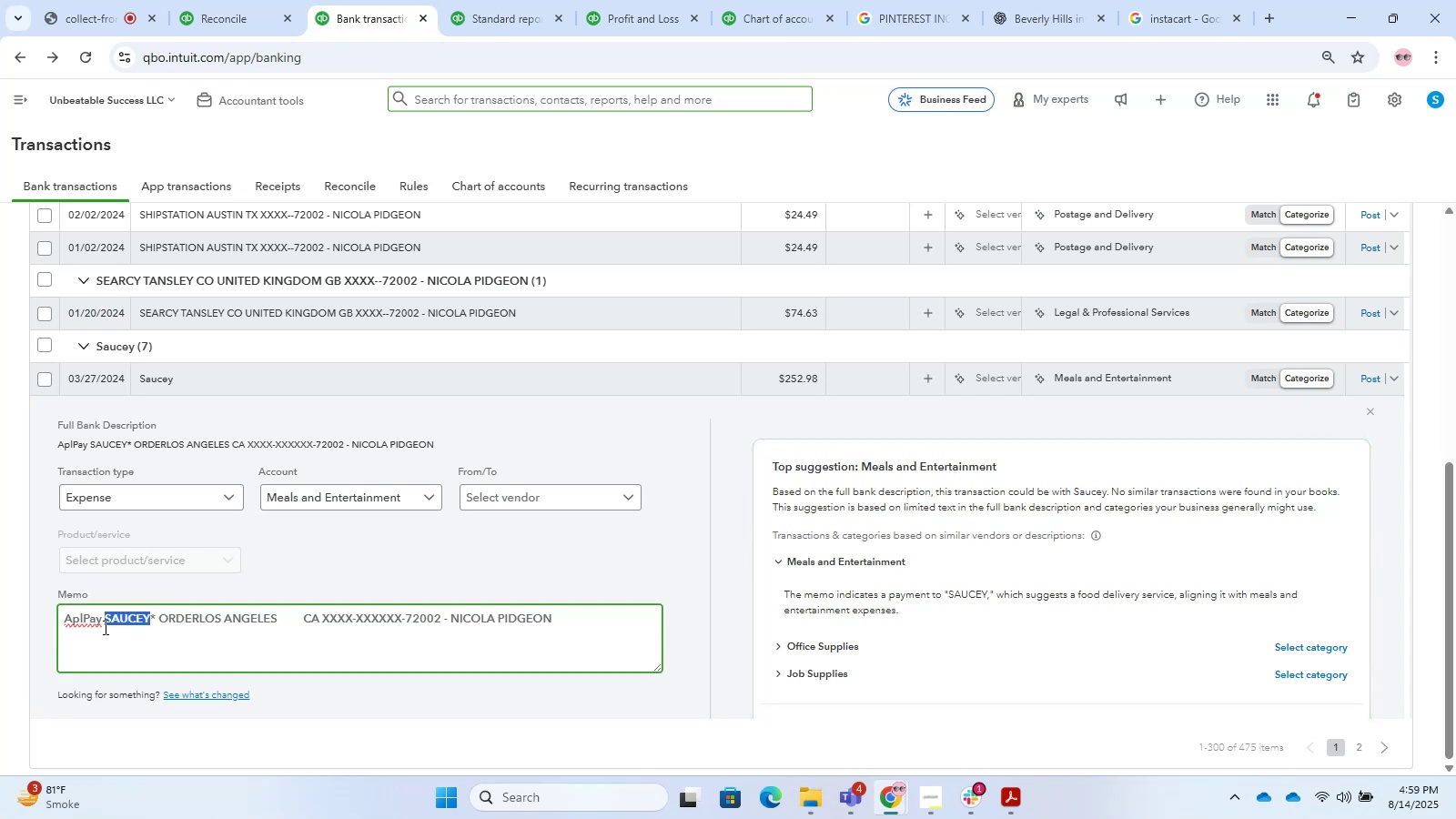 
key(Control+C)
 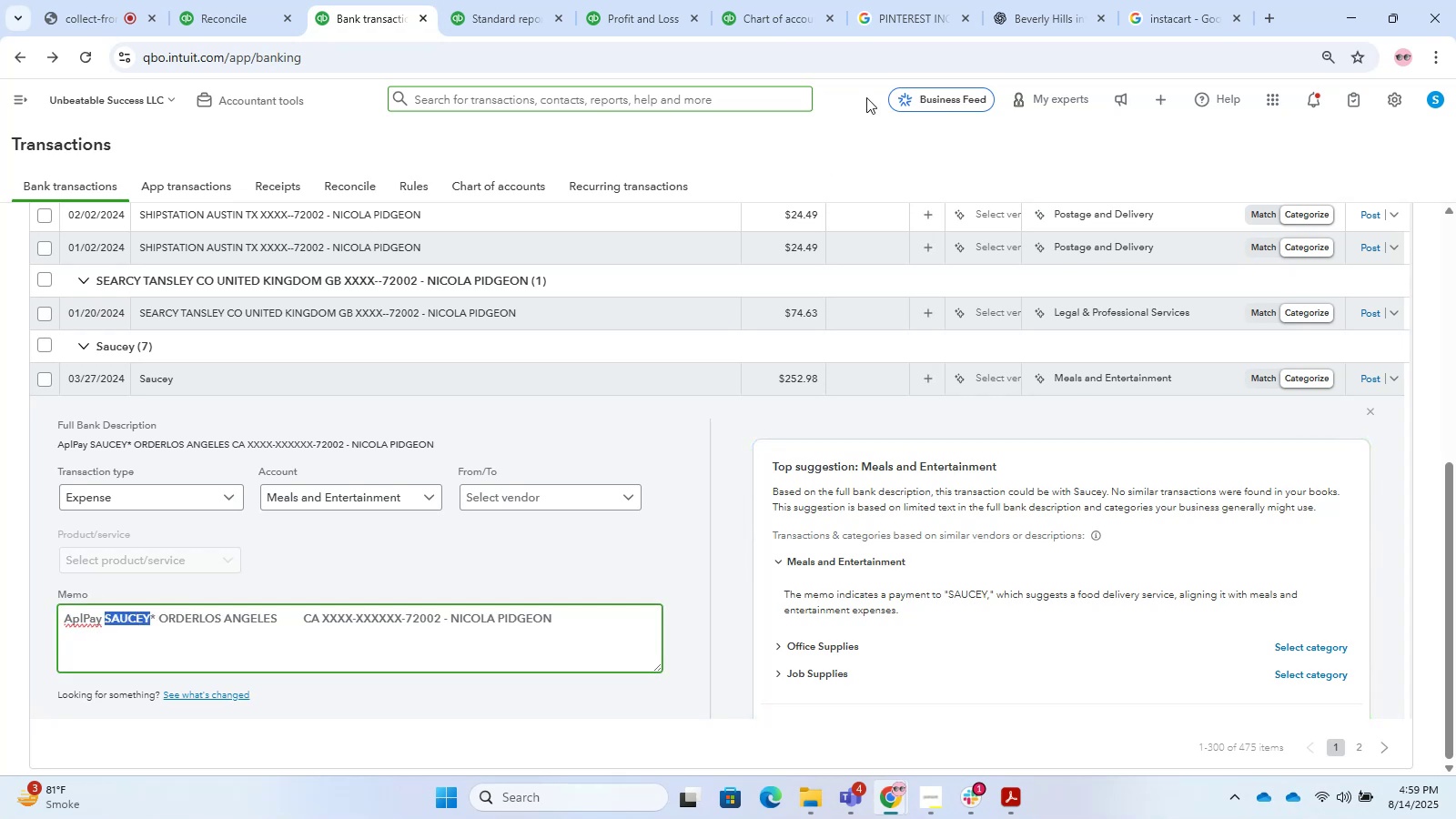 
key(Control+C)
 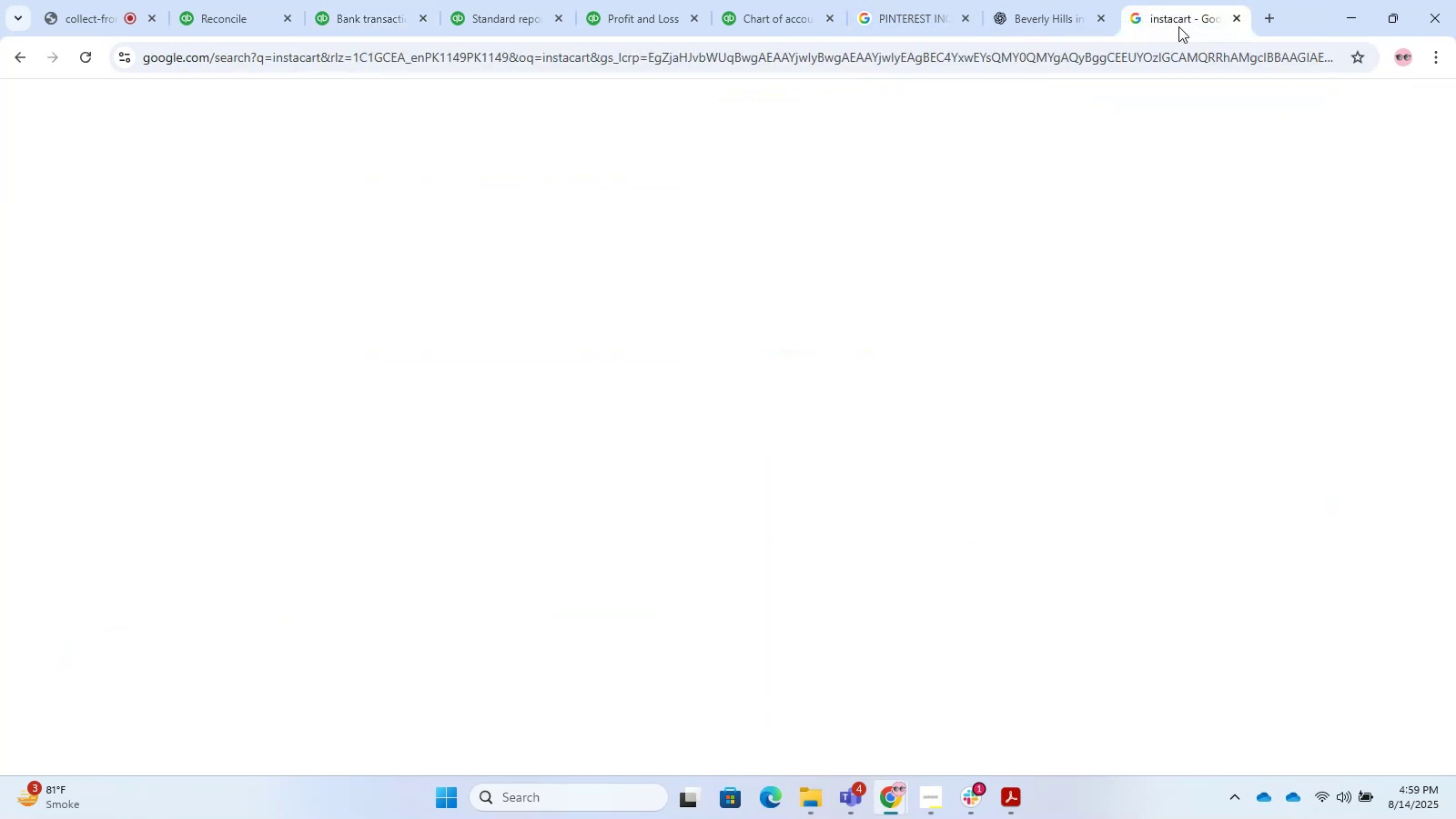 
double_click([1178, 42])
 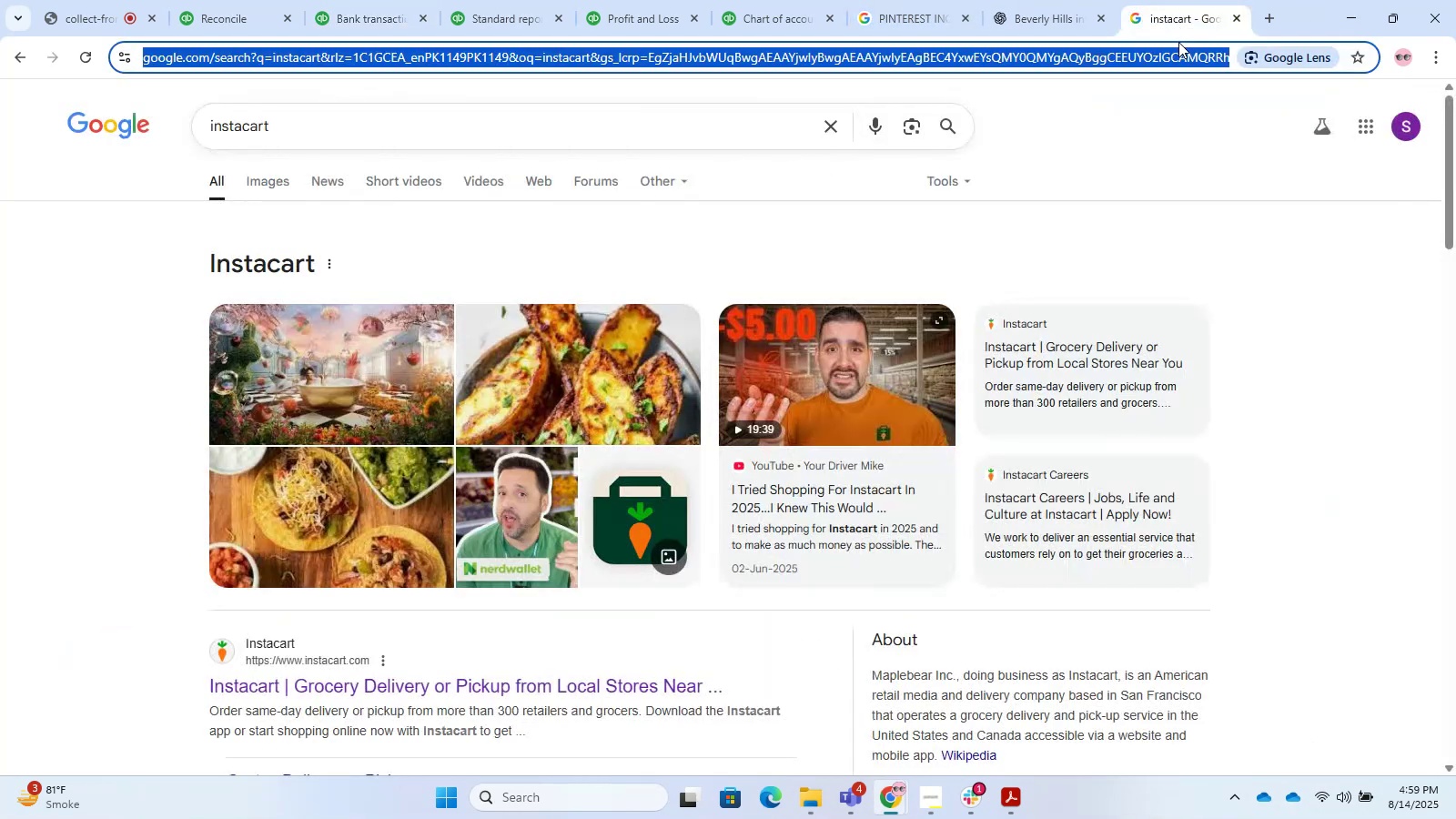 
key(Control+ControlLeft)
 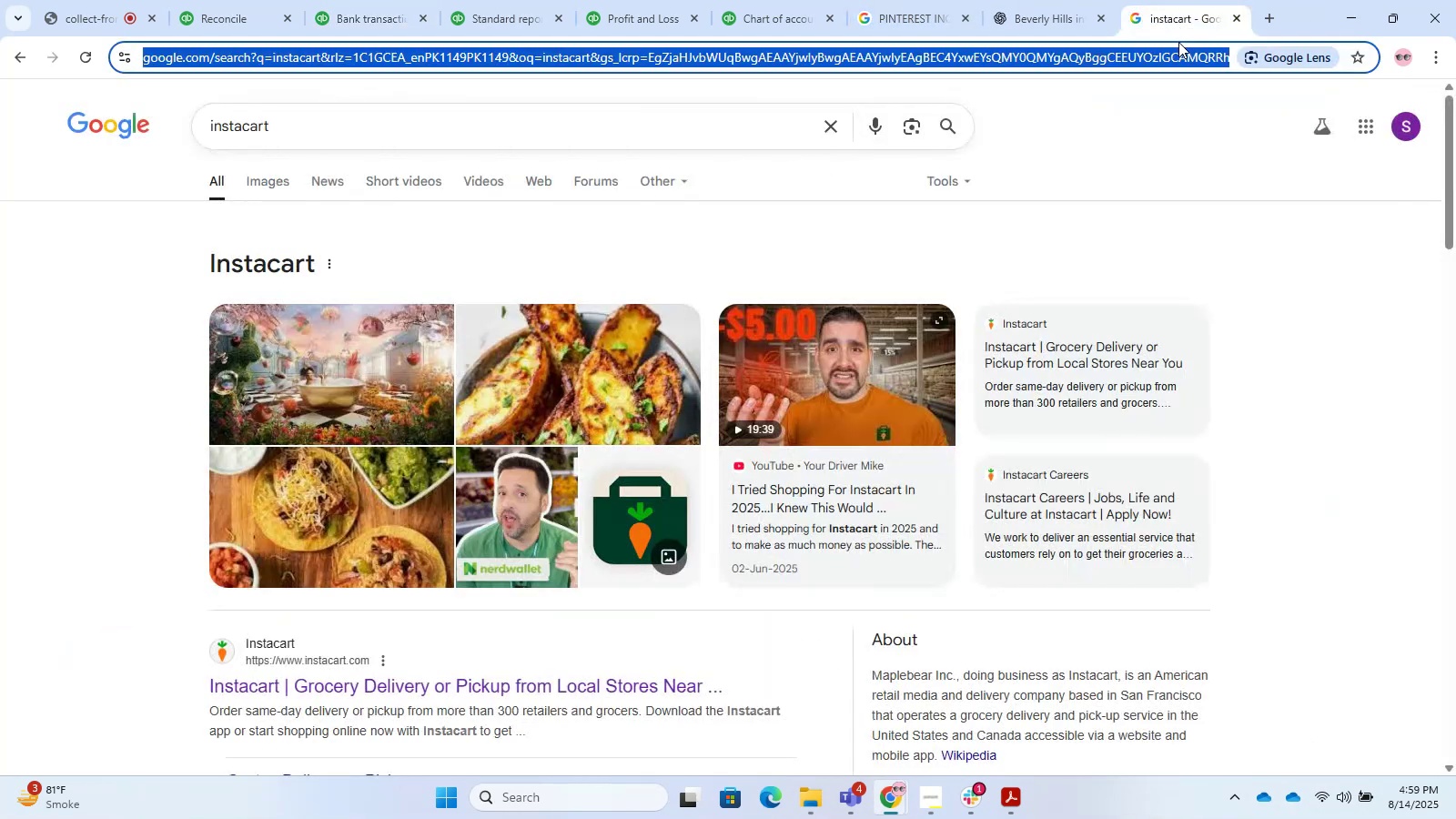 
key(Control+V)
 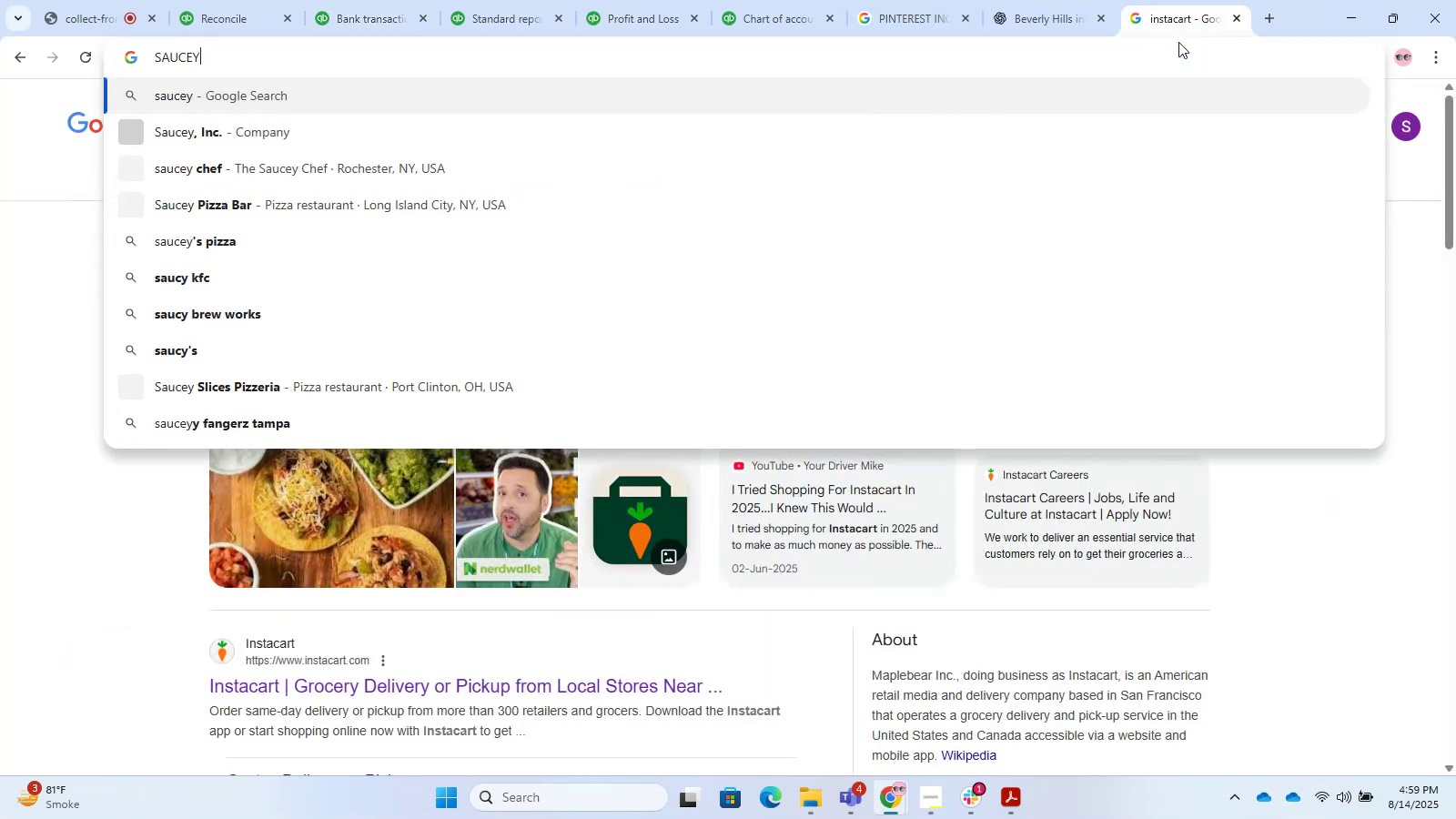 
key(Enter)
 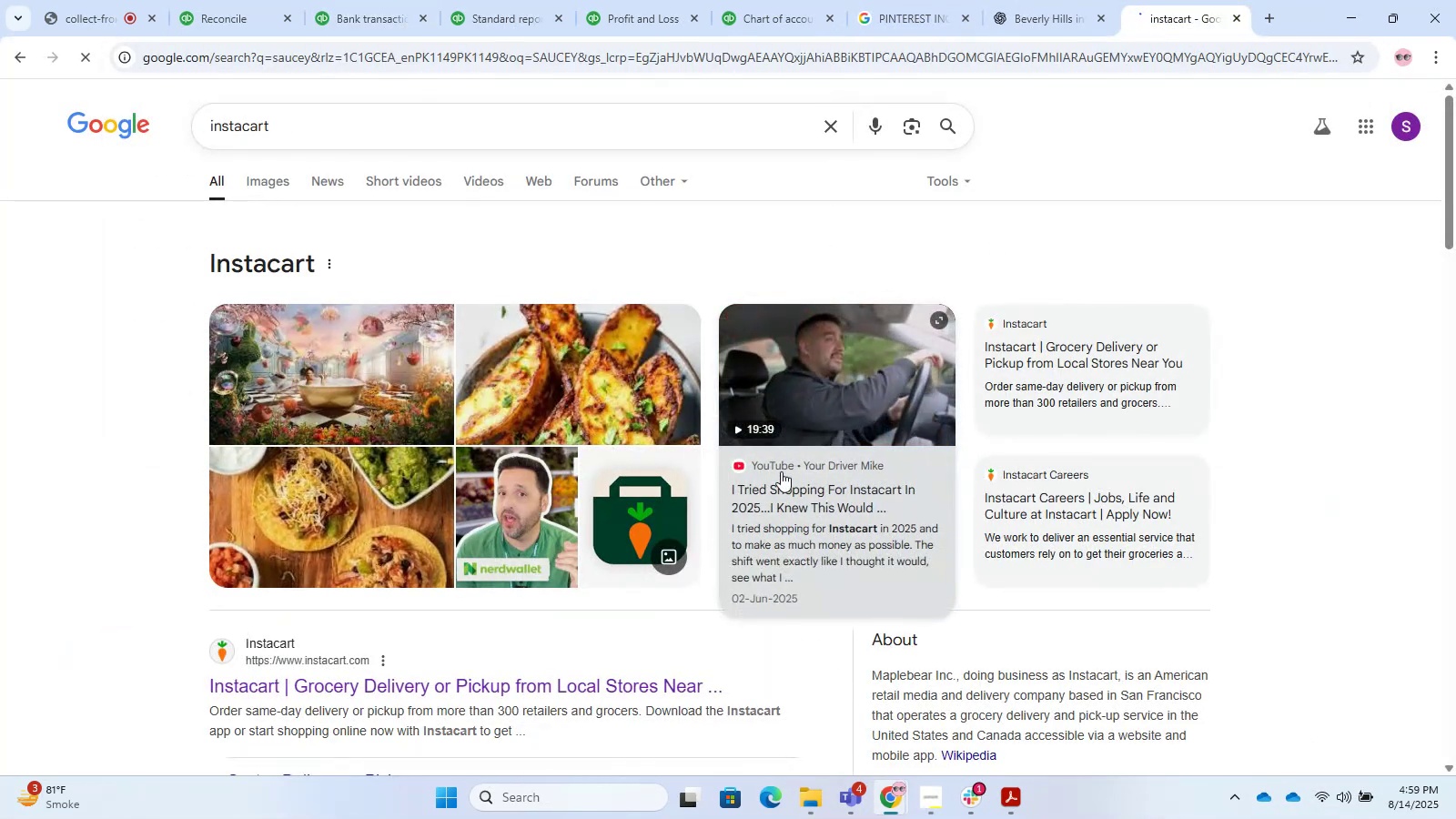 
left_click([440, 65])
 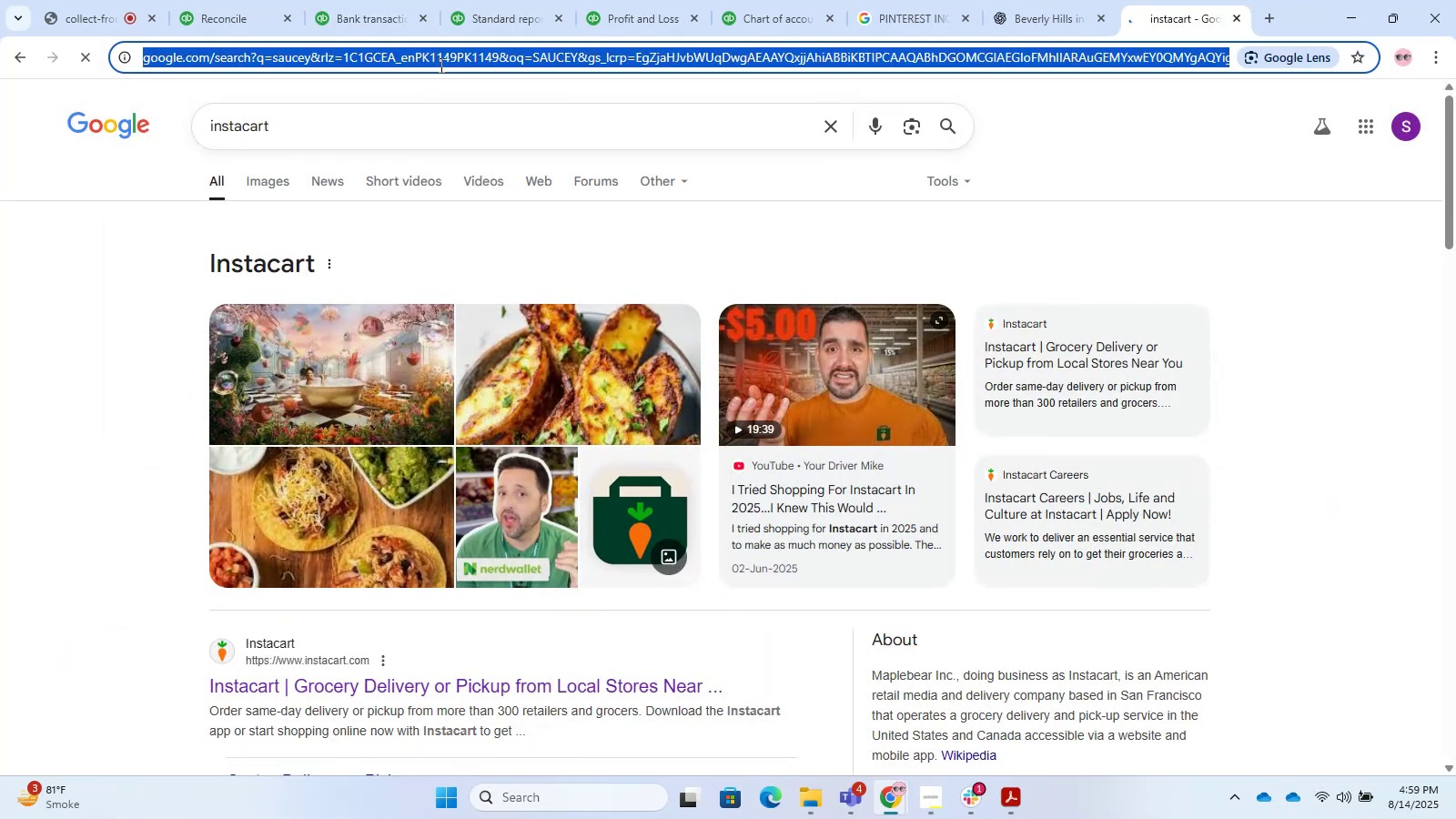 
key(Control+V)
 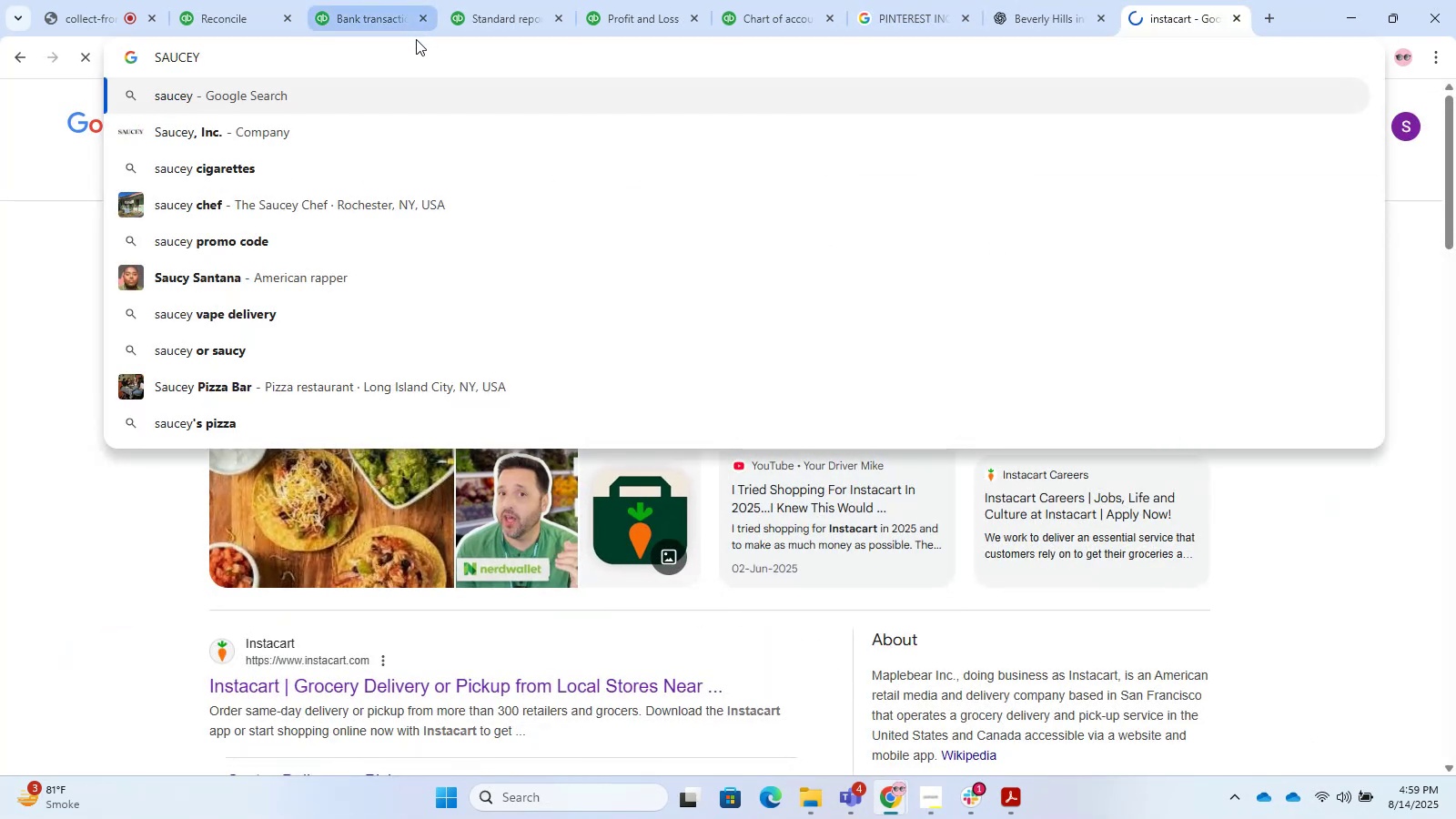 
key(Enter)
 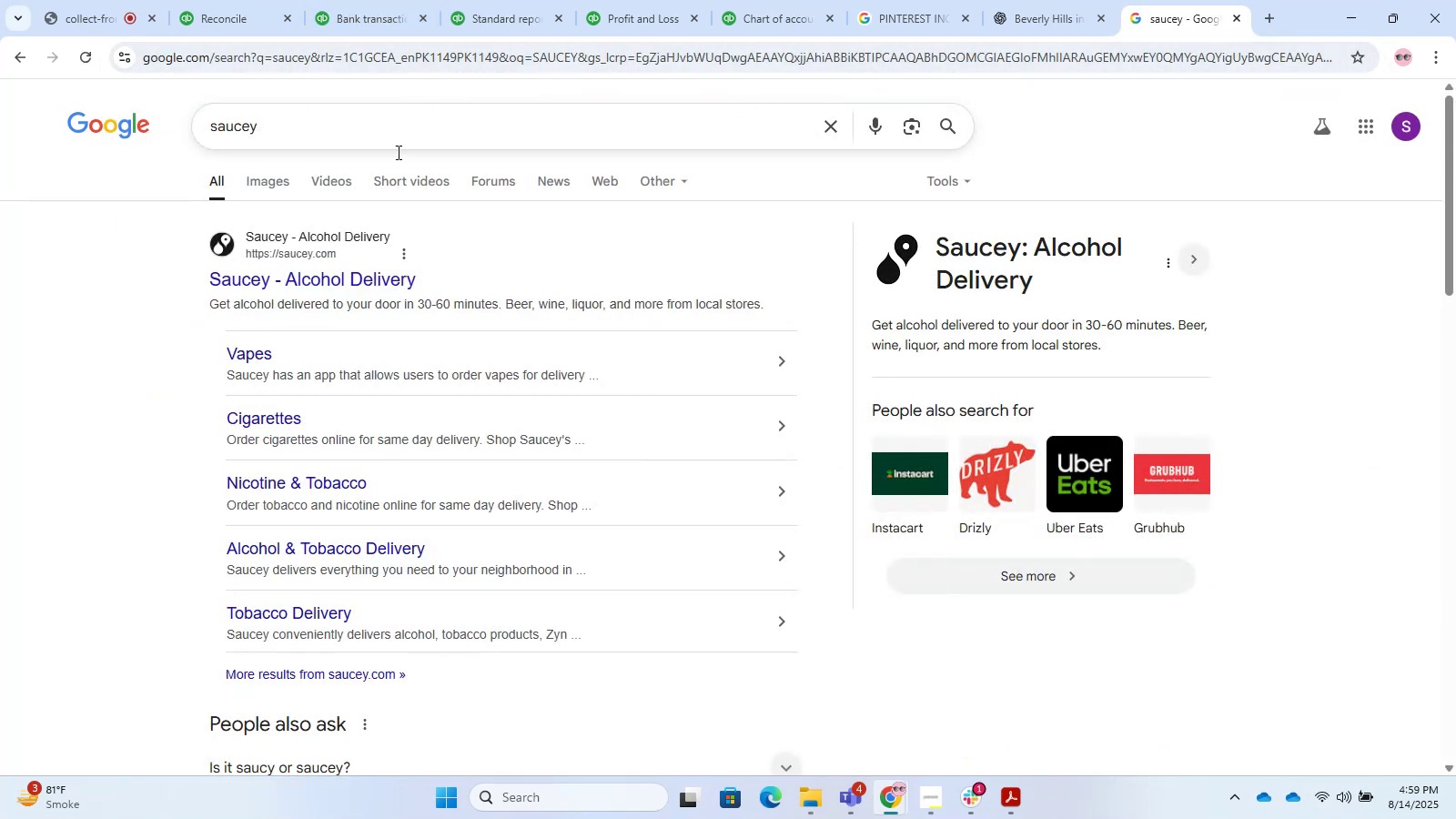 
wait(6.69)
 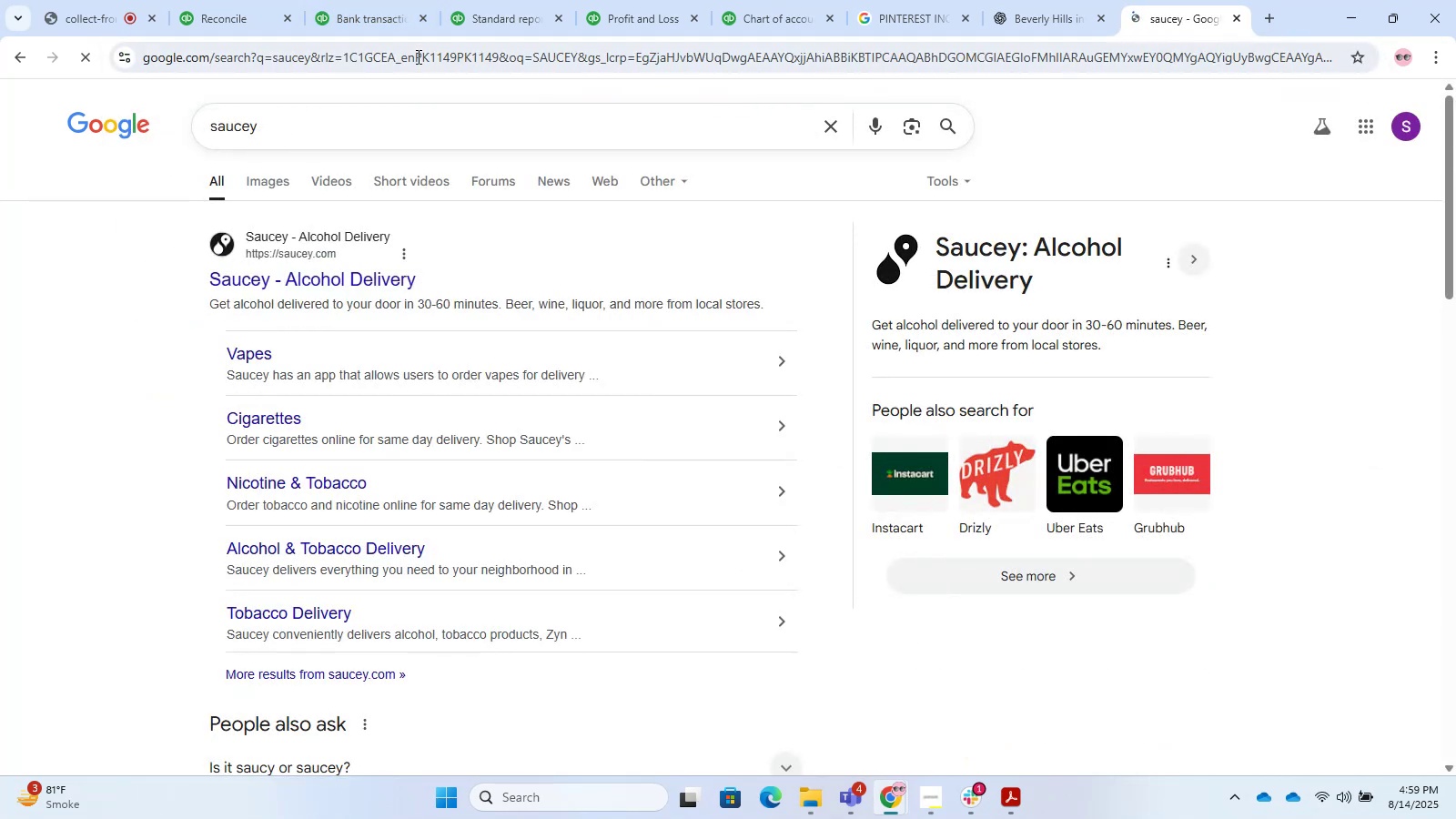 
left_click([266, 172])
 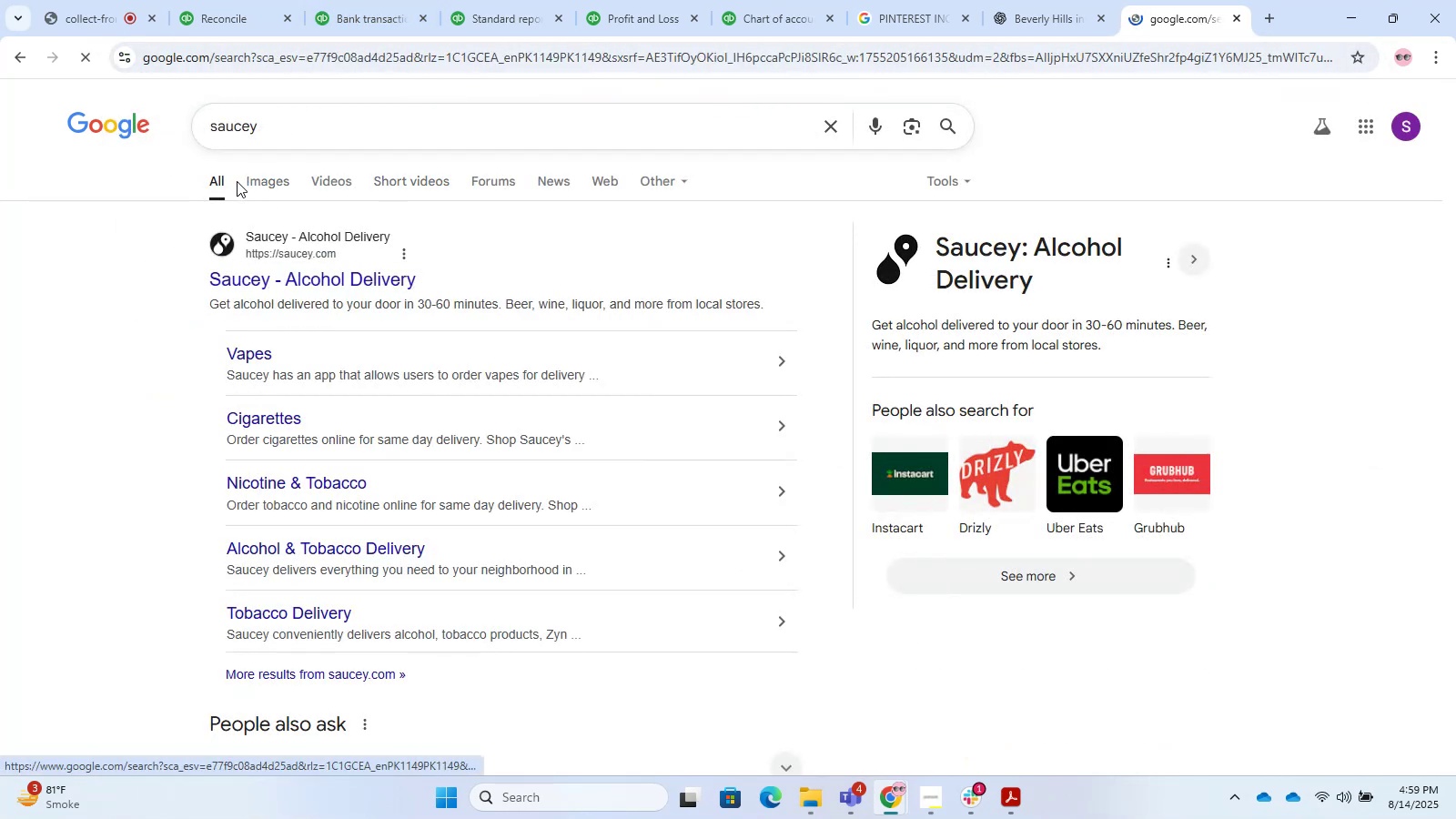 
mouse_move([208, 180])
 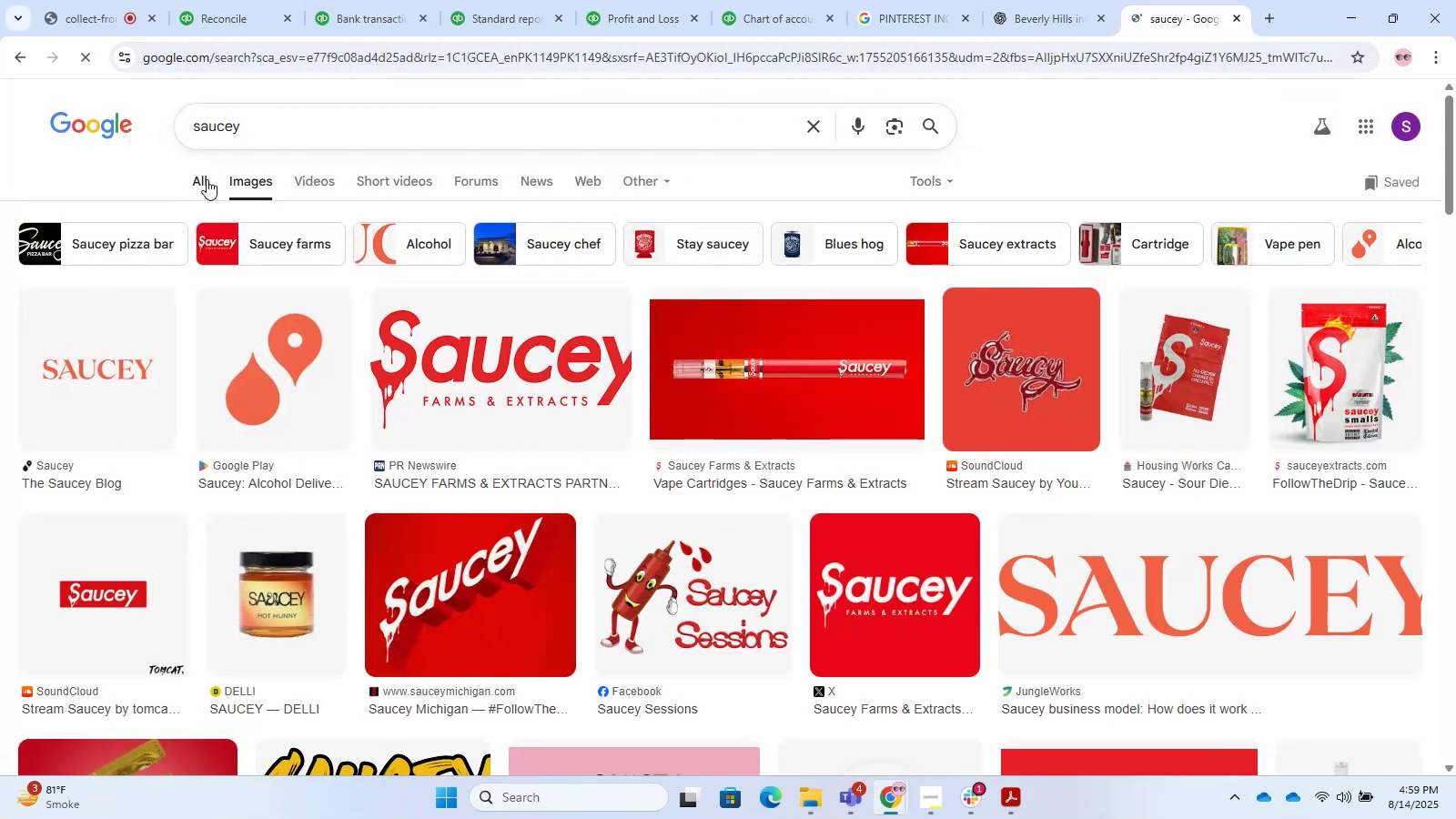 
left_click([207, 179])
 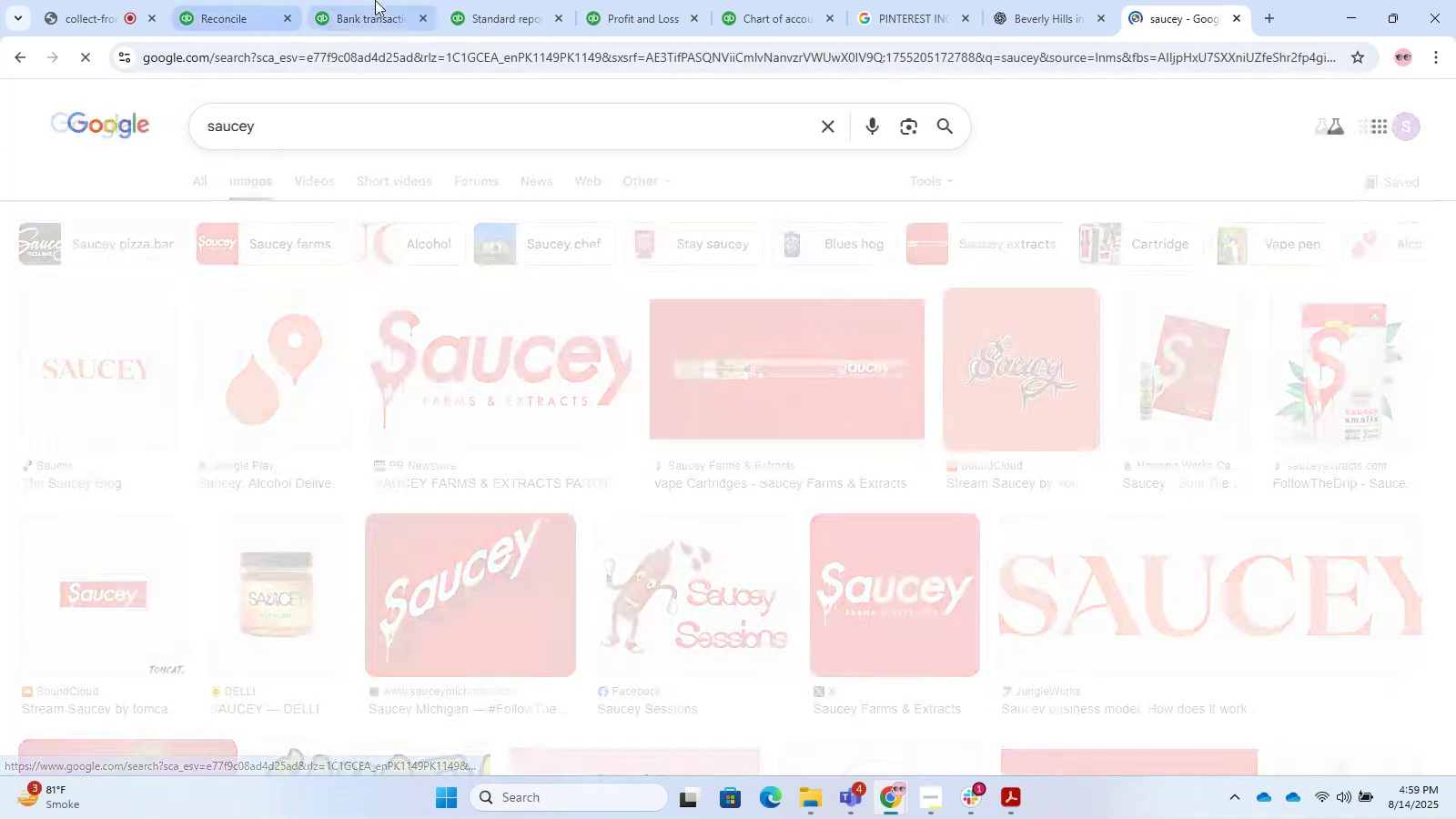 
left_click([386, 0])
 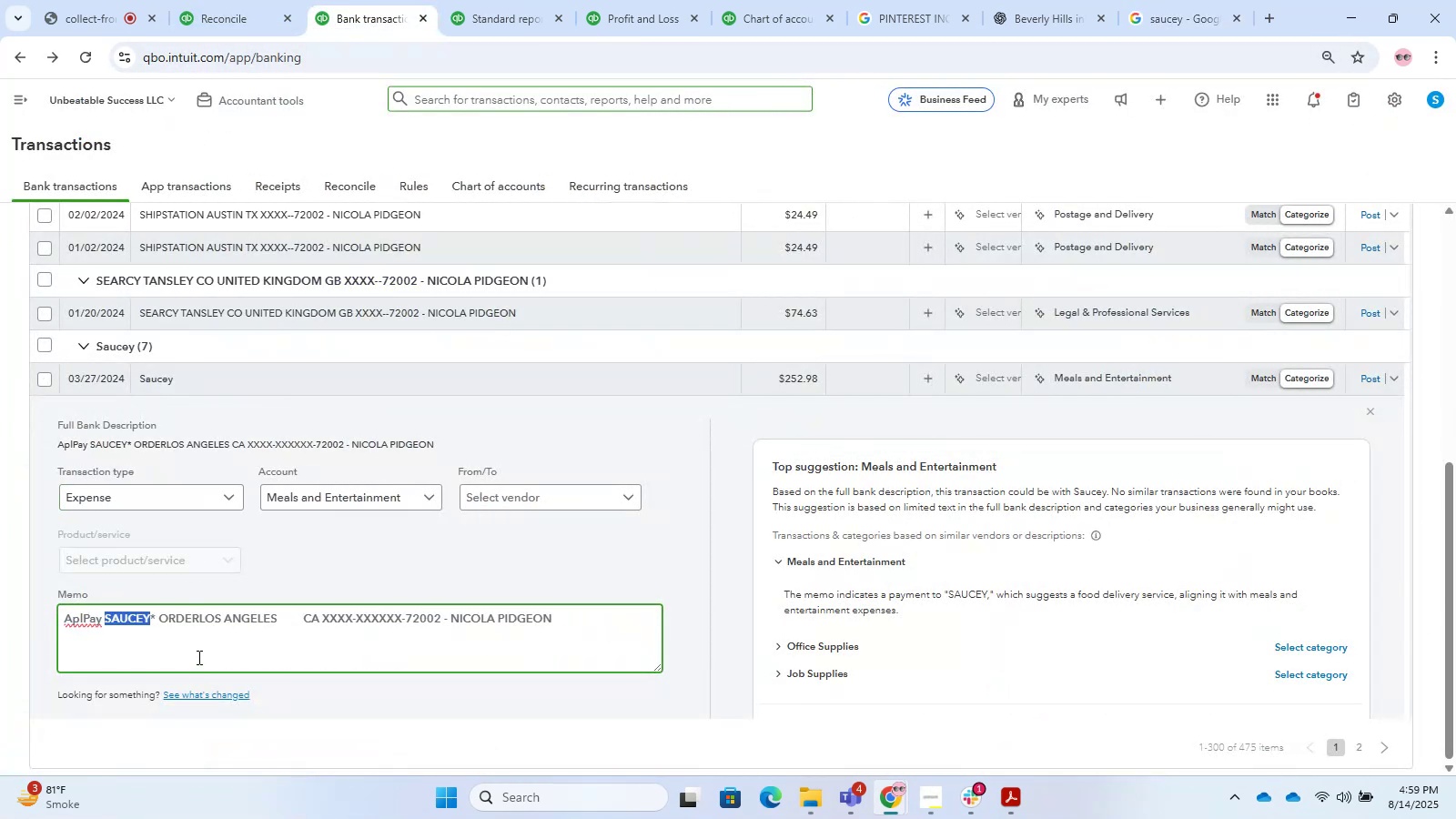 
double_click([211, 612])
 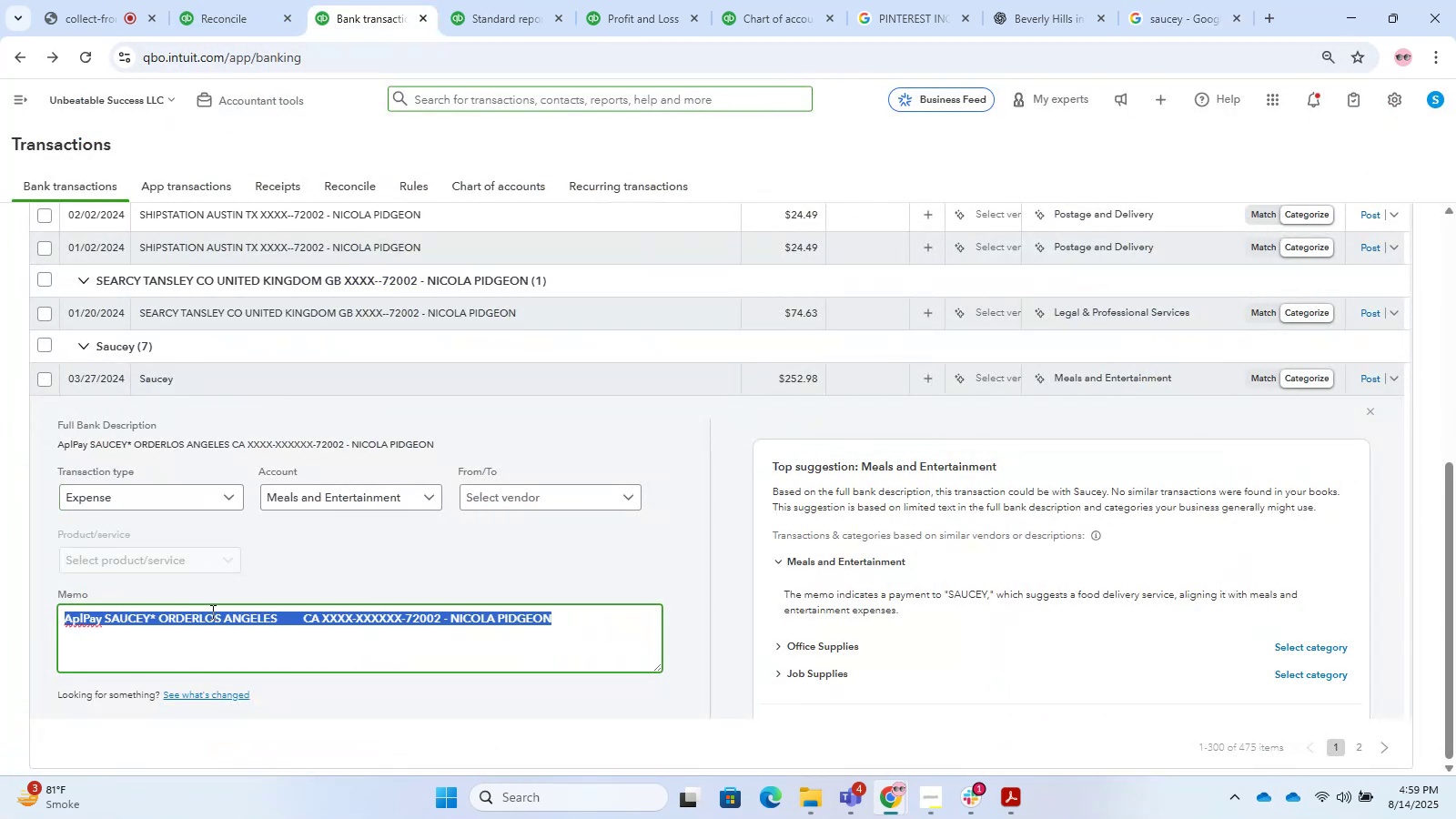 
triple_click([211, 612])
 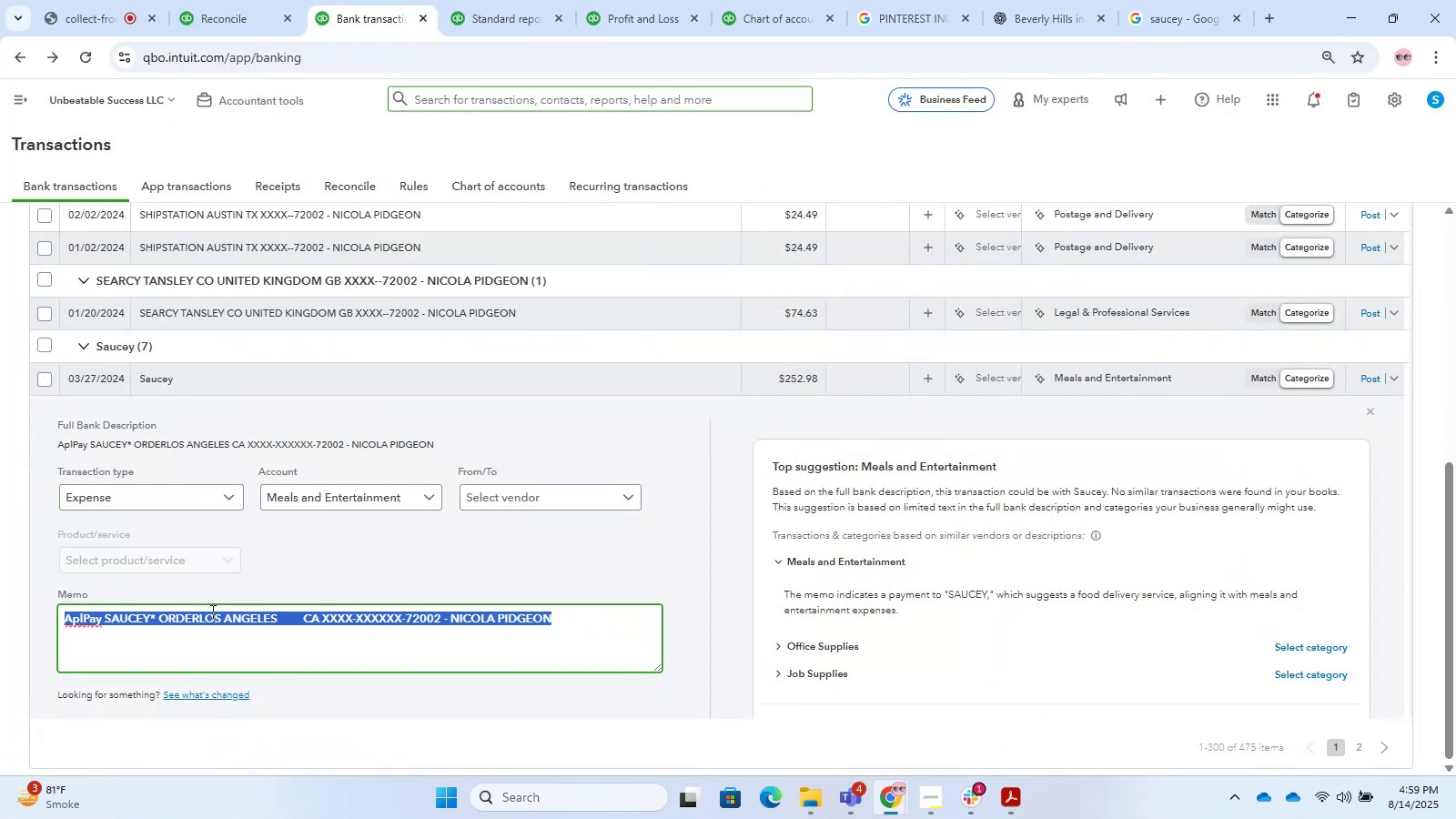 
key(Control+C)
 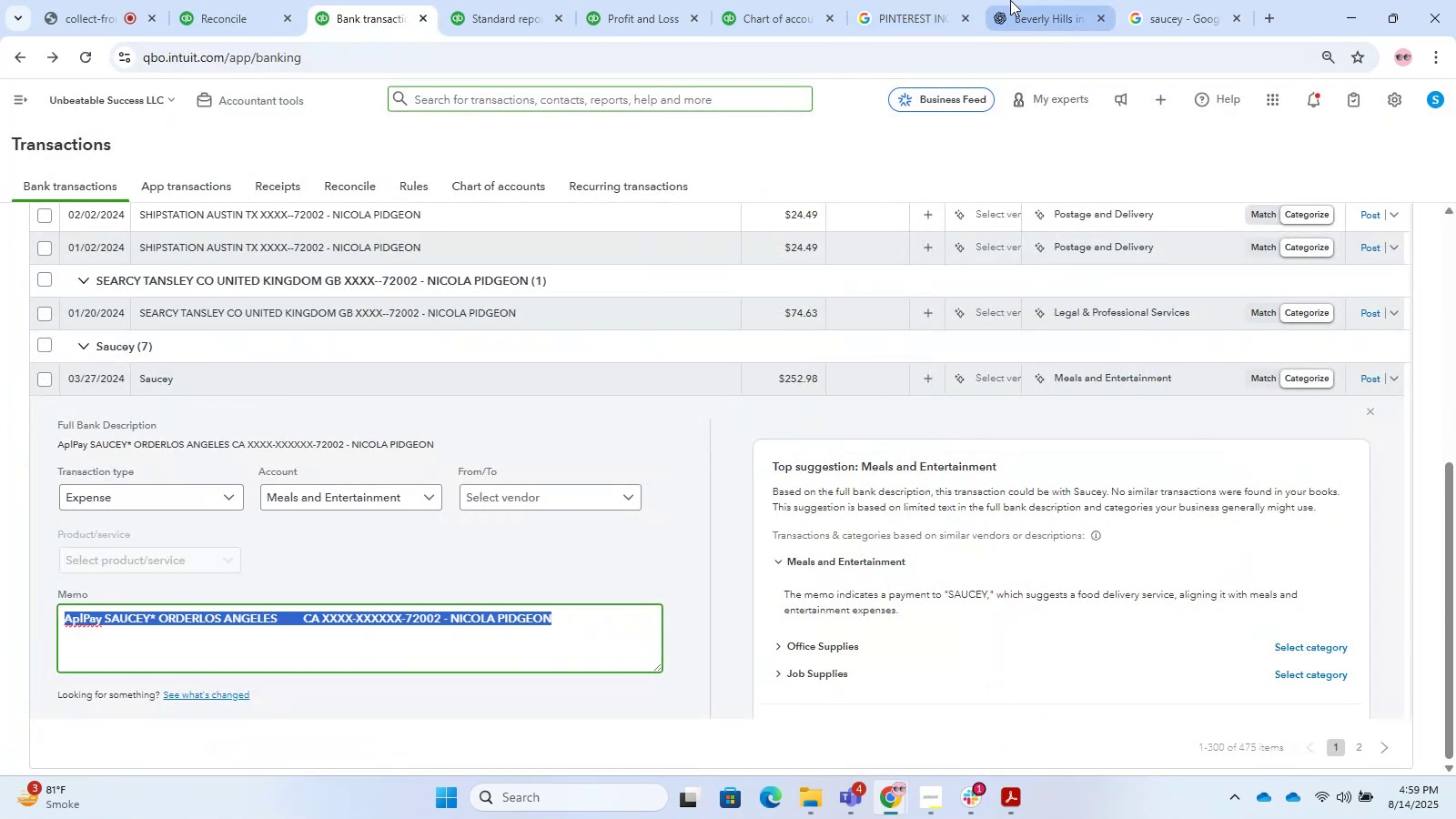 
hold_key(key=ControlLeft, duration=0.32)
 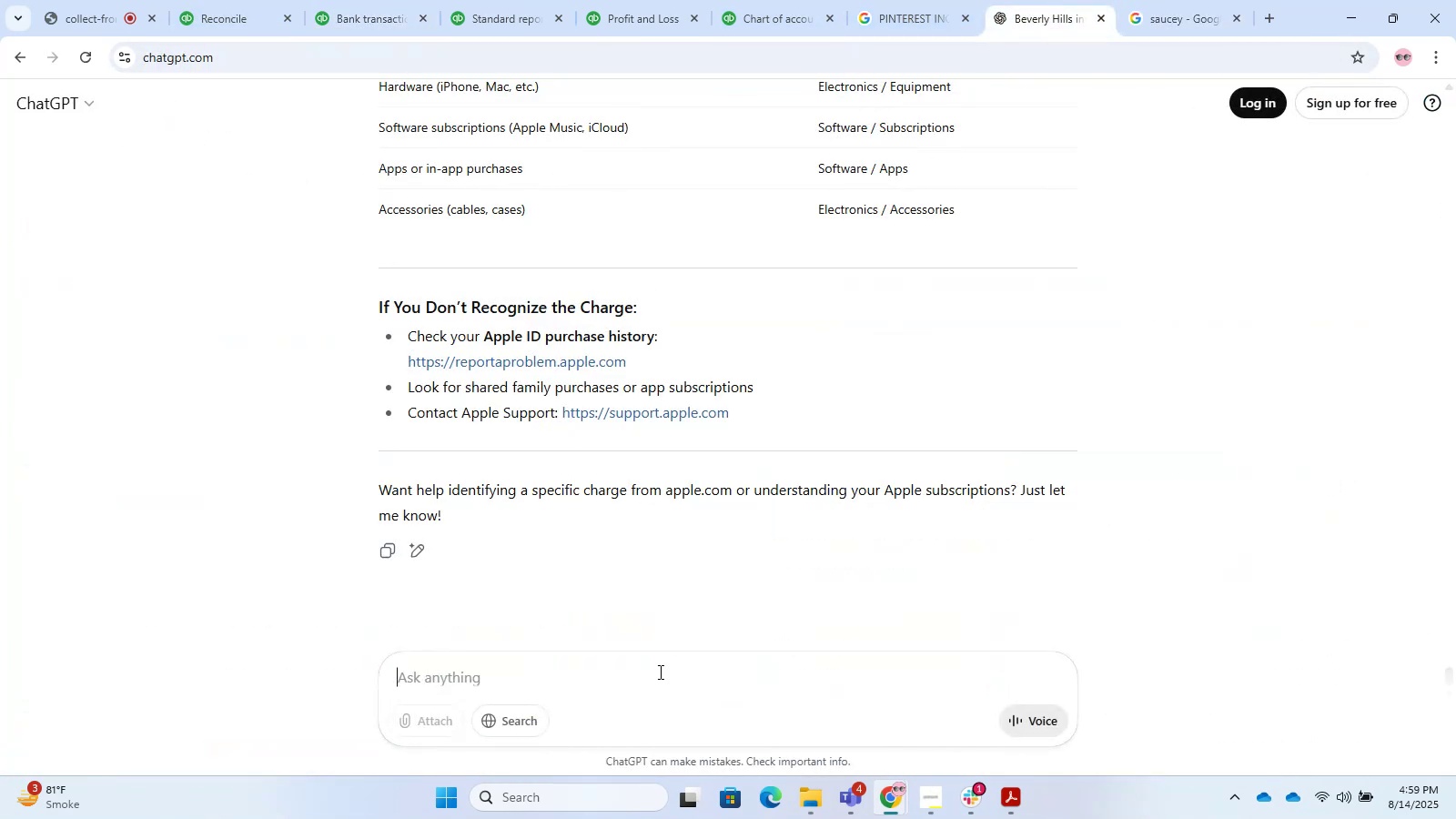 
left_click([657, 675])
 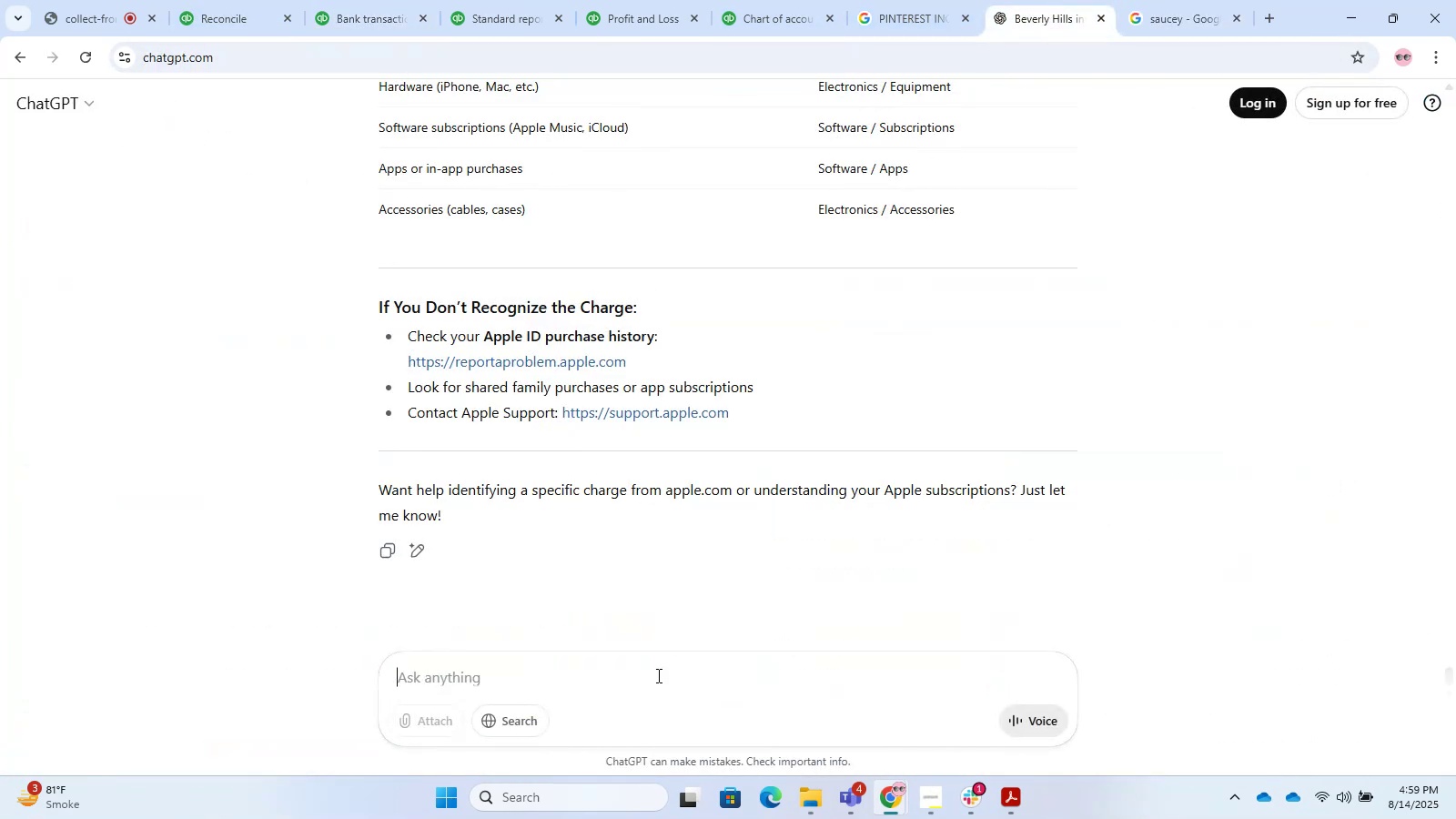 
key(Control+V)
 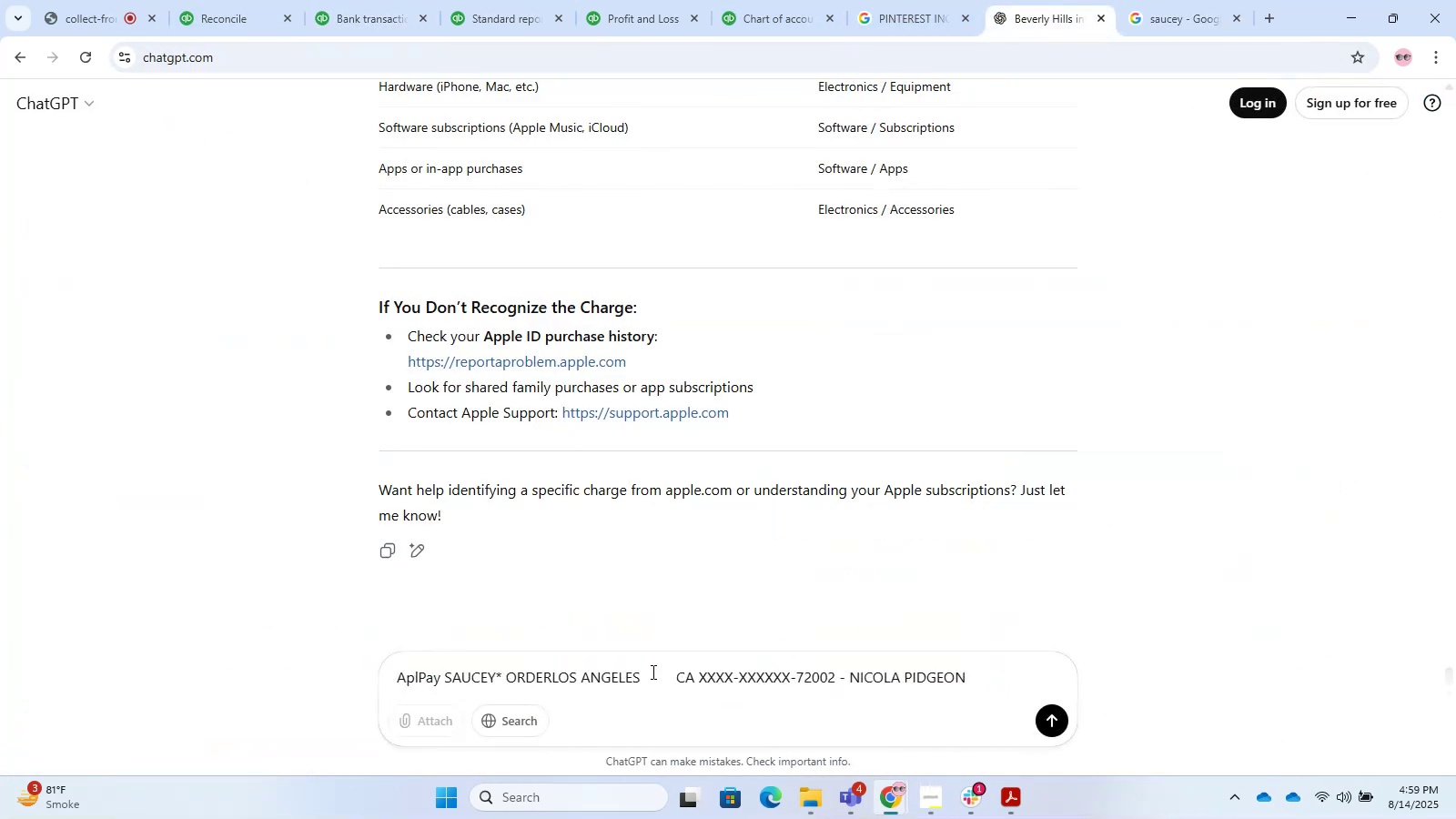 
key(Enter)
 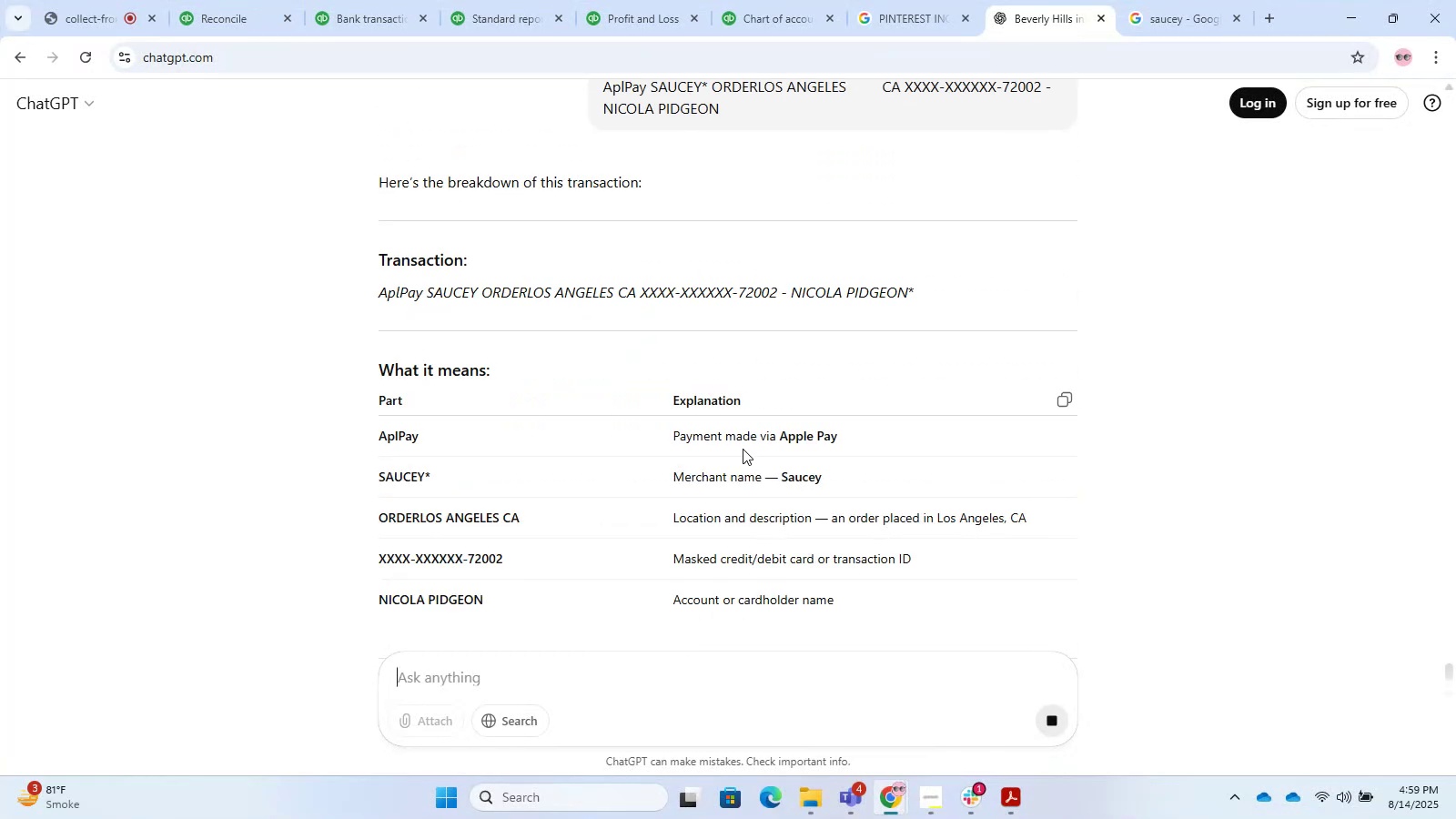 
scroll: coordinate [731, 441], scroll_direction: down, amount: 5.0
 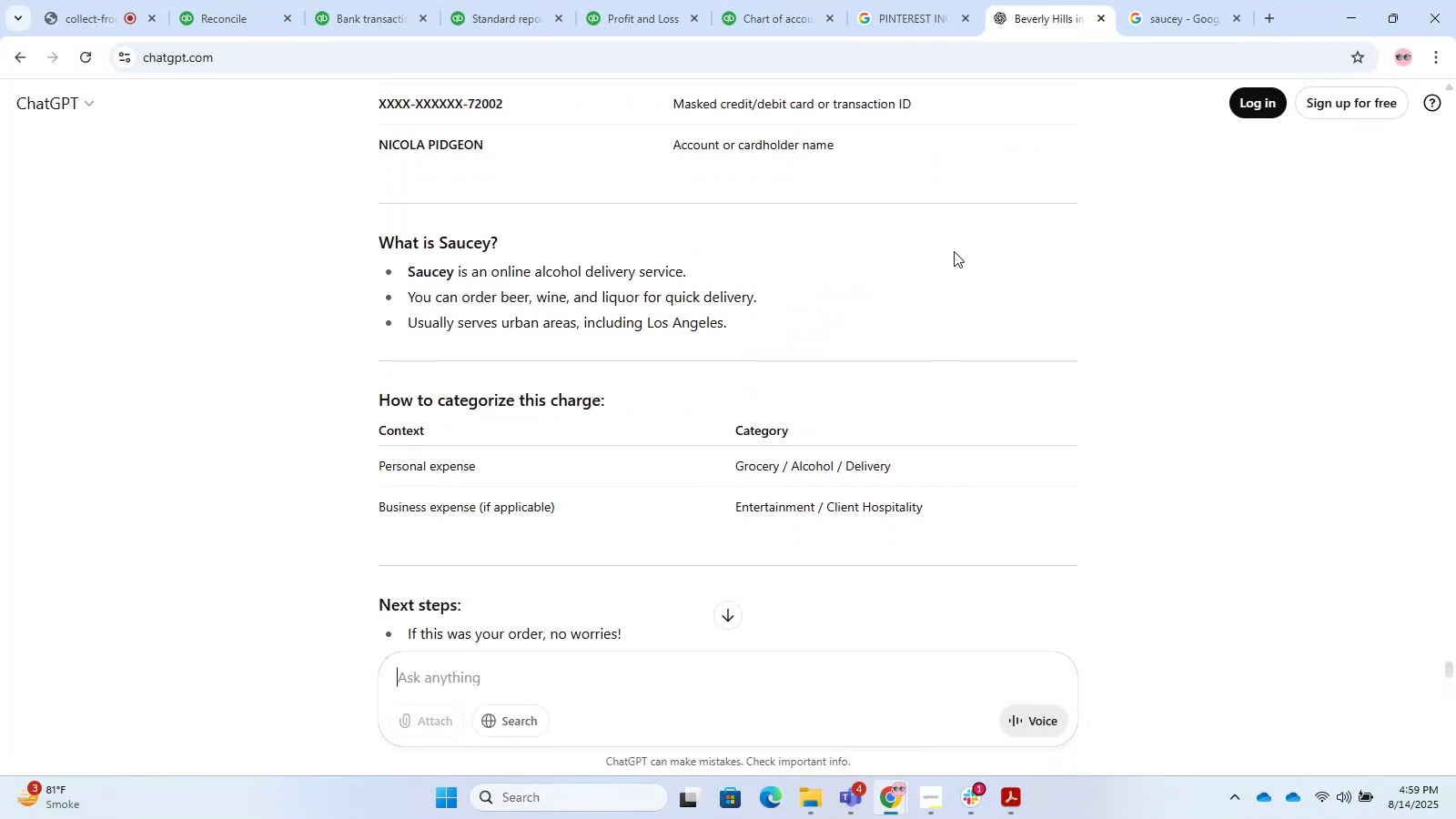 
wait(5.84)
 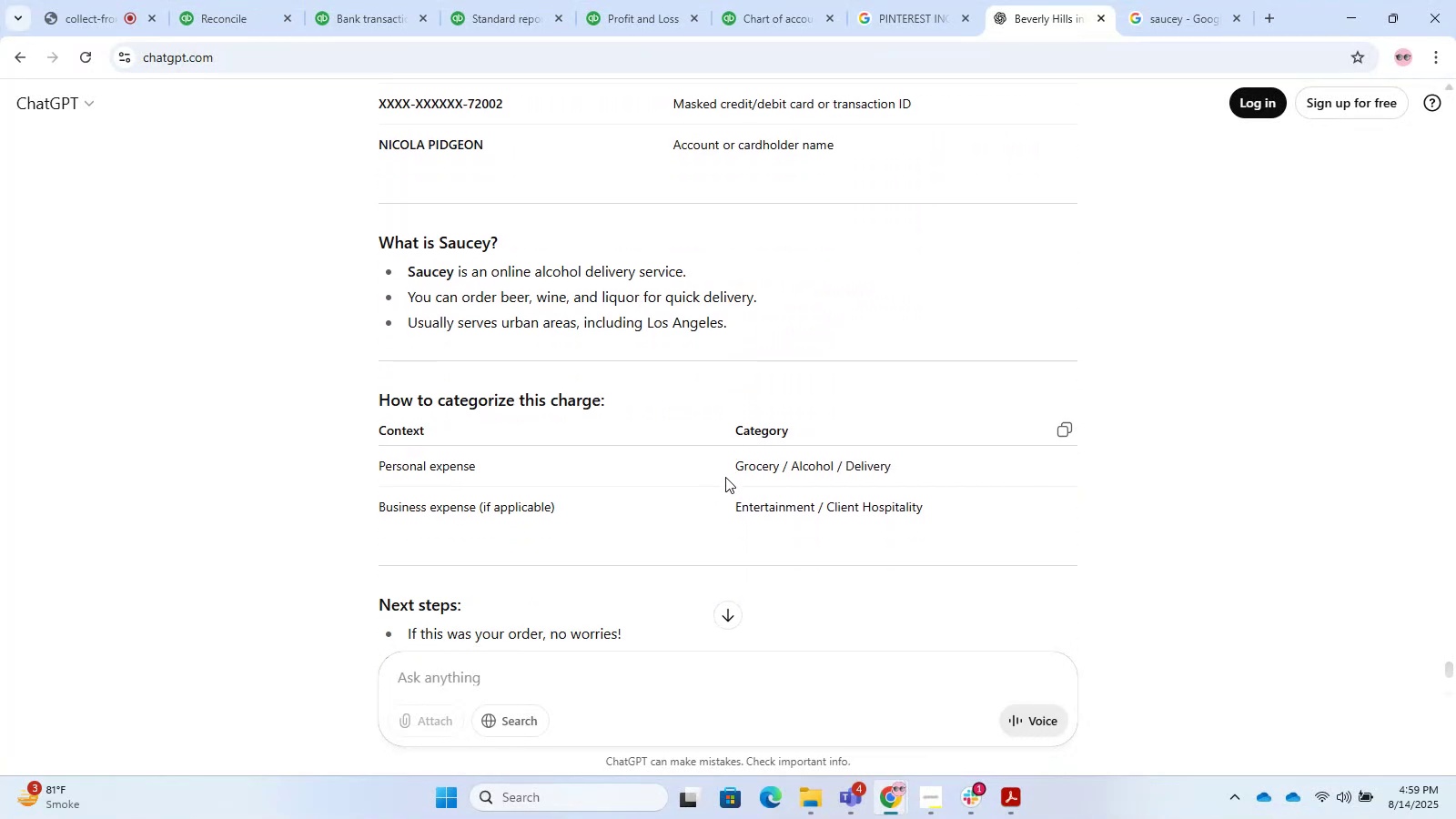 
left_click_drag(start_coordinate=[456, 269], to_coordinate=[404, 275])
 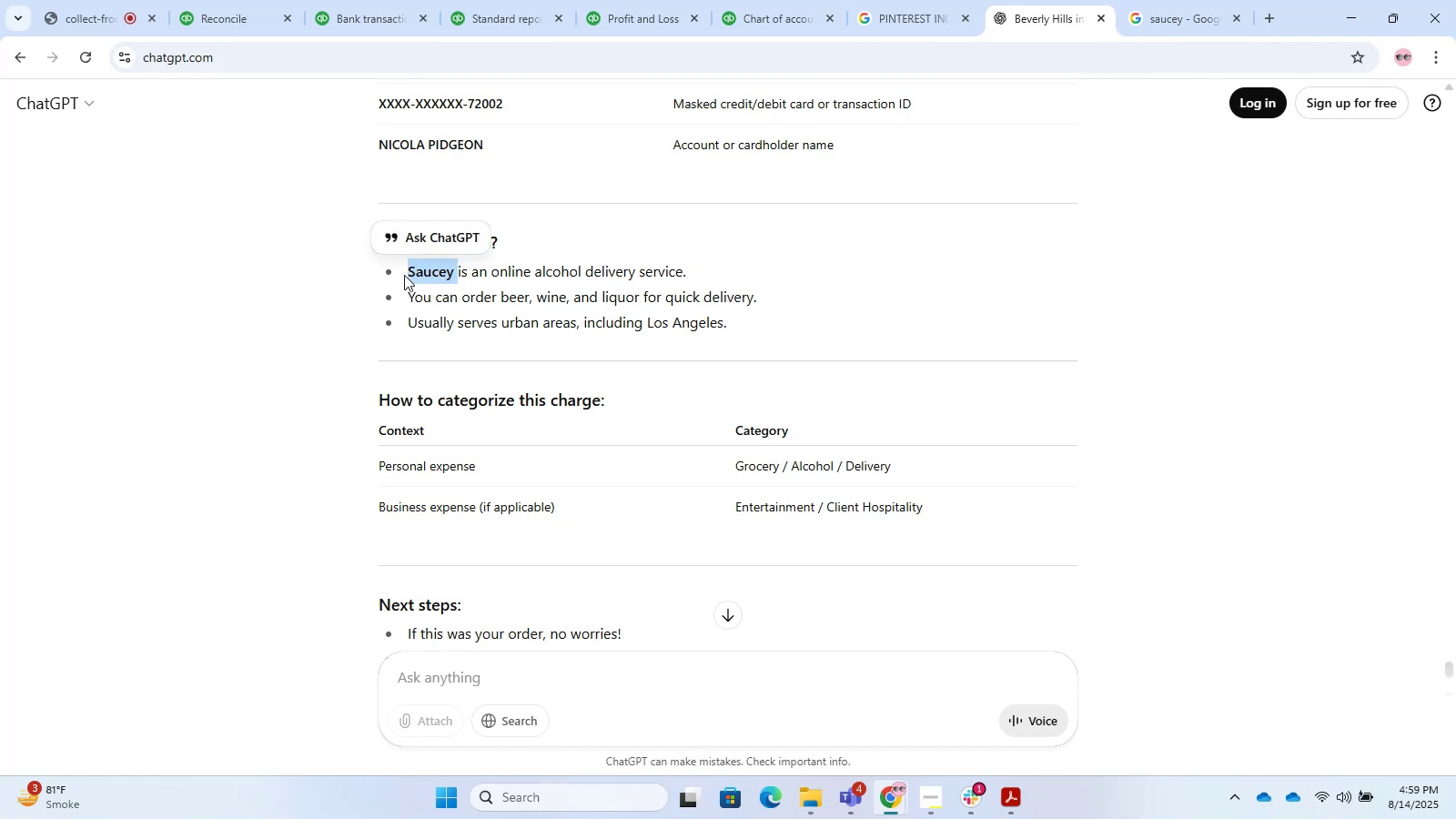 
key(Control+C)
 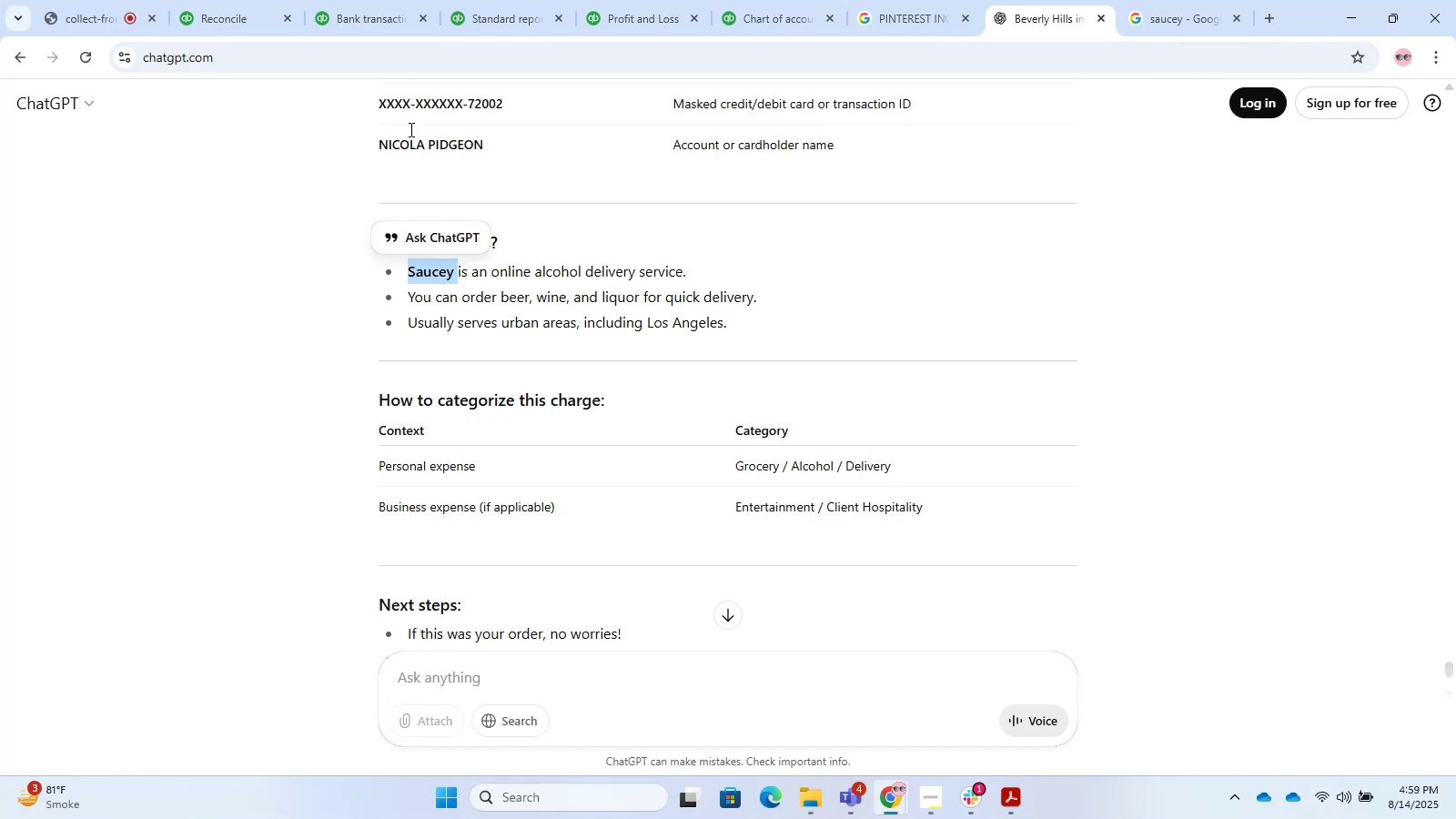 
key(Control+C)
 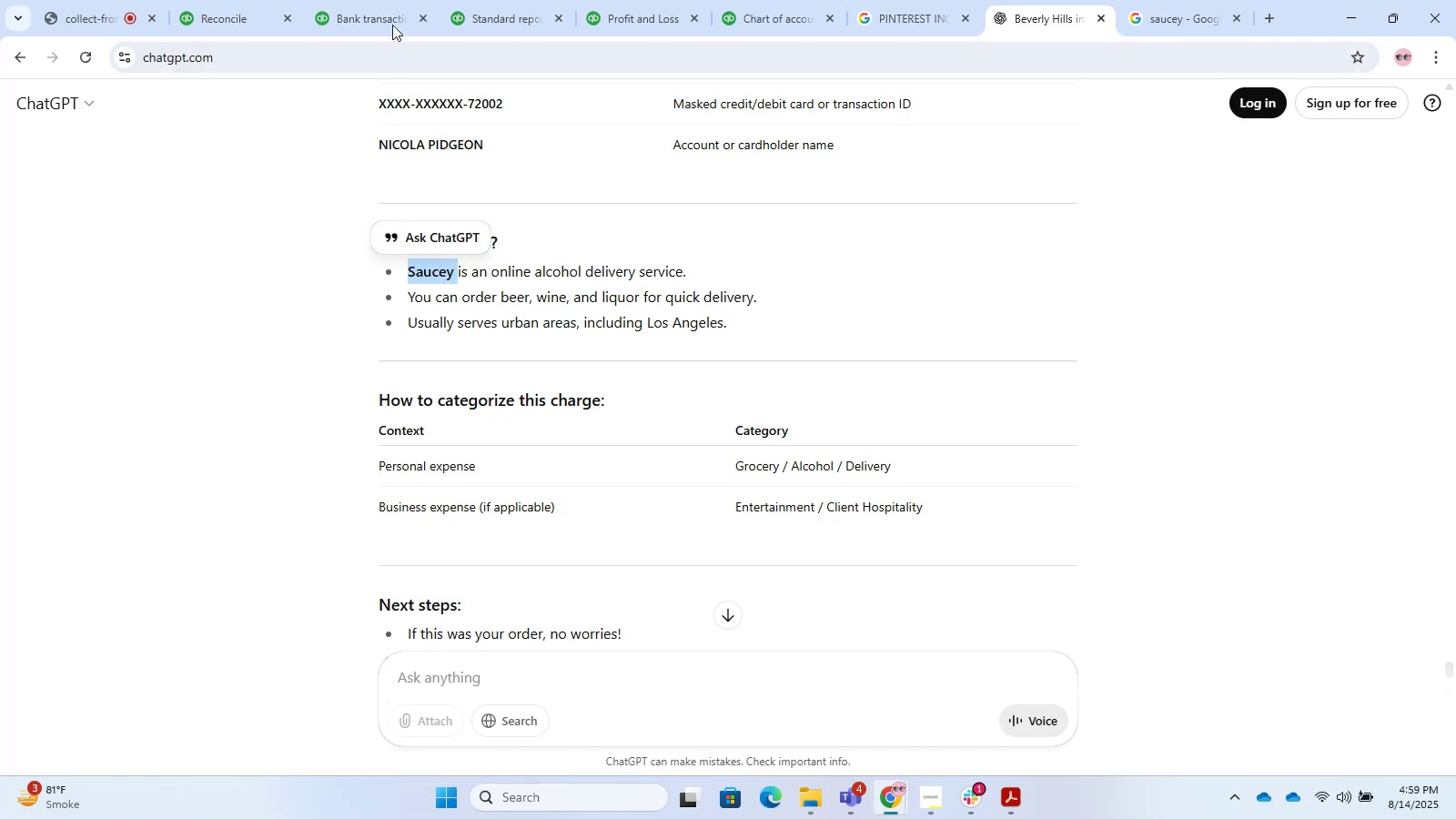 
key(Control+C)
 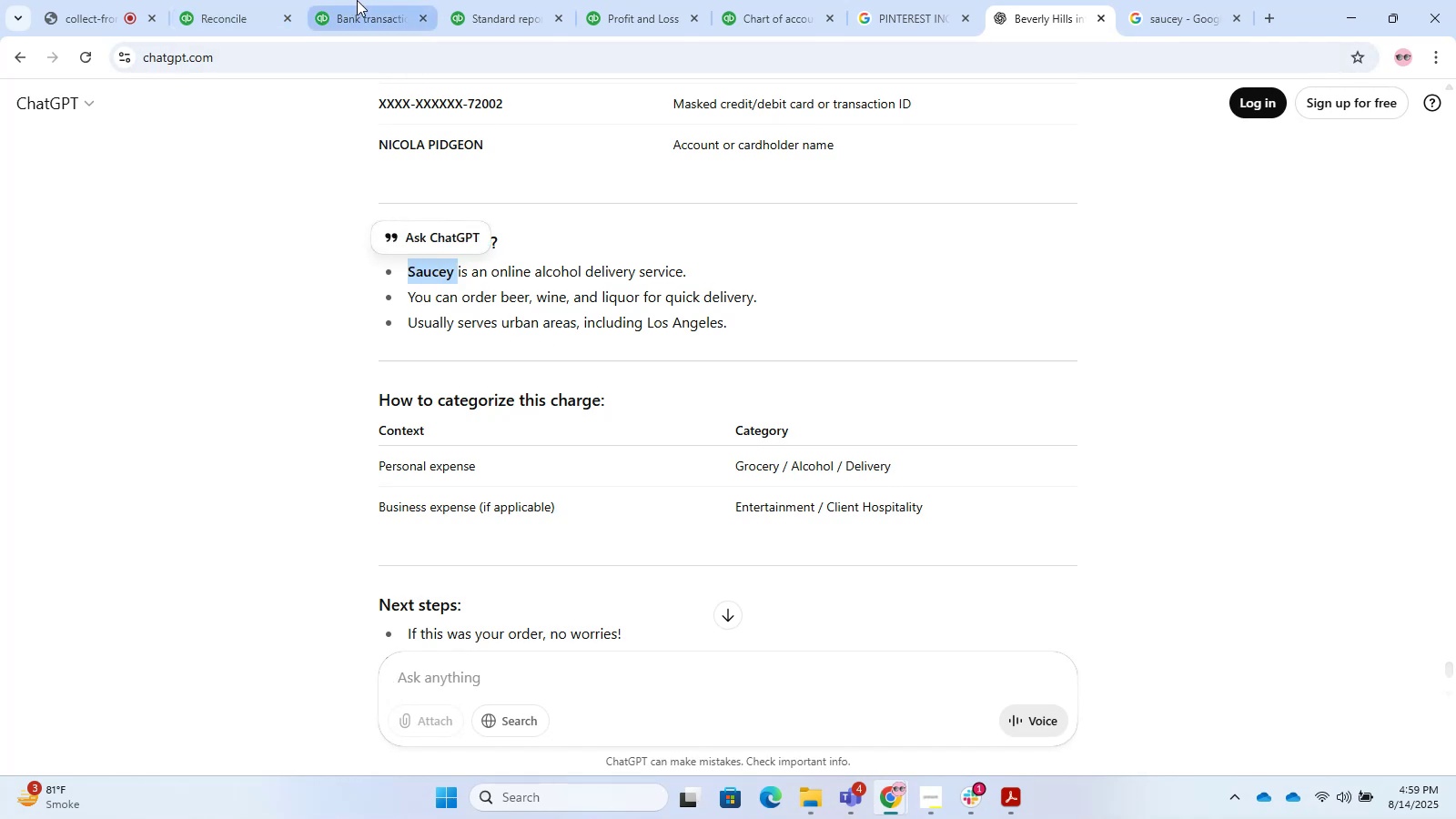 
left_click([357, 0])
 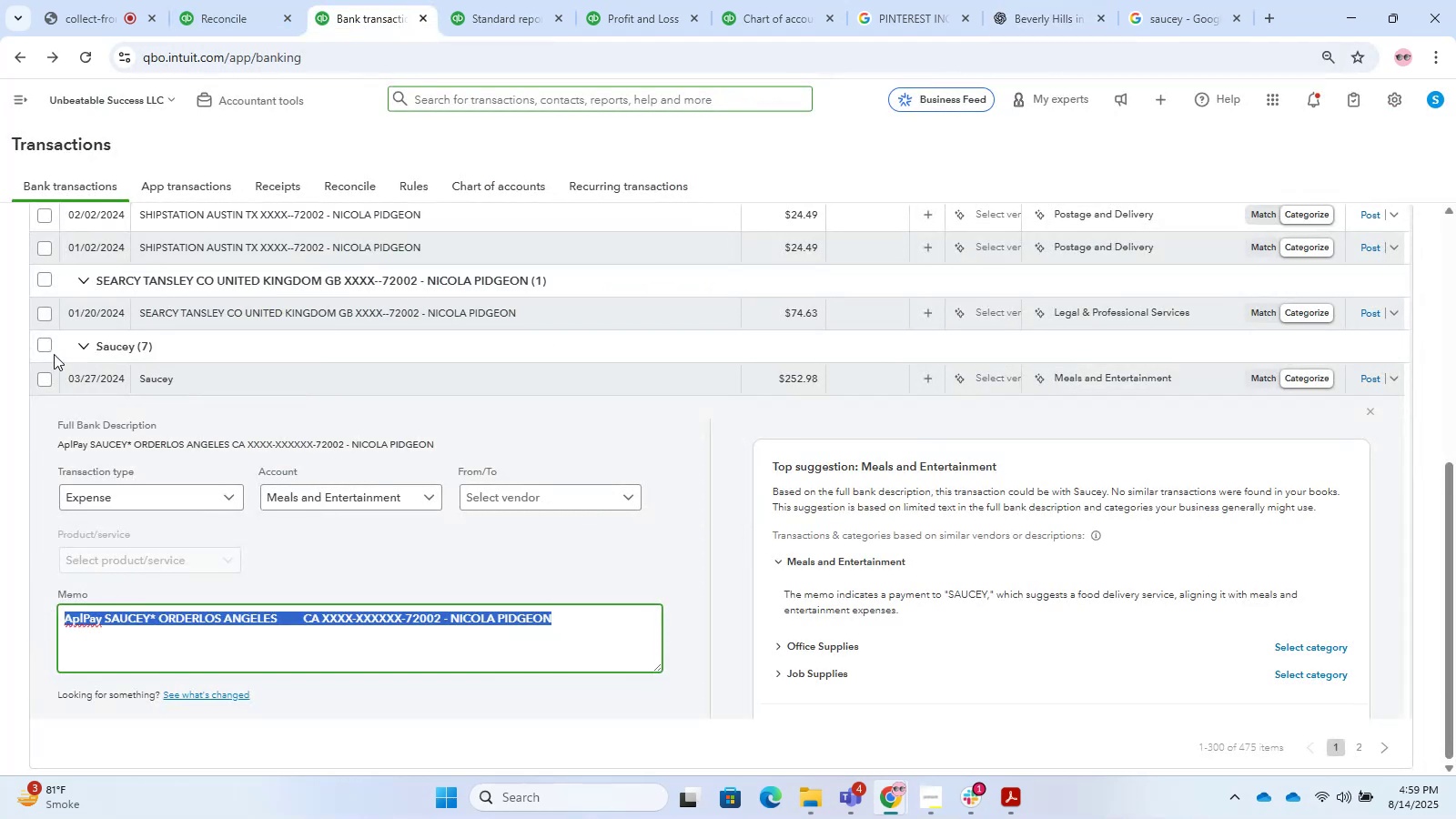 
left_click([44, 350])
 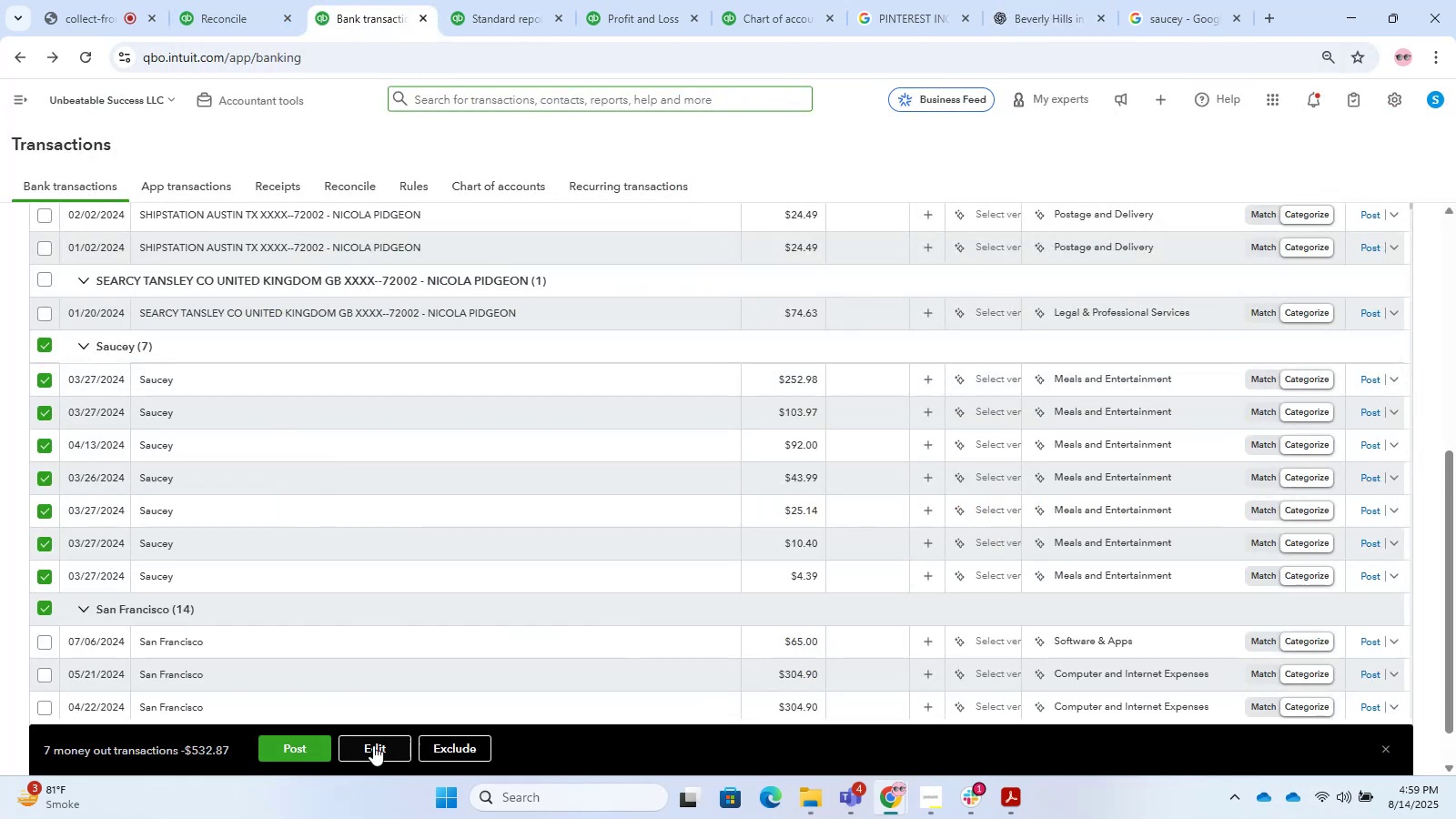 
left_click([395, 744])
 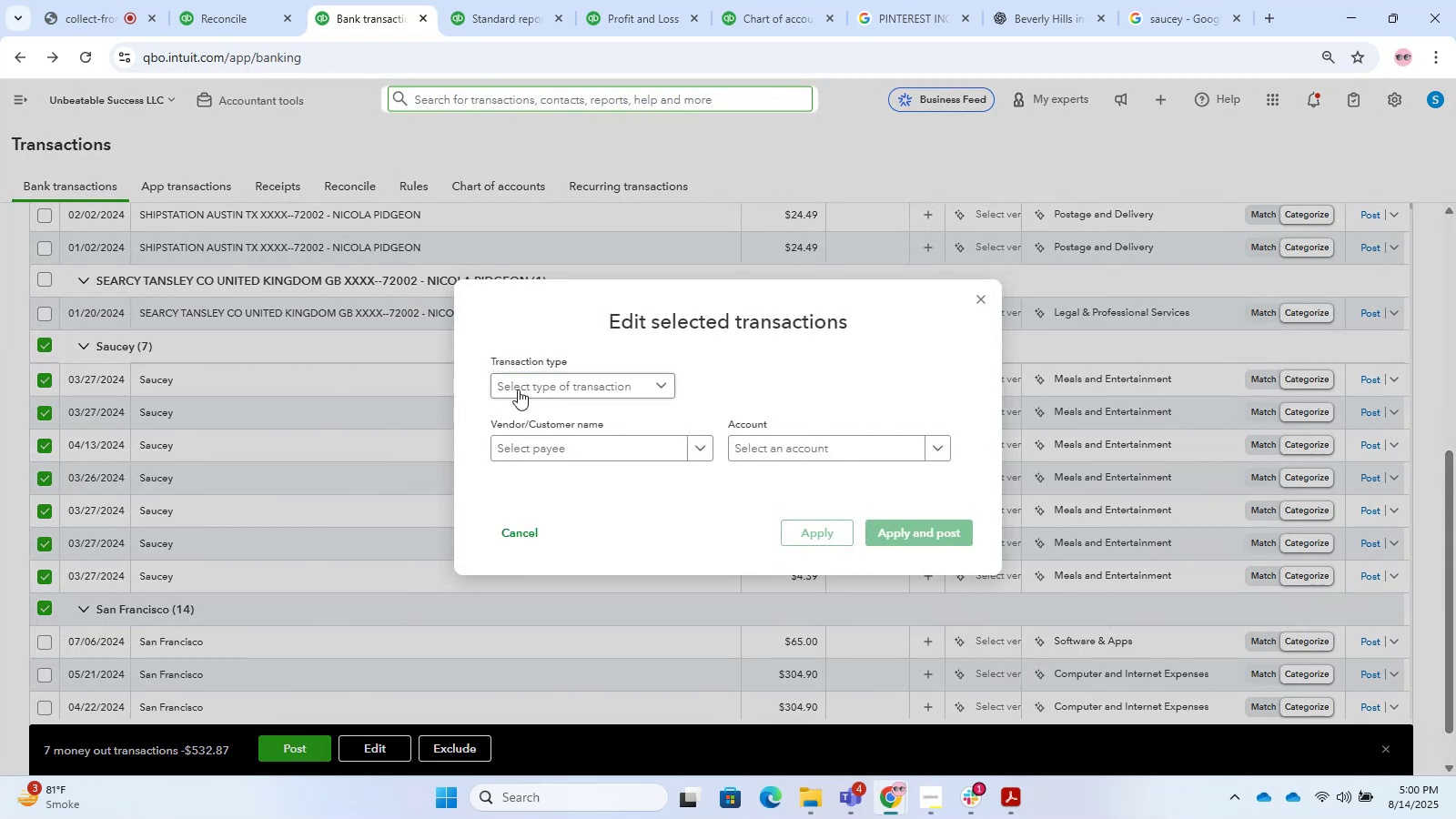 
left_click([519, 380])
 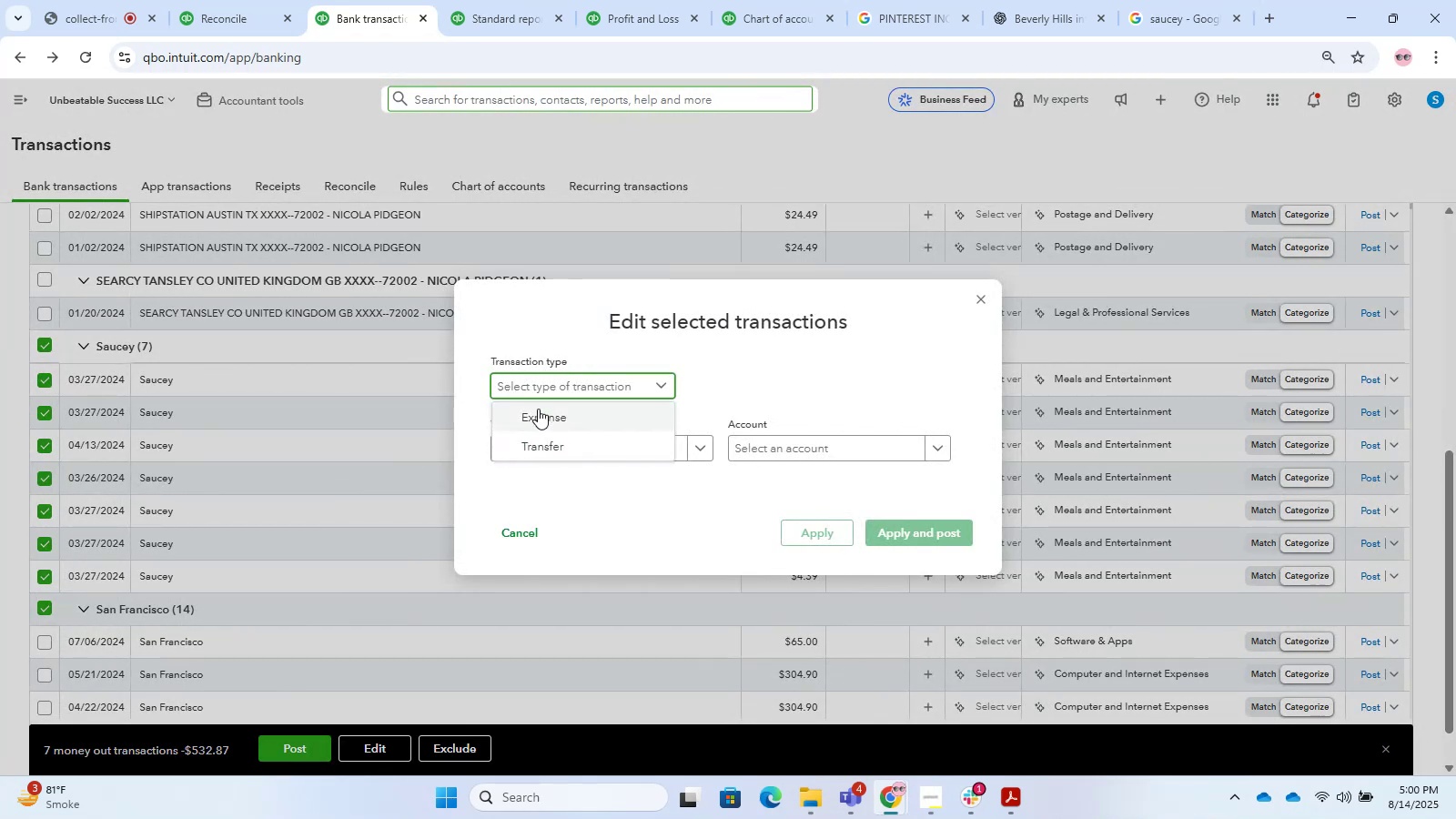 
left_click([536, 411])
 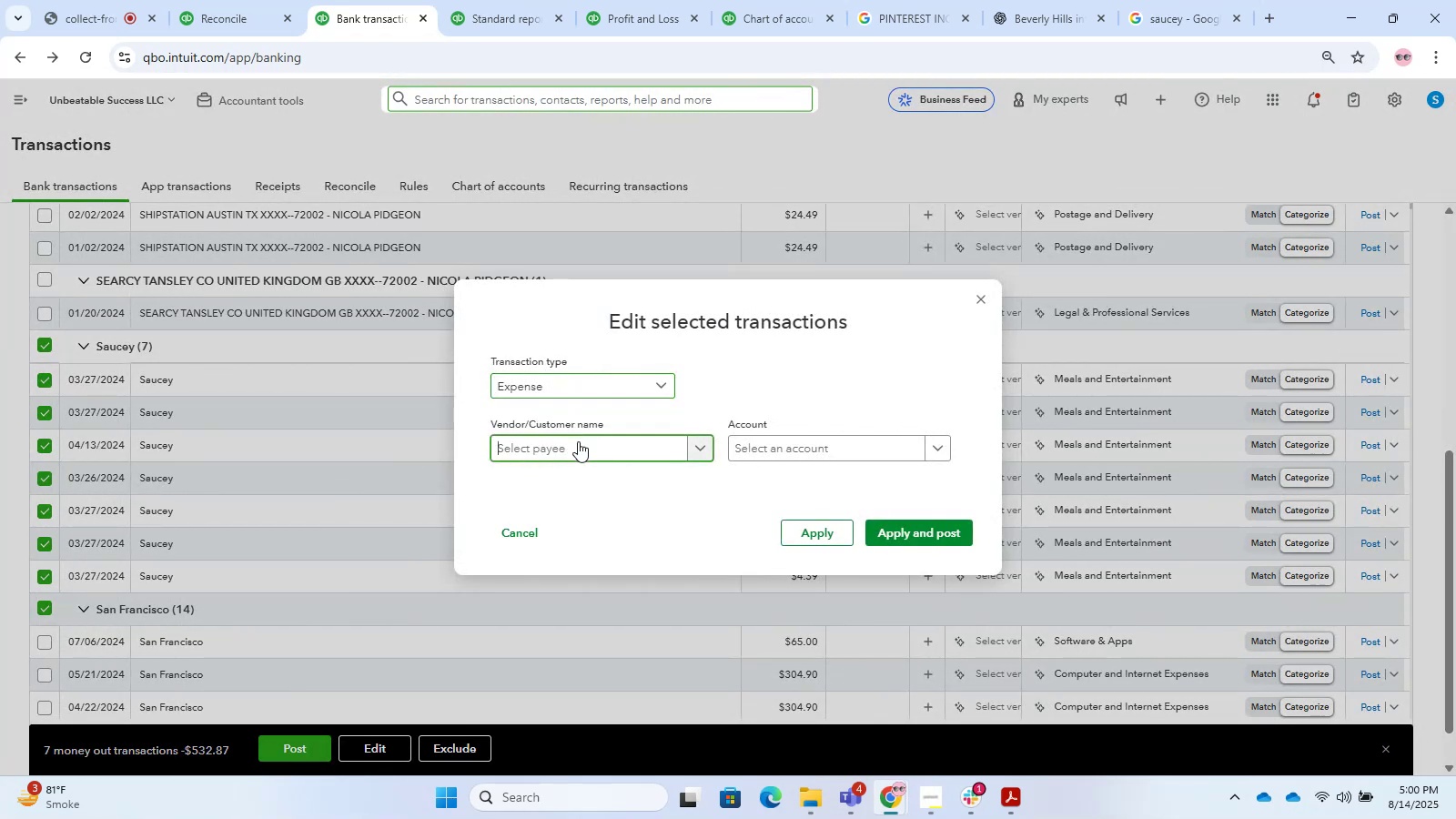 
key(Control+V)
 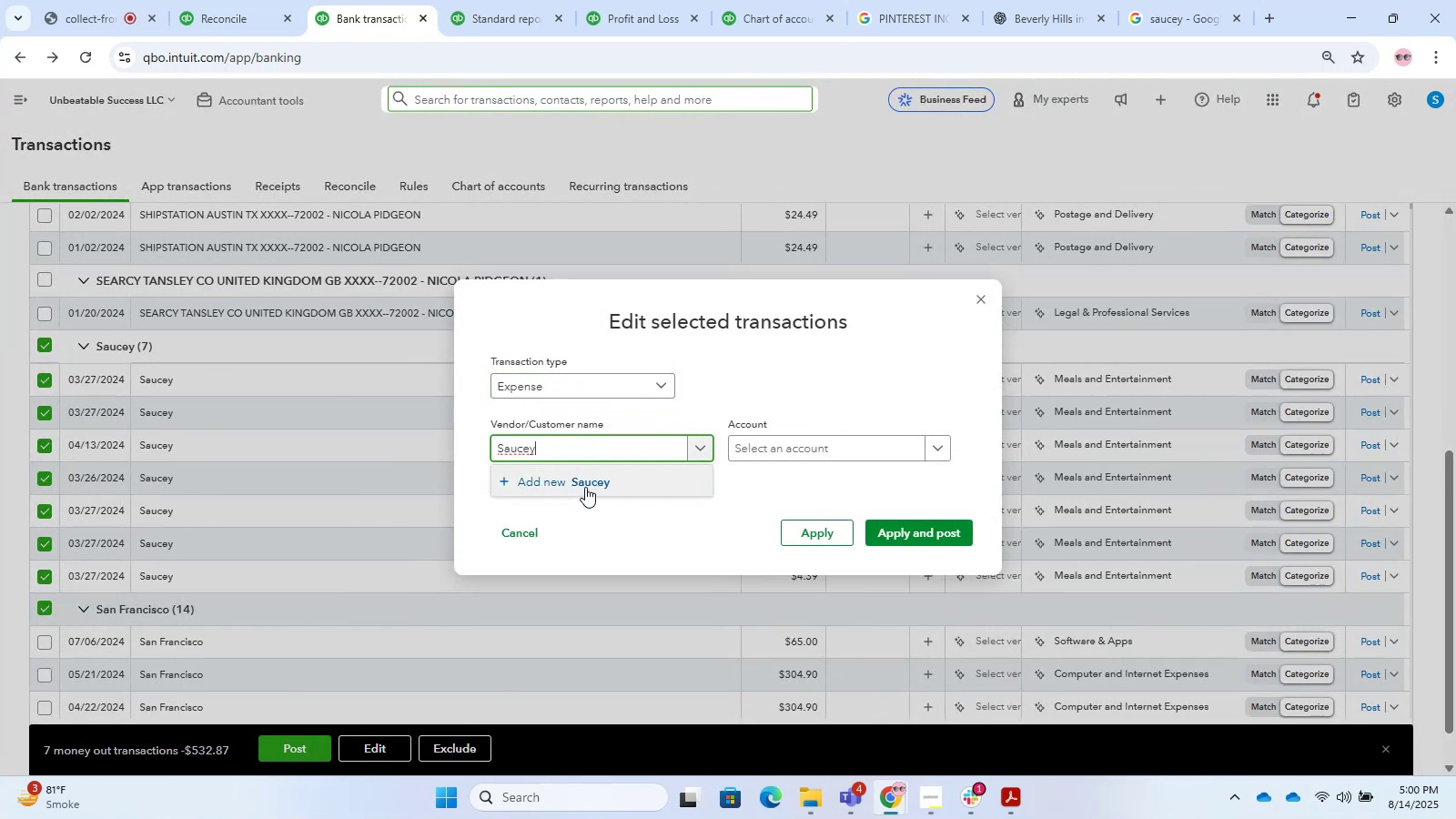 
left_click([585, 487])
 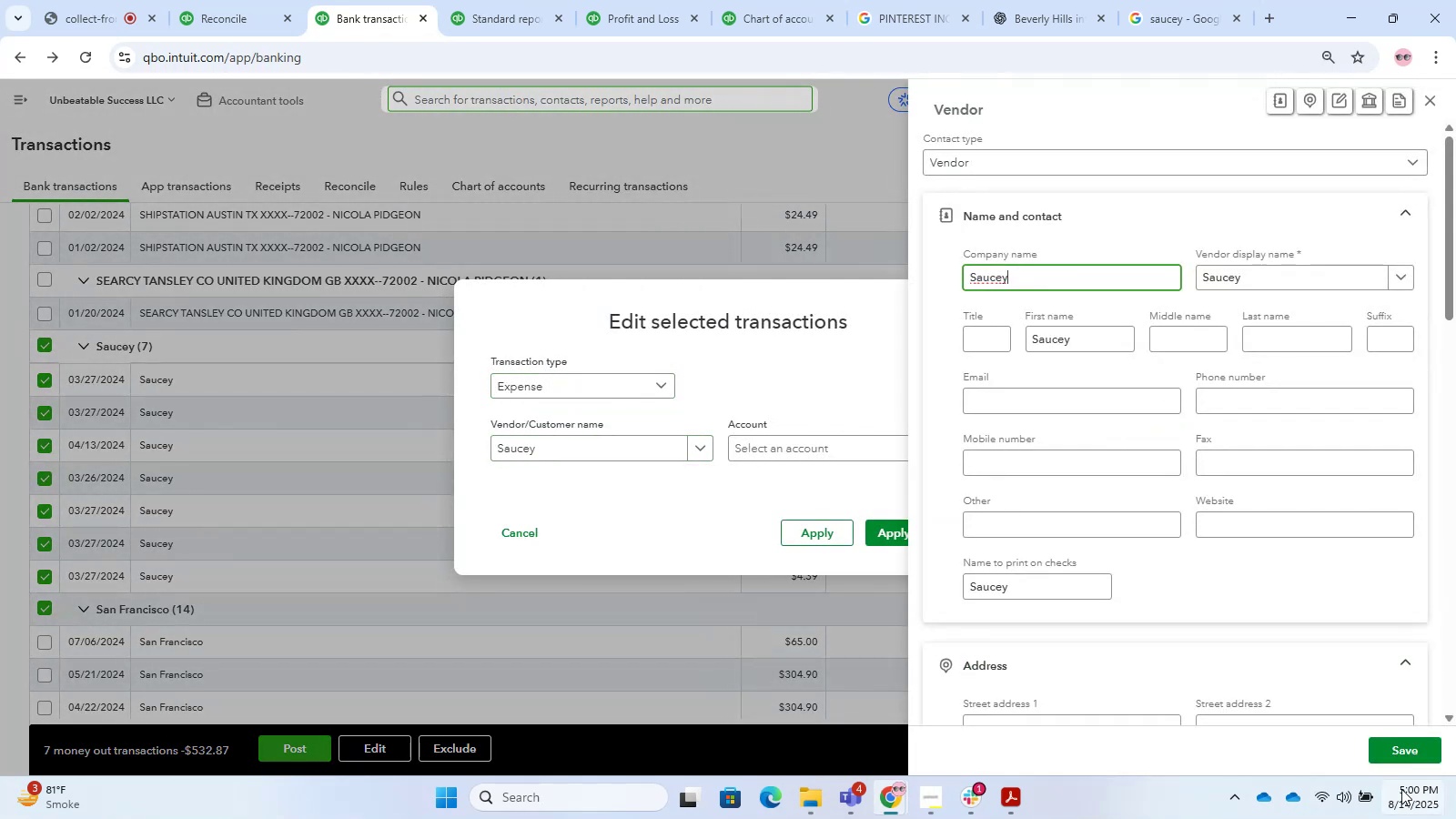 
left_click([1410, 751])
 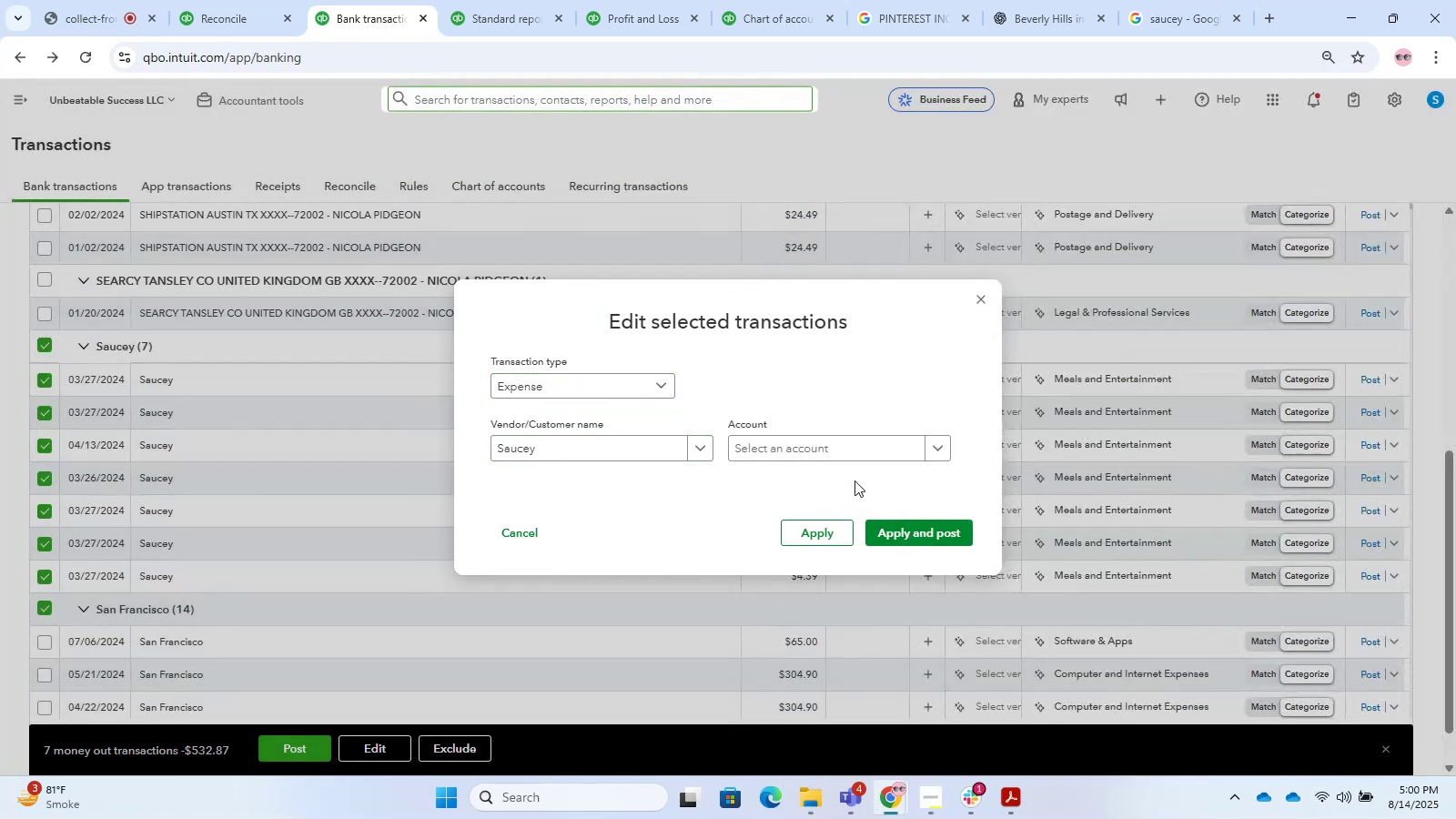 
left_click([829, 460])
 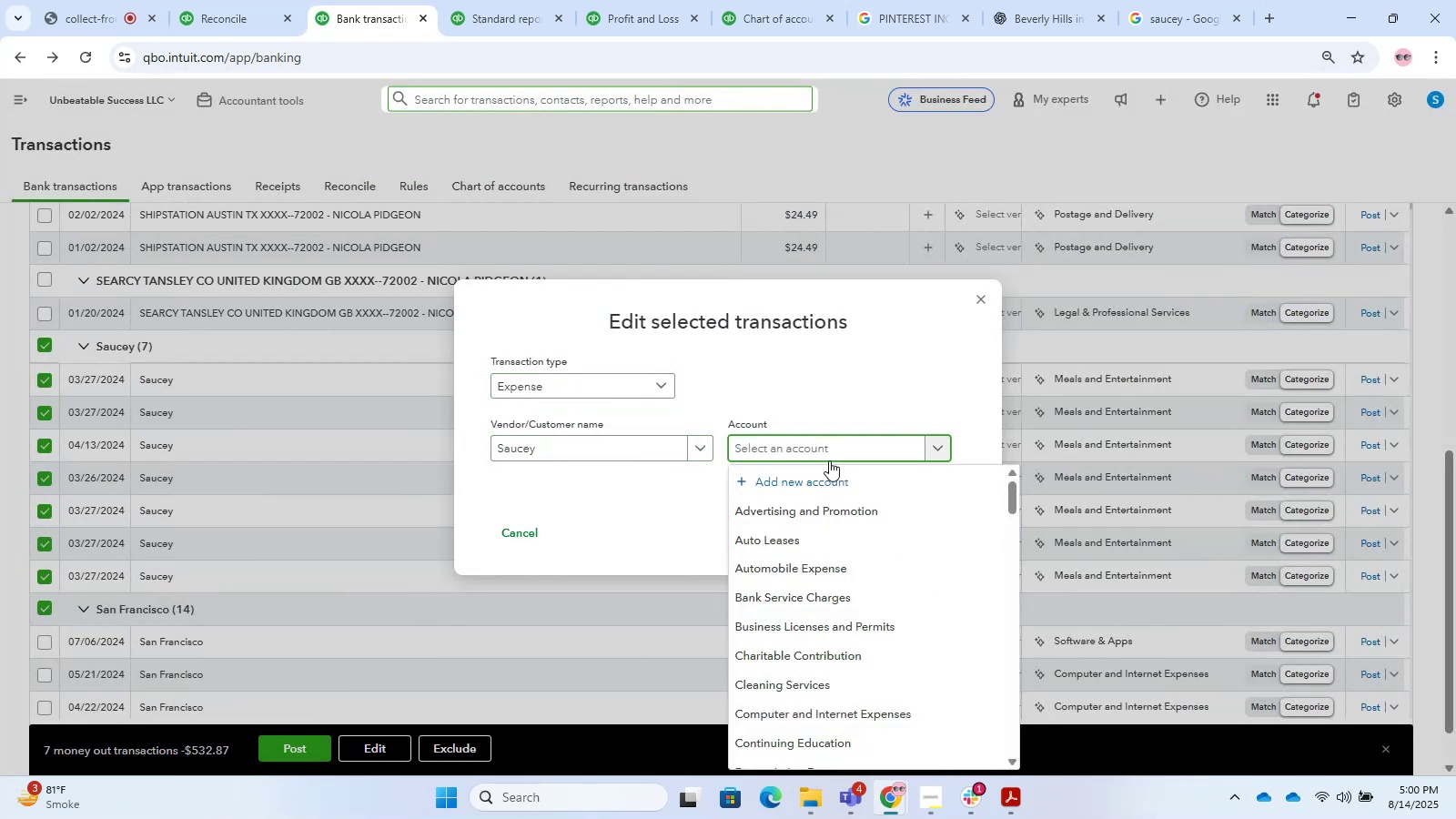 
type(meal)
 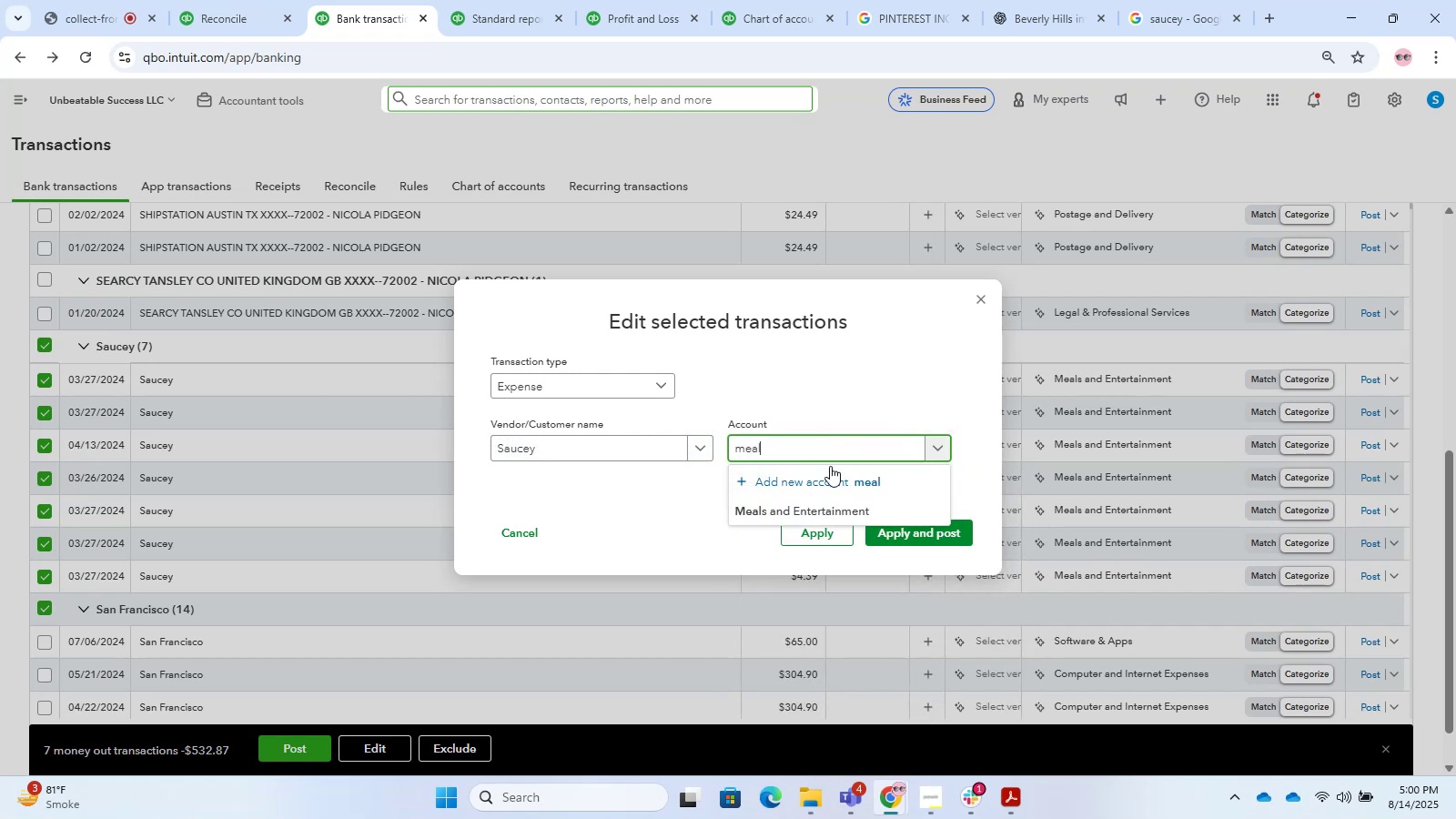 
left_click([831, 512])
 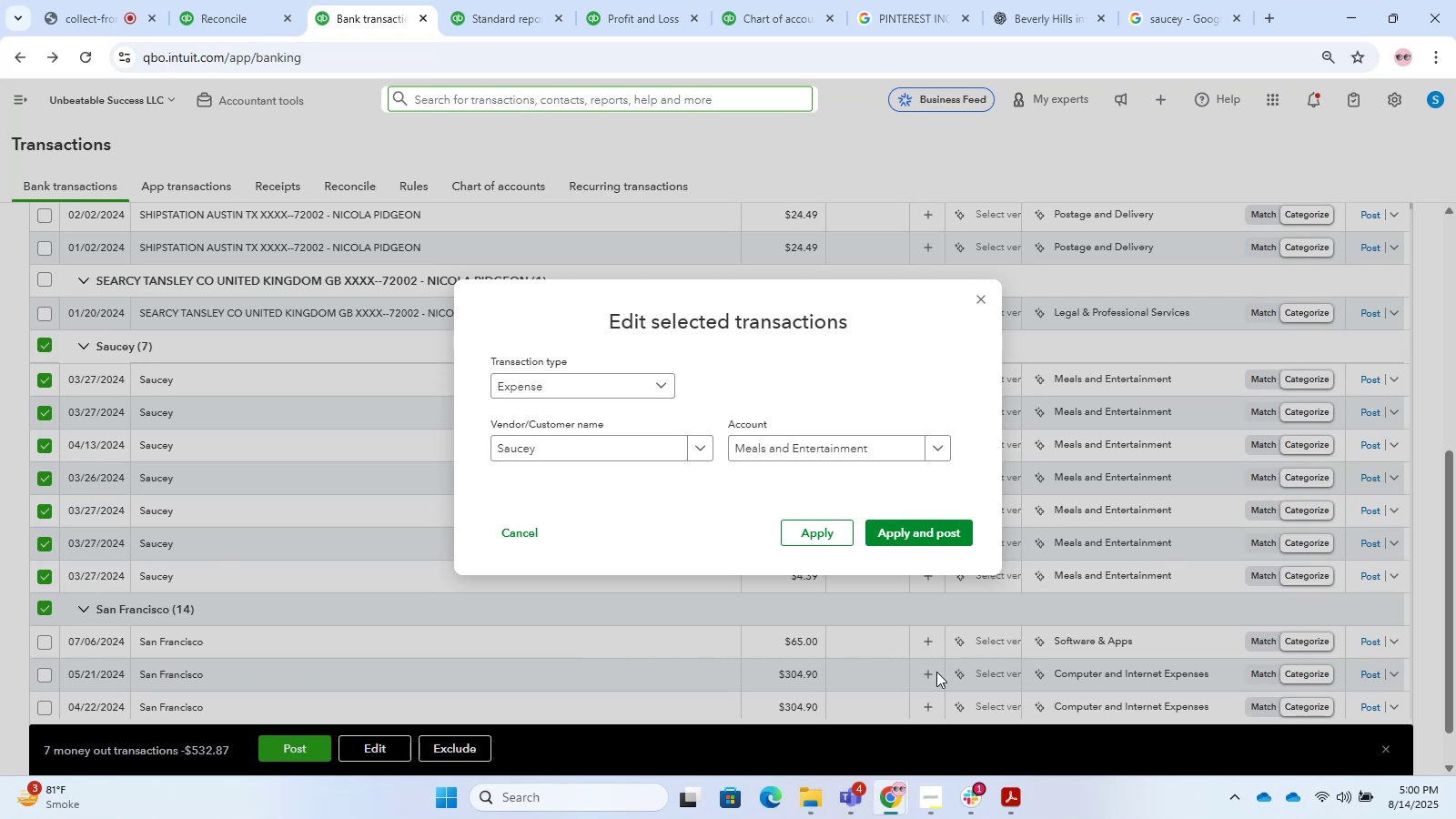 
wait(12.66)
 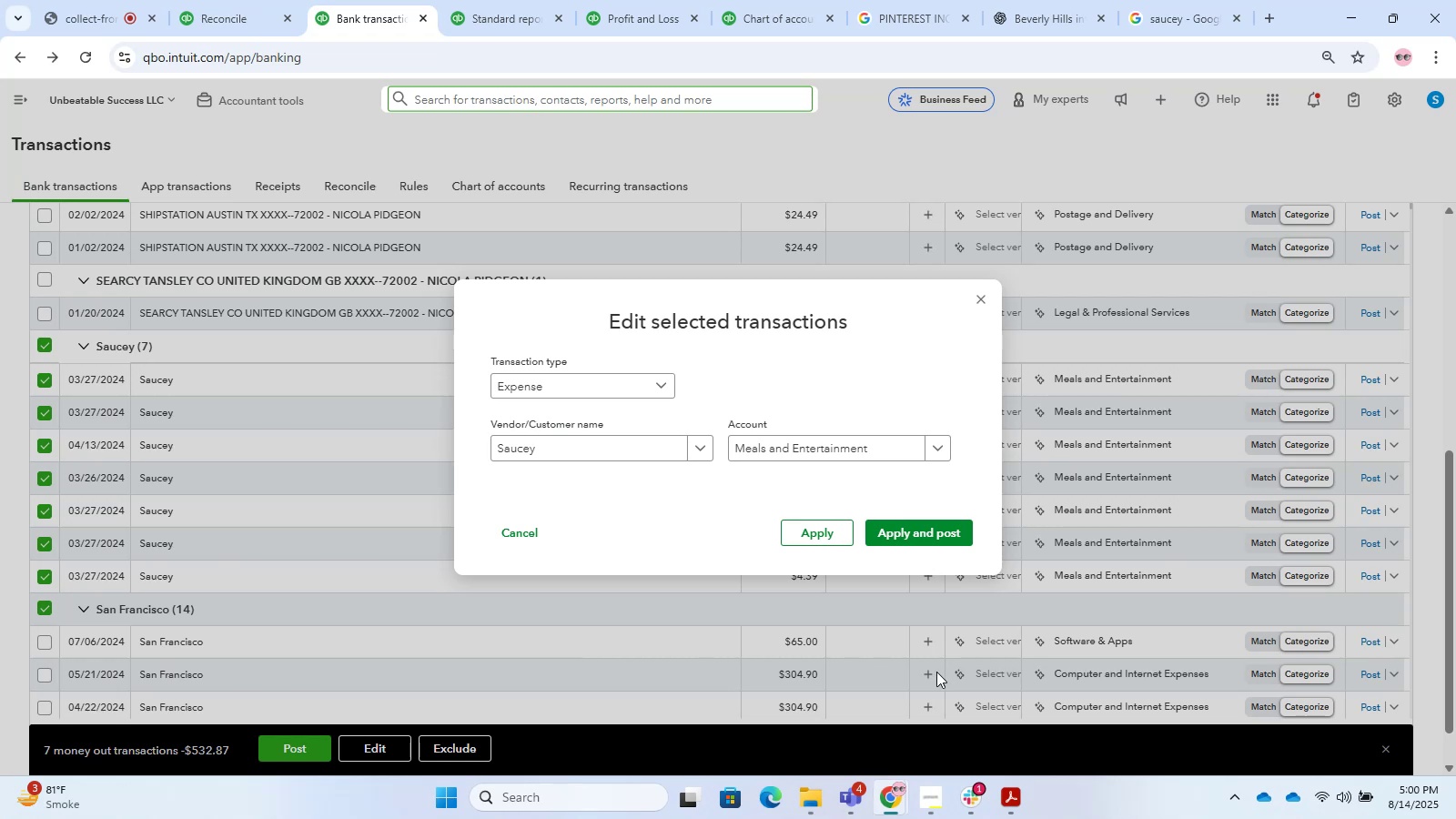 
left_click([928, 531])
 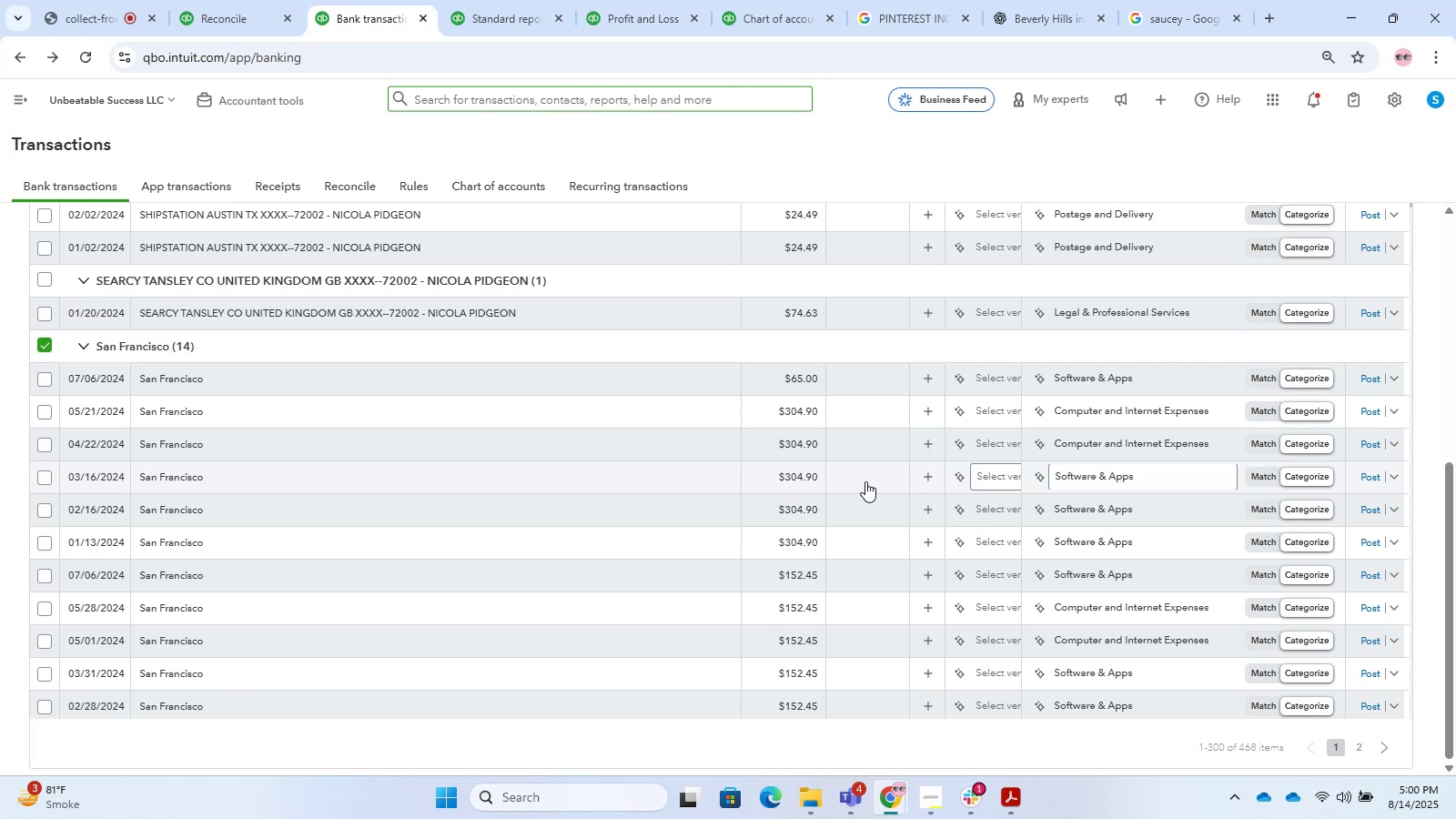 
wait(31.02)
 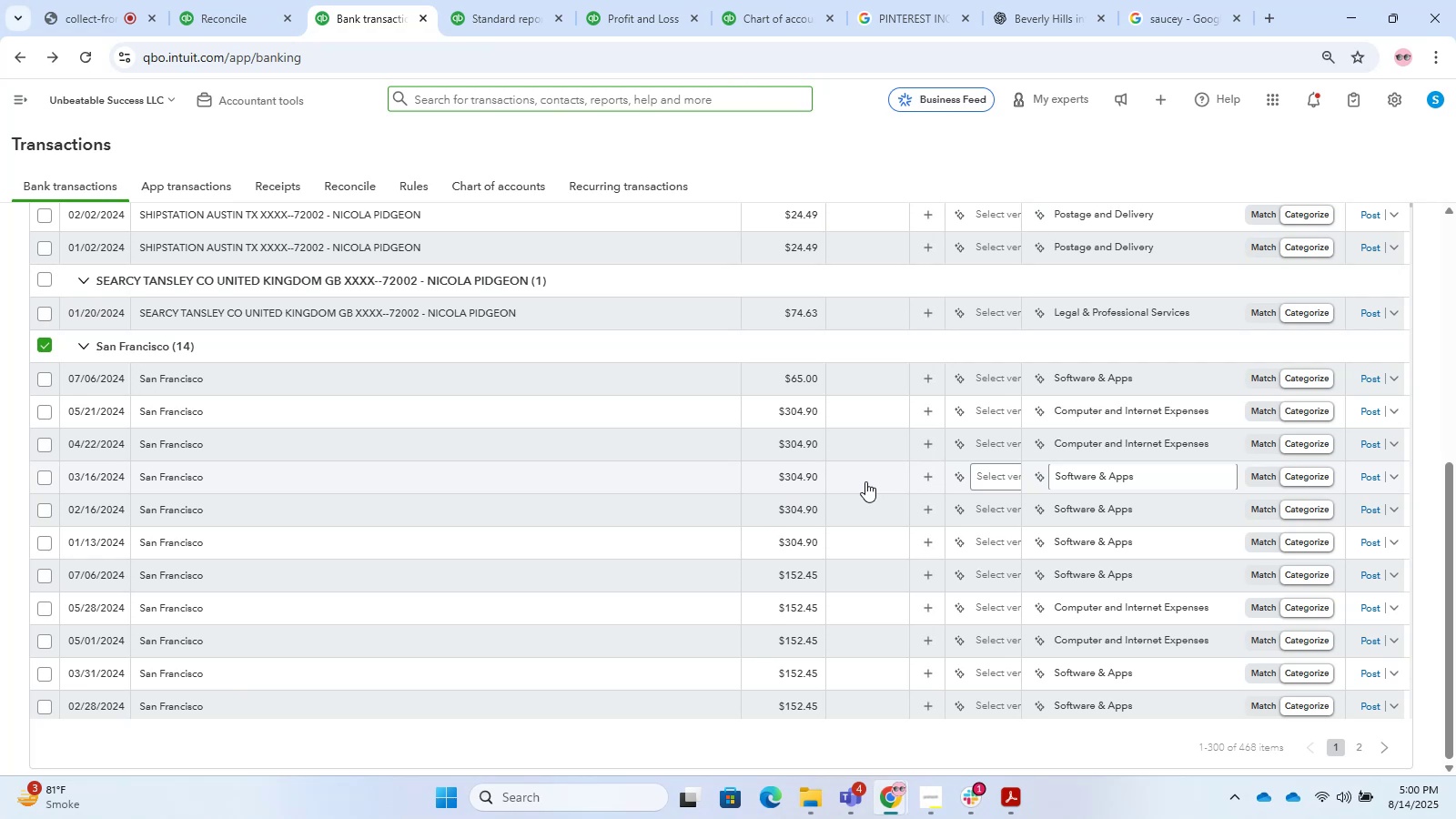 
left_click([174, 368])
 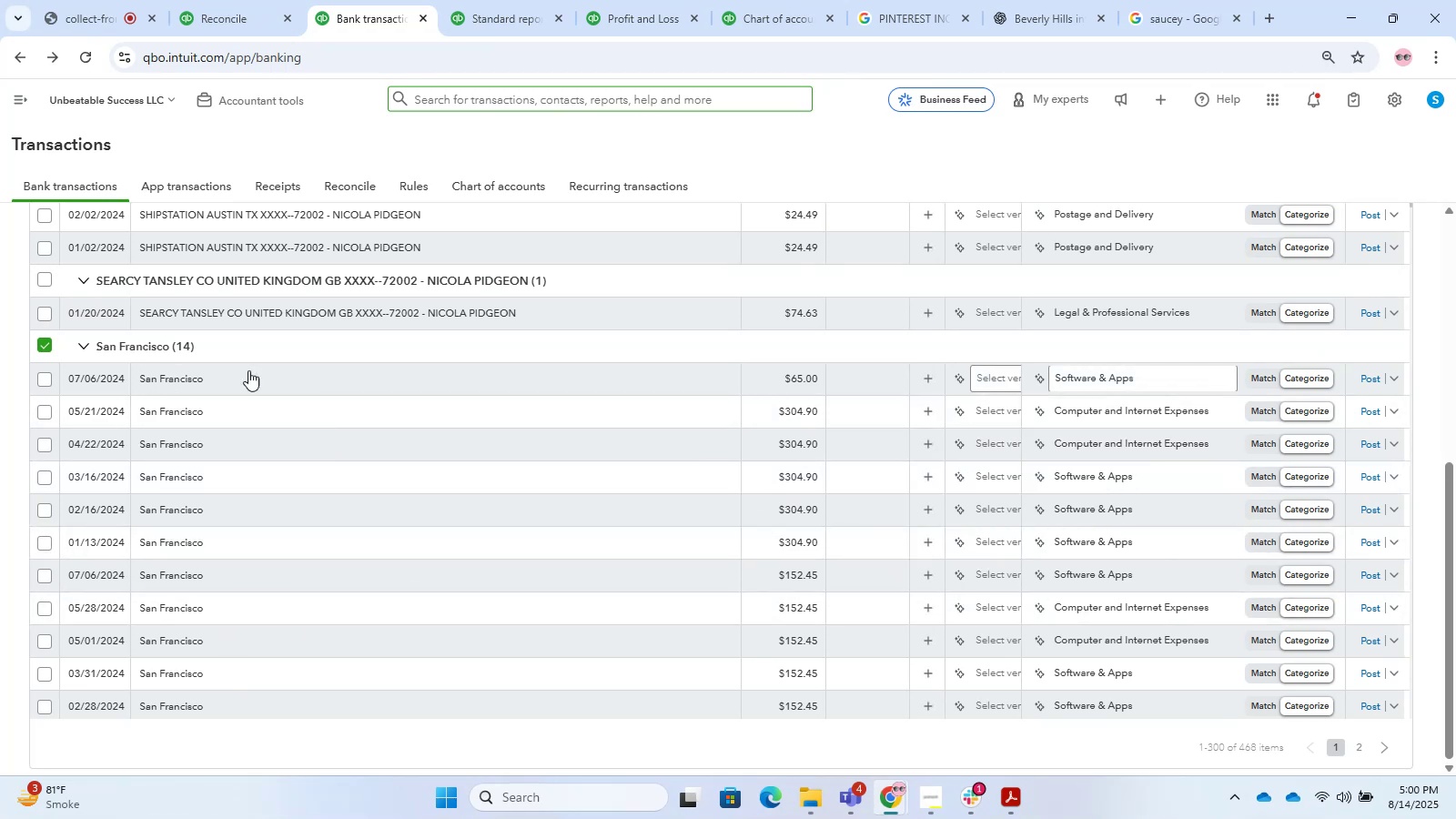 
mouse_move([339, 422])
 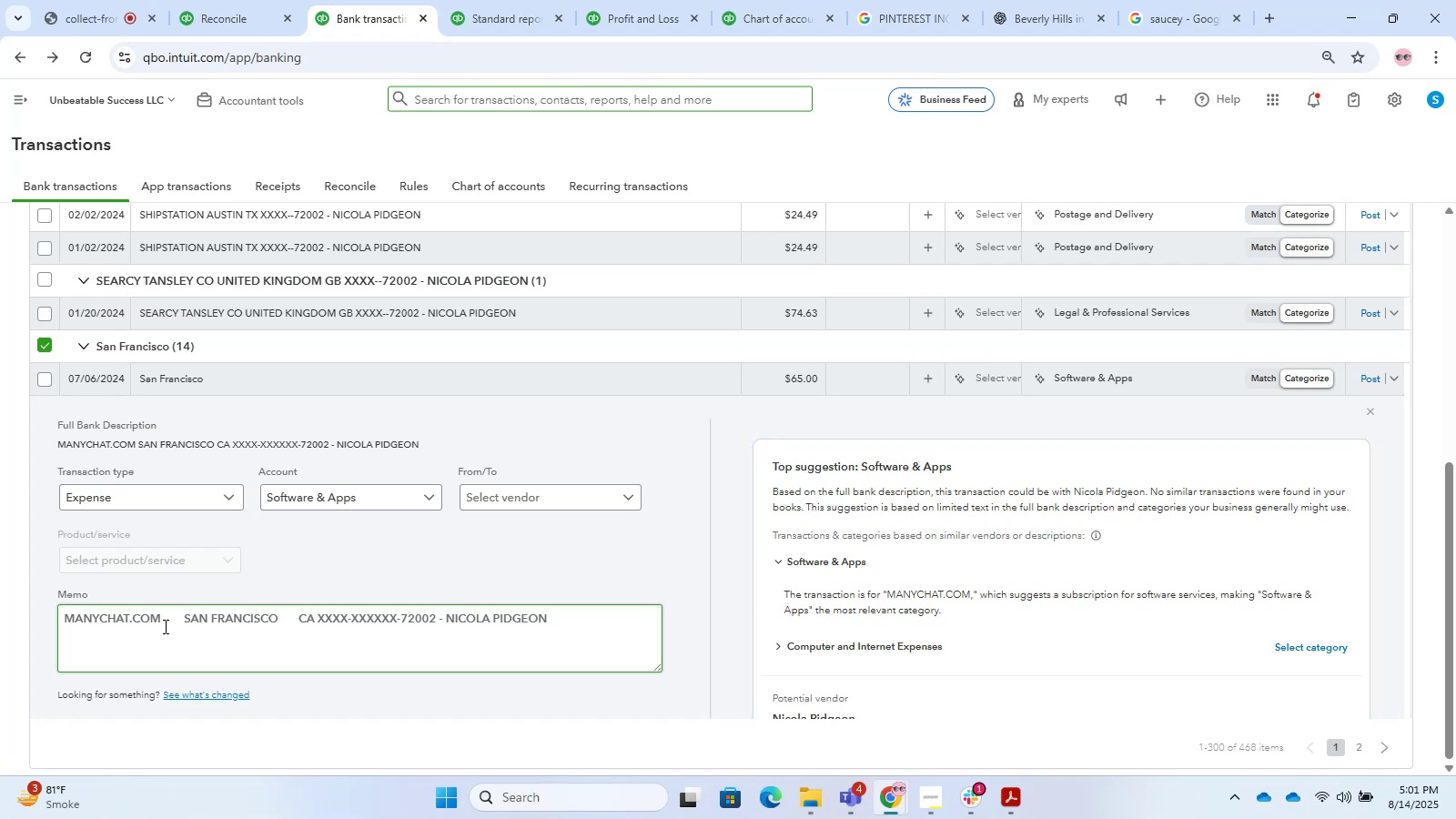 
left_click_drag(start_coordinate=[167, 619], to_coordinate=[0, 600])
 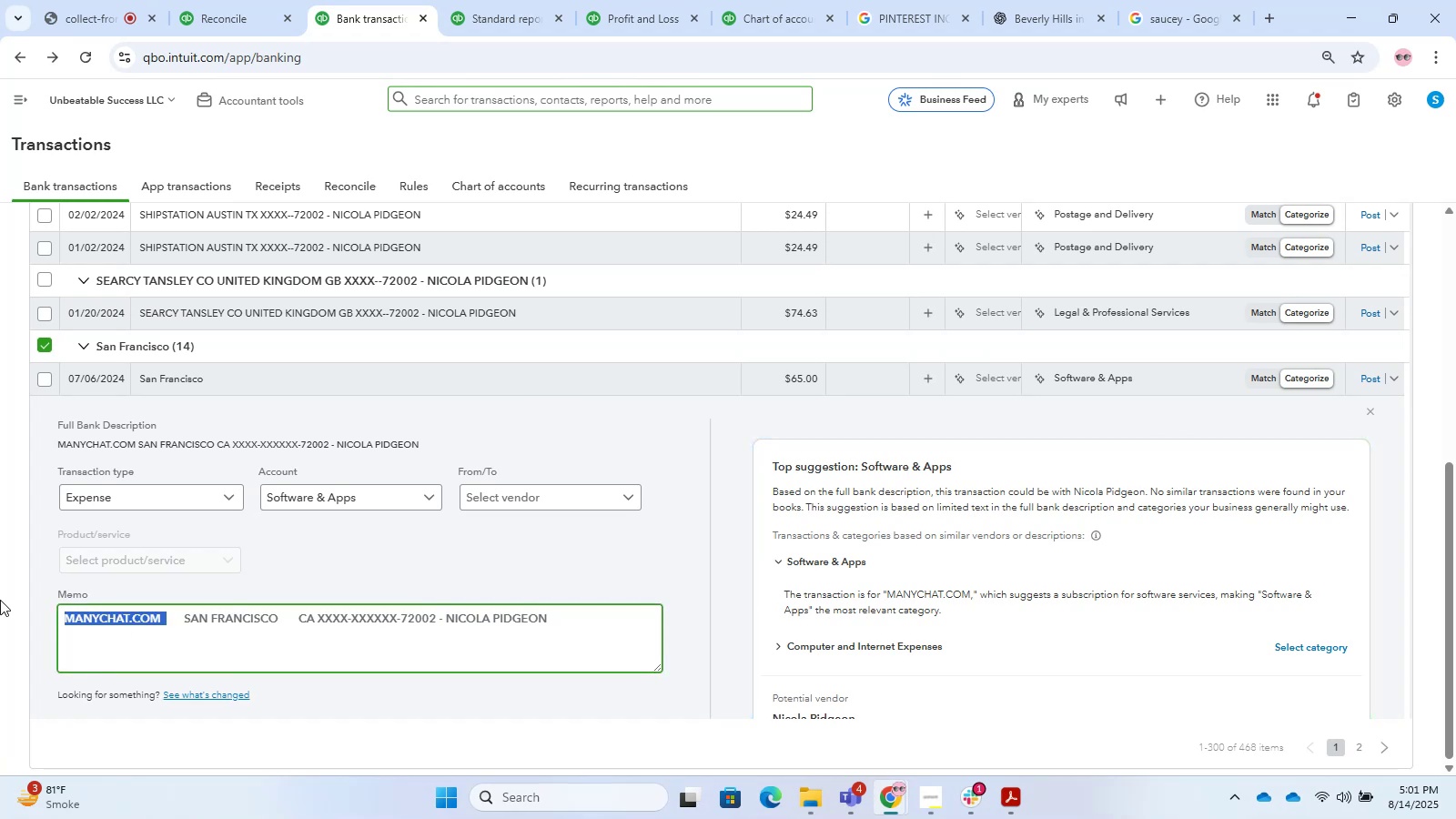 
key(Control+C)
 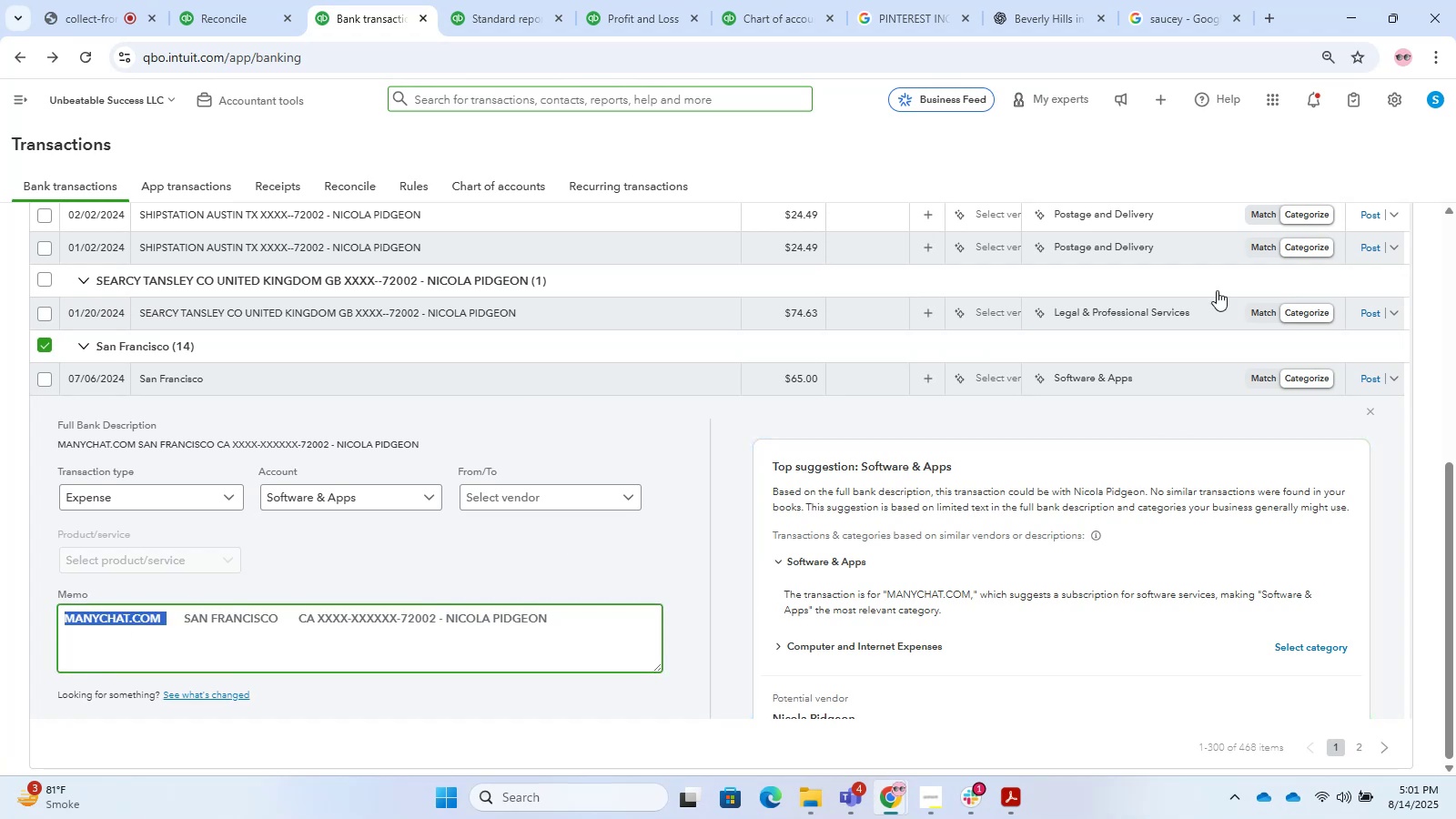 
key(Control+C)
 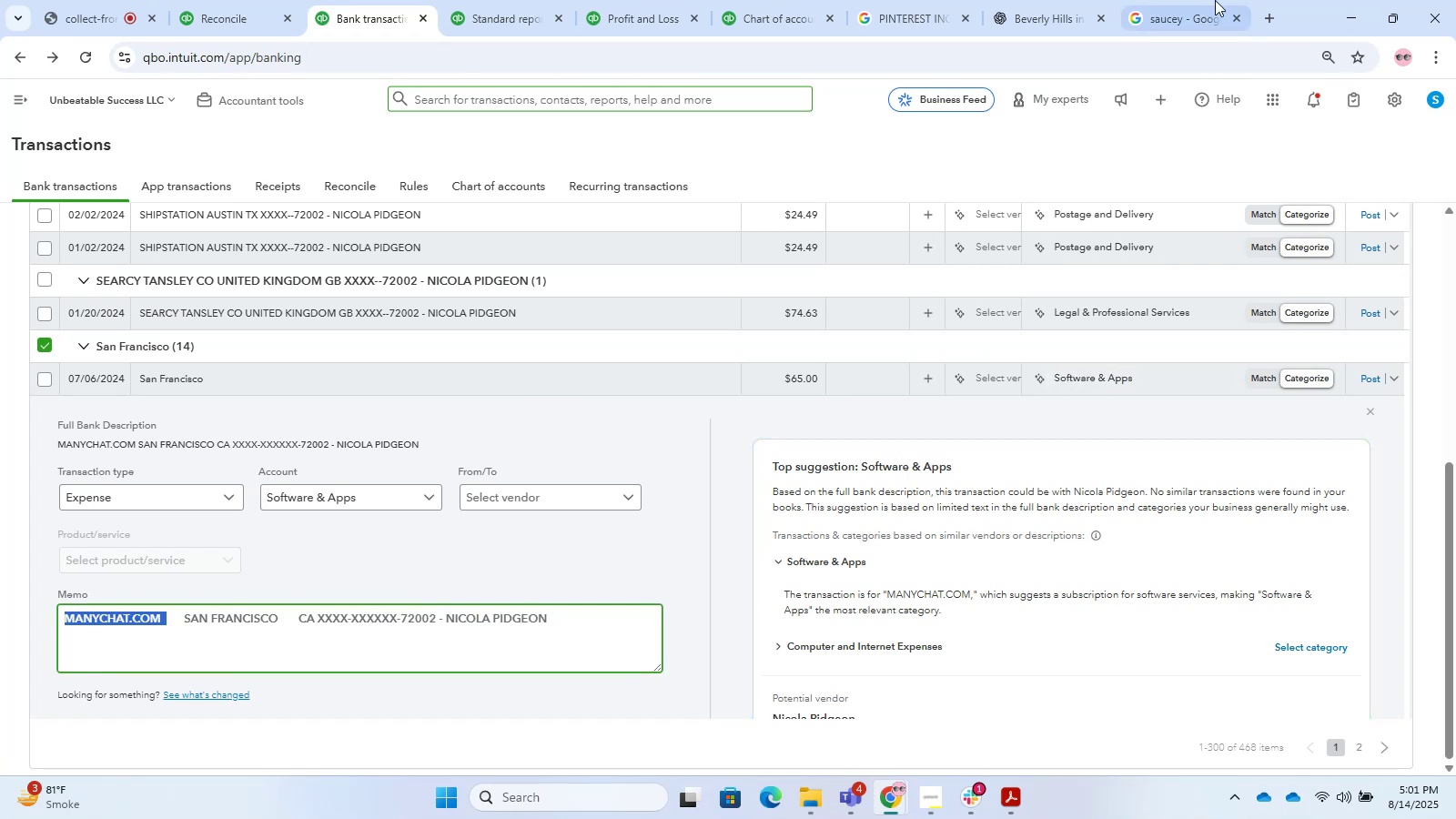 
key(Control+C)
 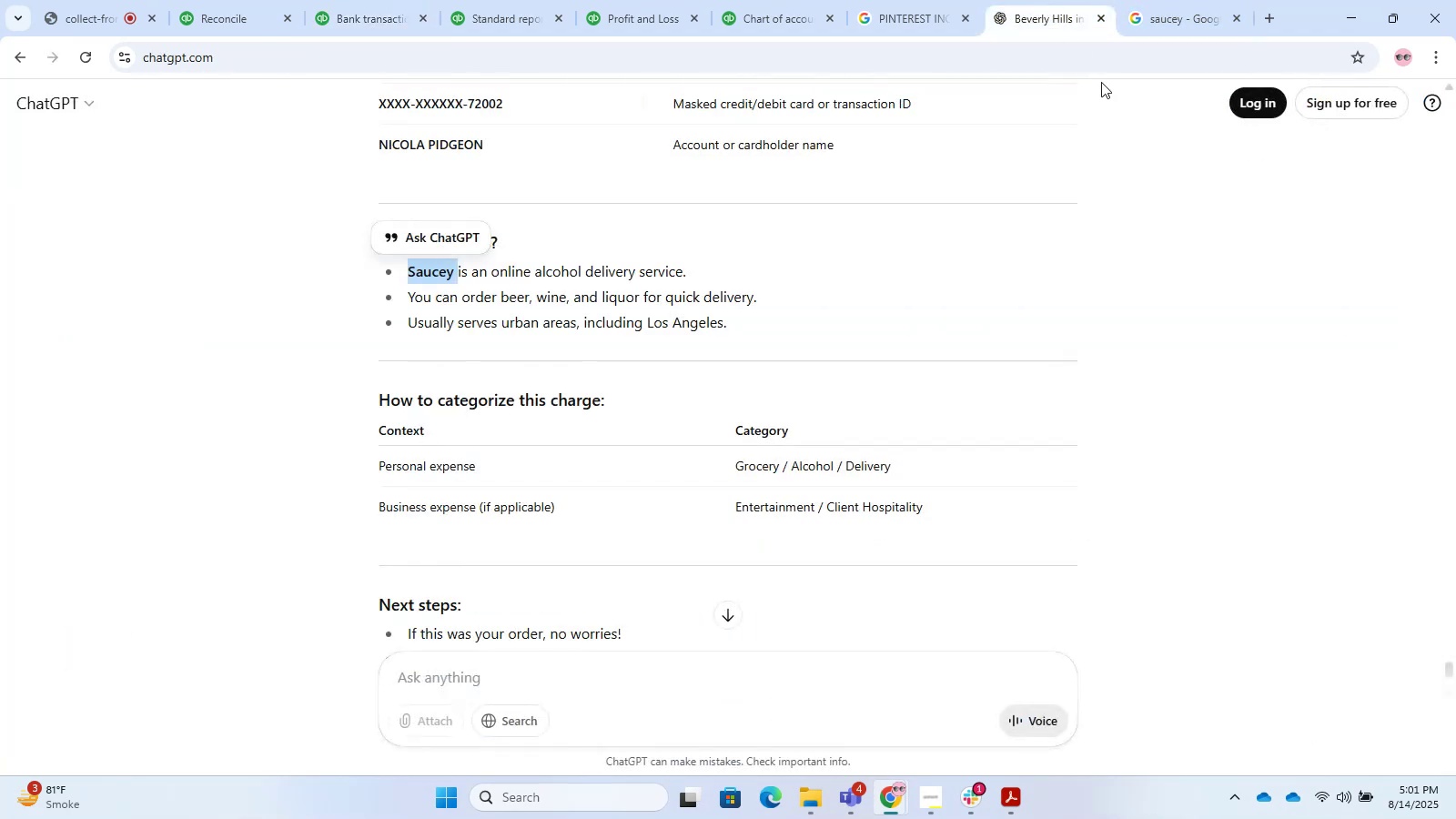 
double_click([1097, 80])
 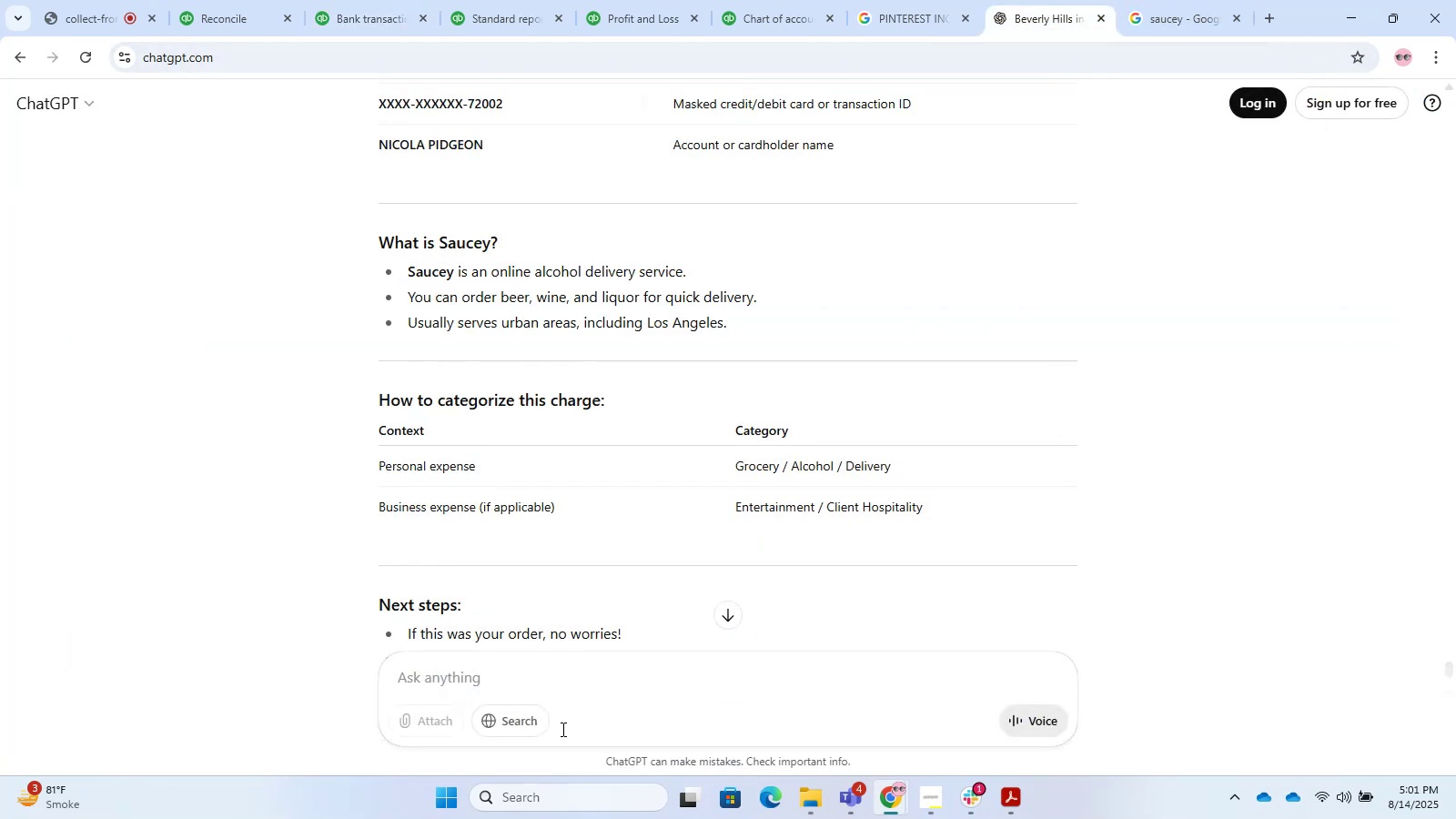 
key(Control+ControlLeft)
 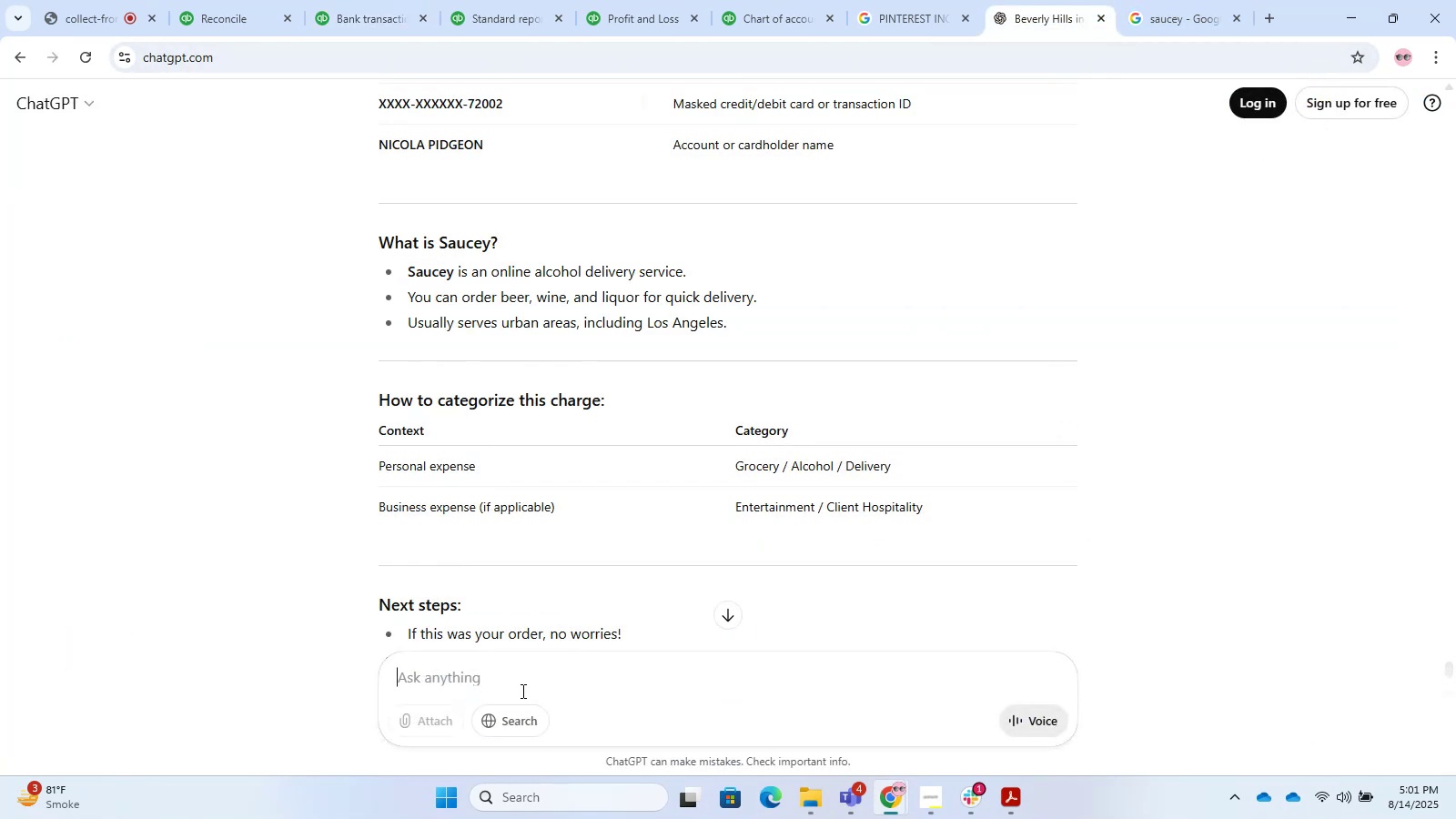 
left_click([521, 691])
 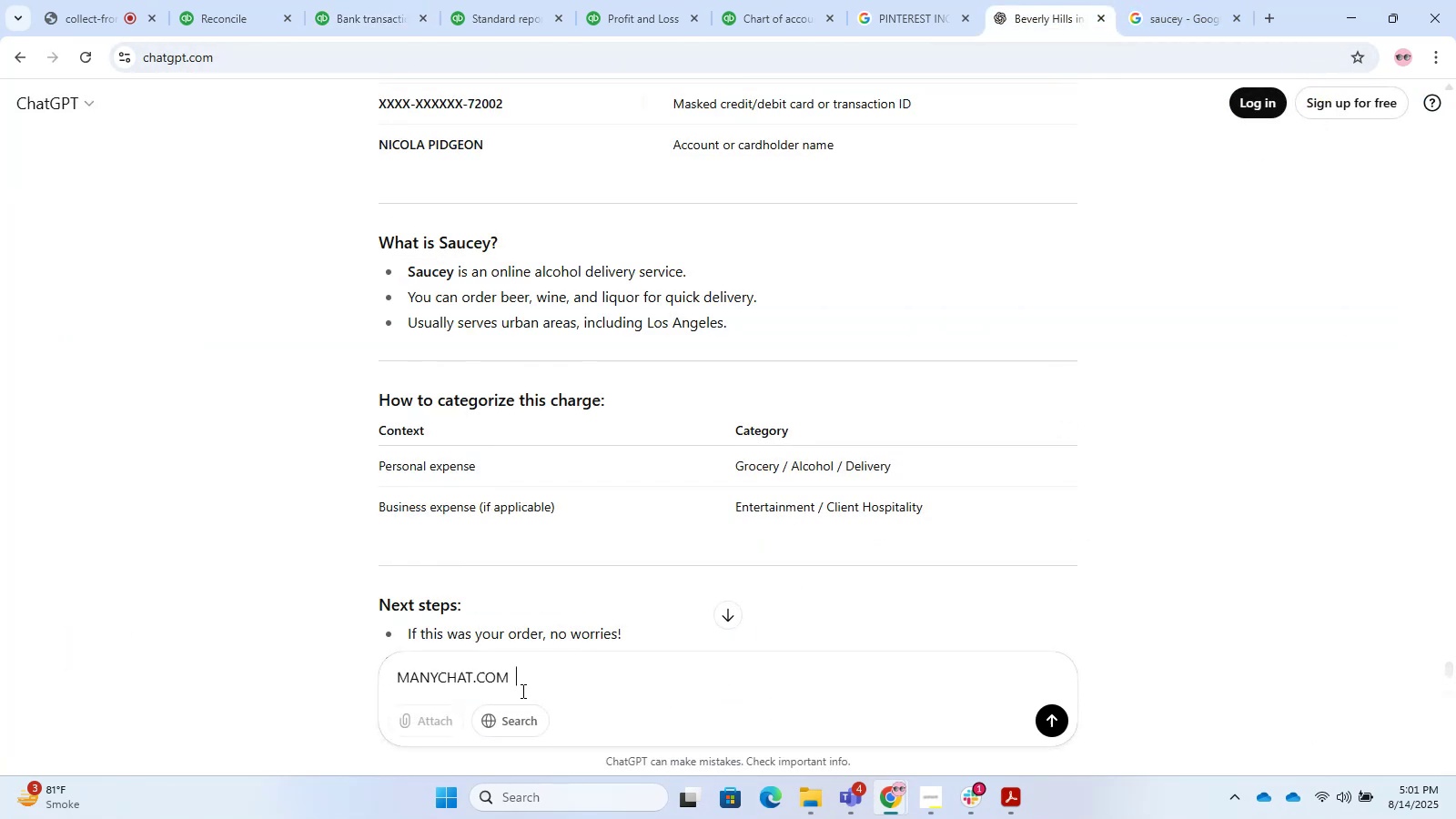 
key(Control+V)
 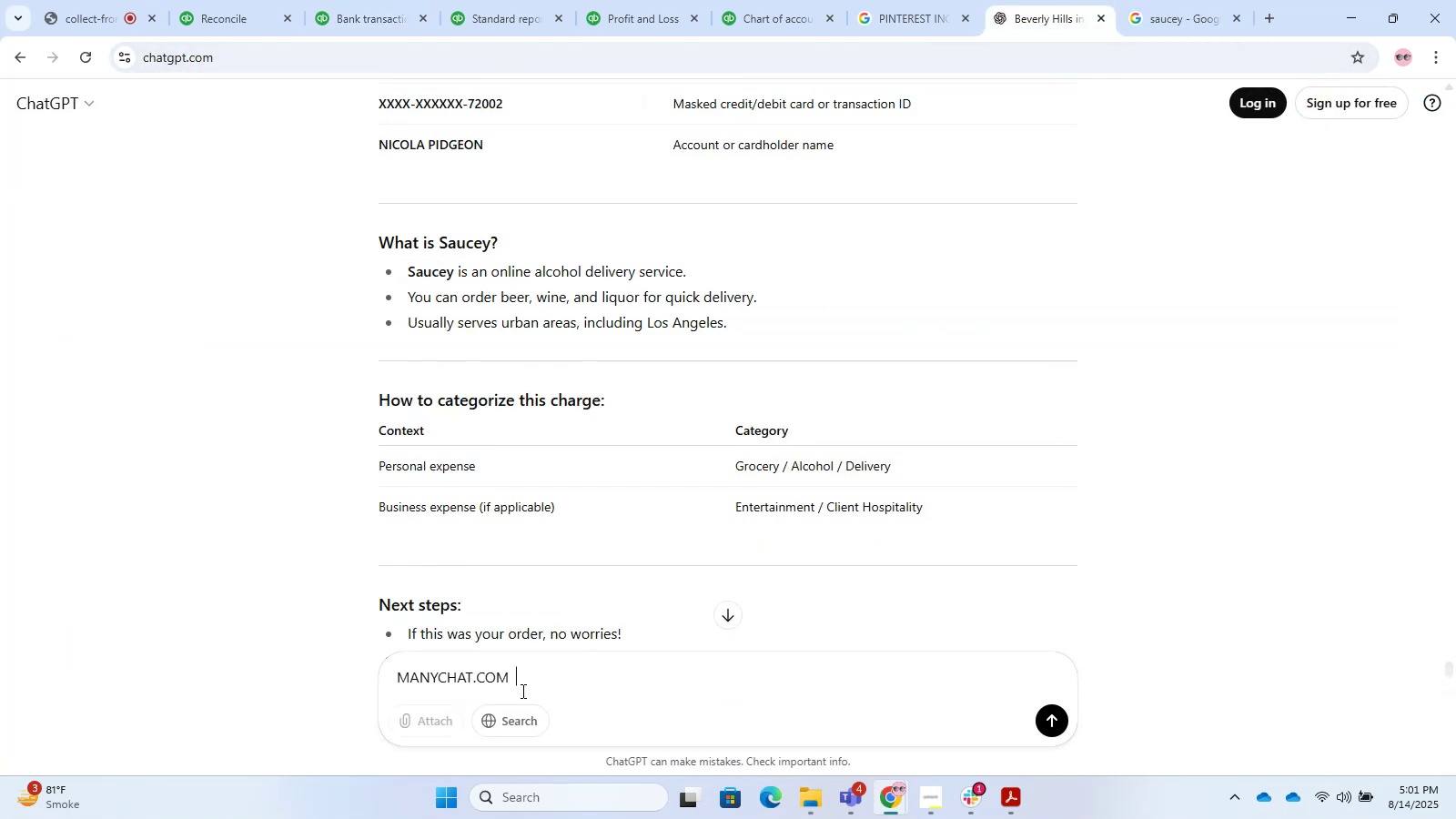 
key(Enter)
 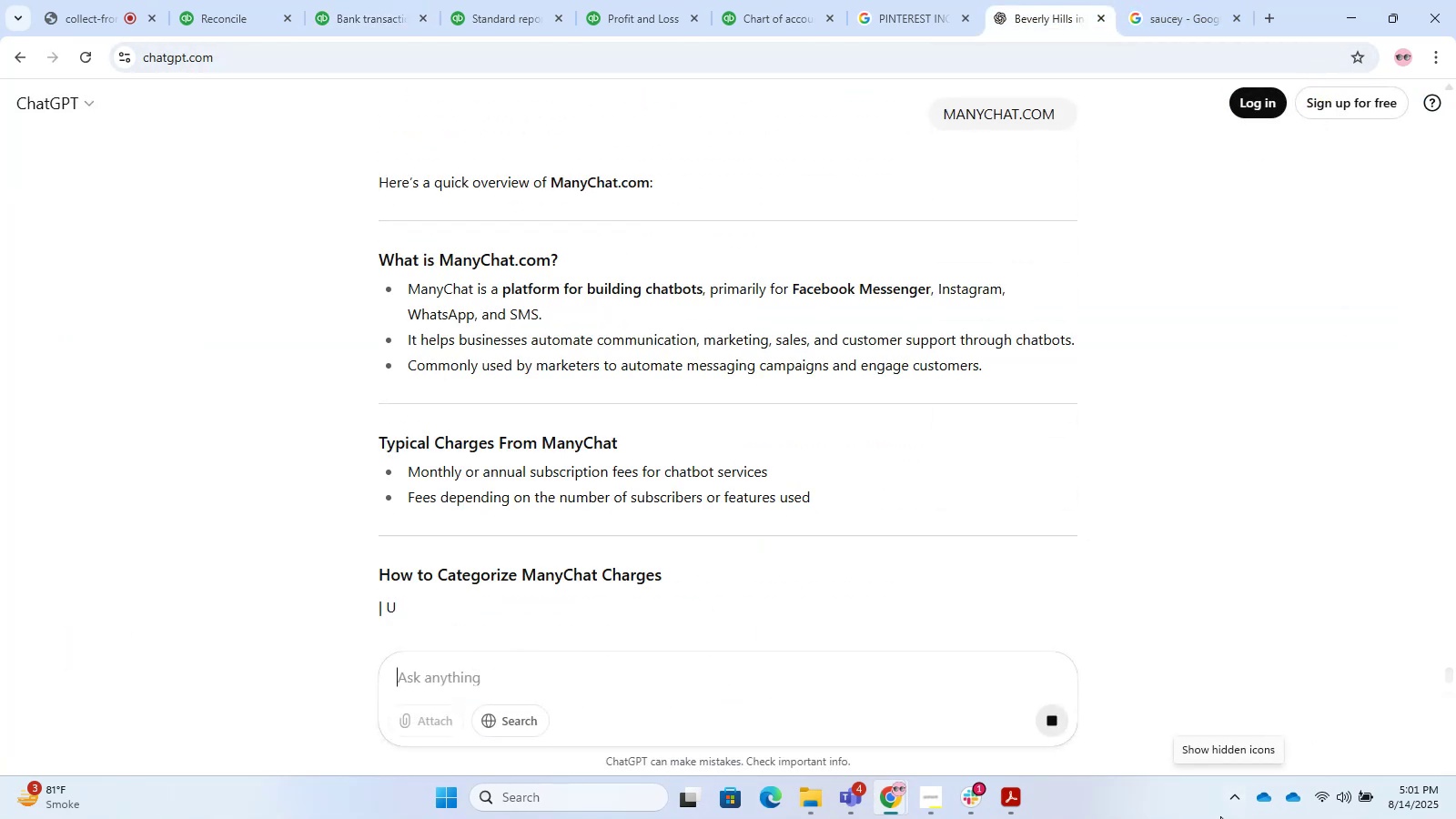 
scroll: coordinate [908, 525], scroll_direction: down, amount: 2.0
 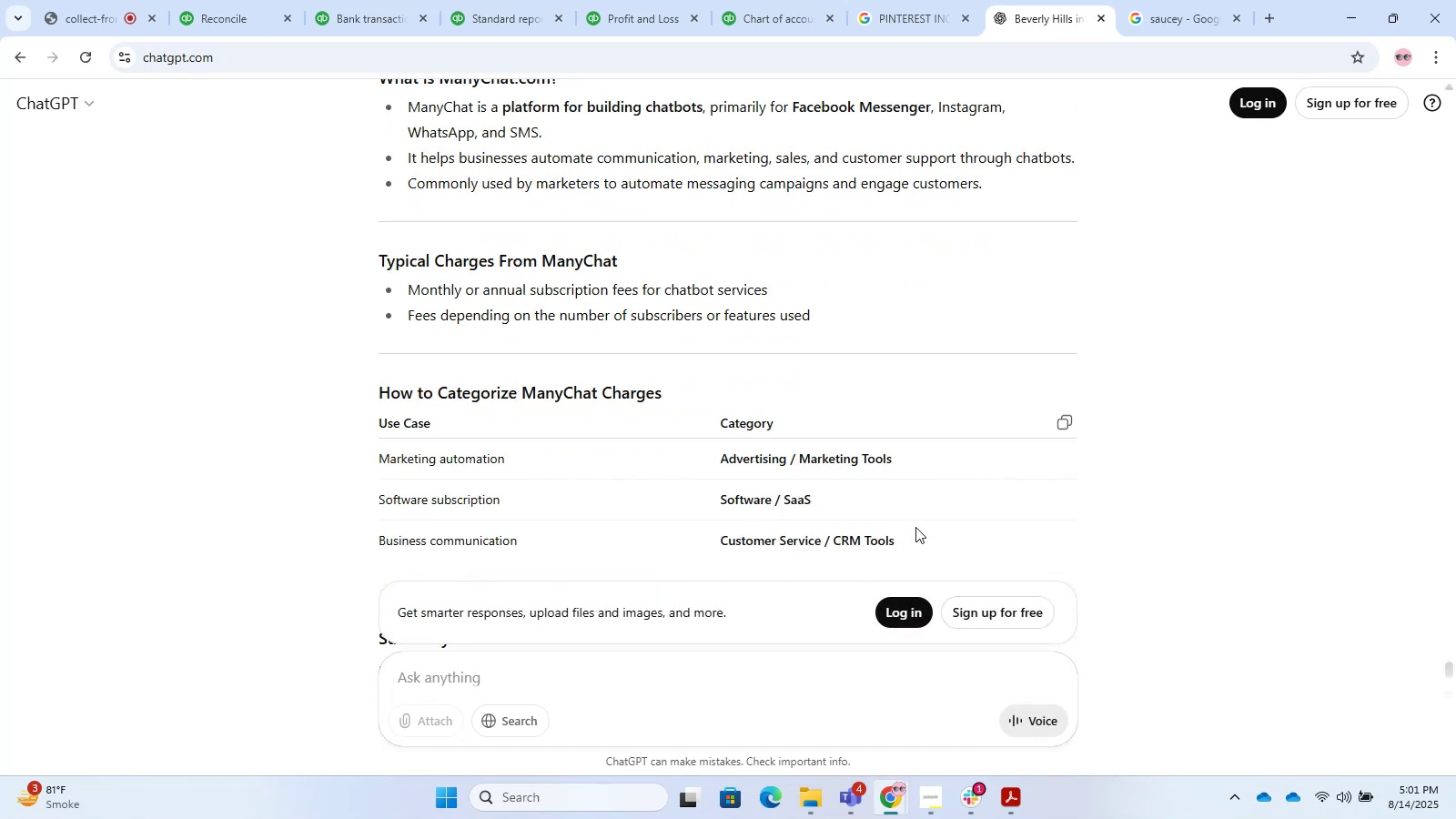 
scroll: coordinate [915, 527], scroll_direction: up, amount: 2.0
 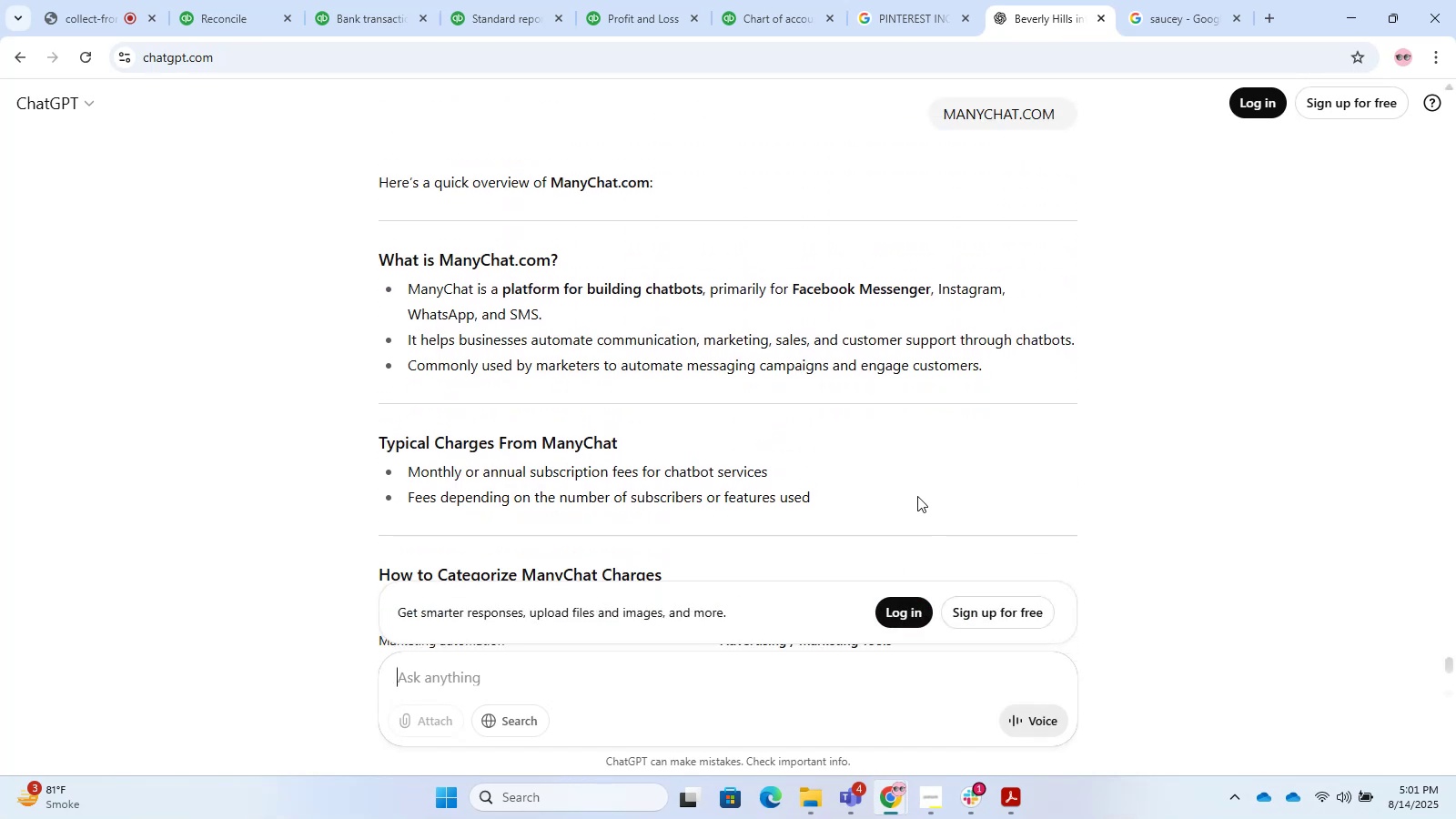 
wait(9.98)
 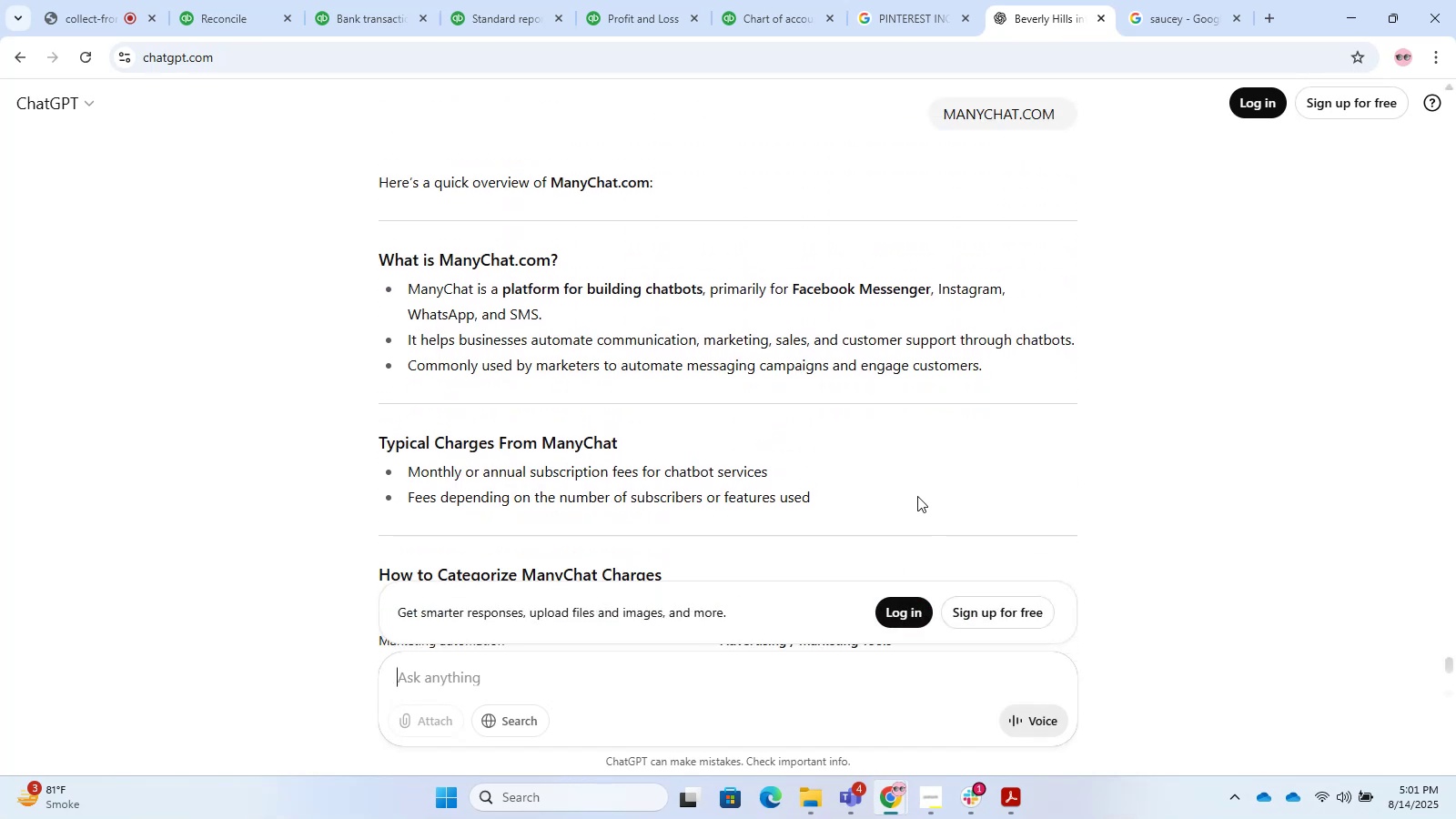 
left_click([1153, 2])
 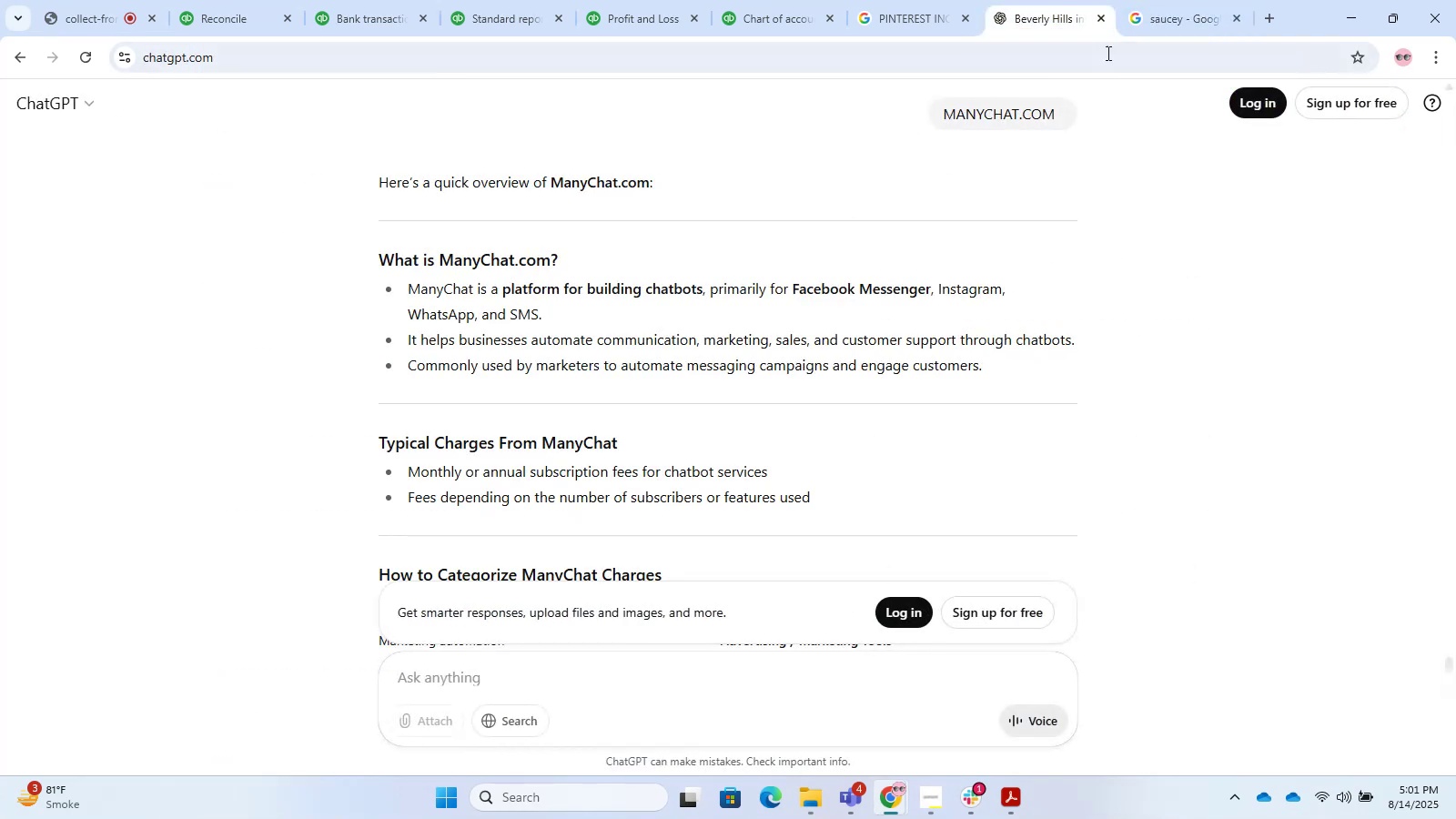 
left_click([1141, 25])
 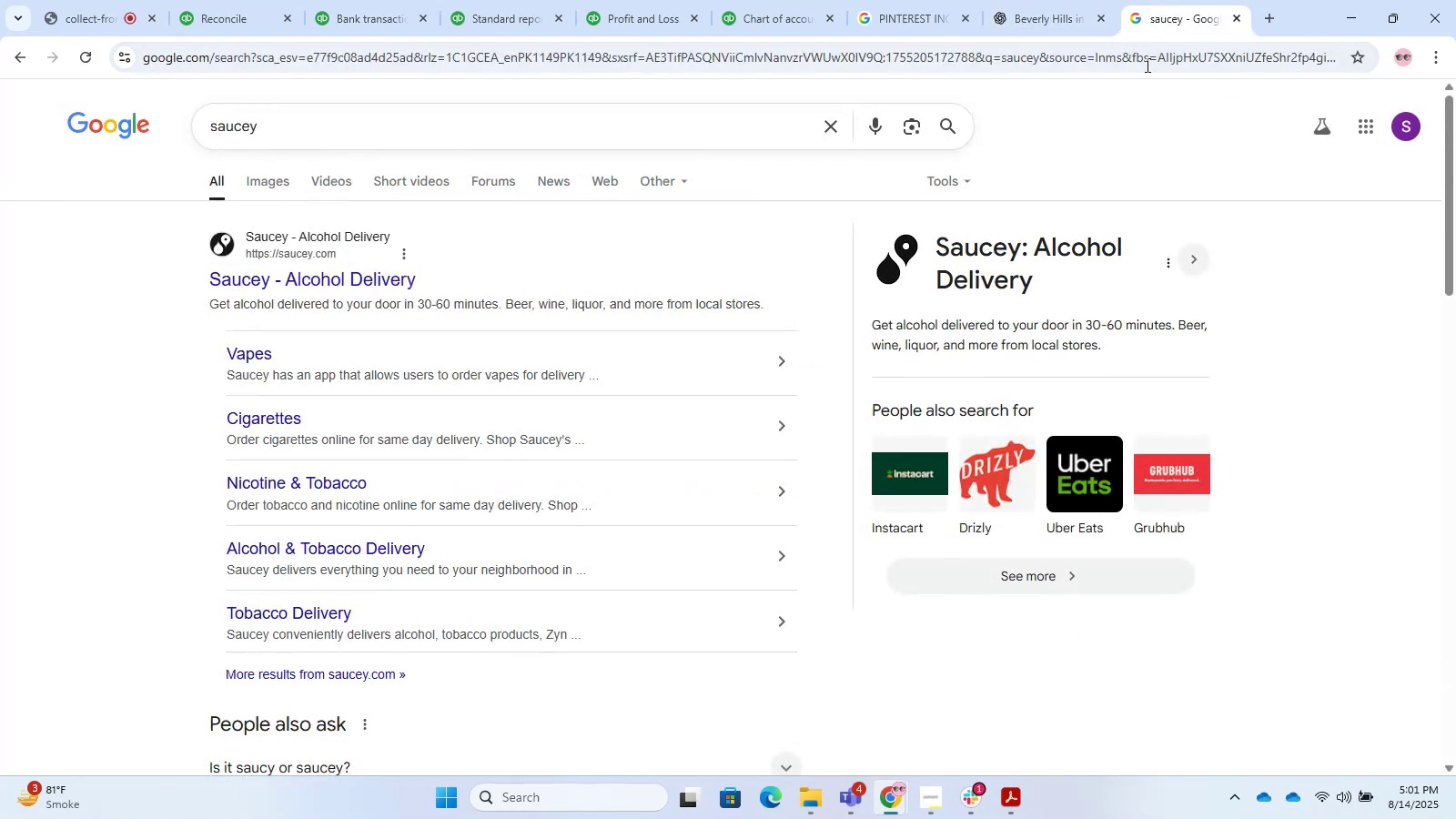 
left_click([1144, 63])
 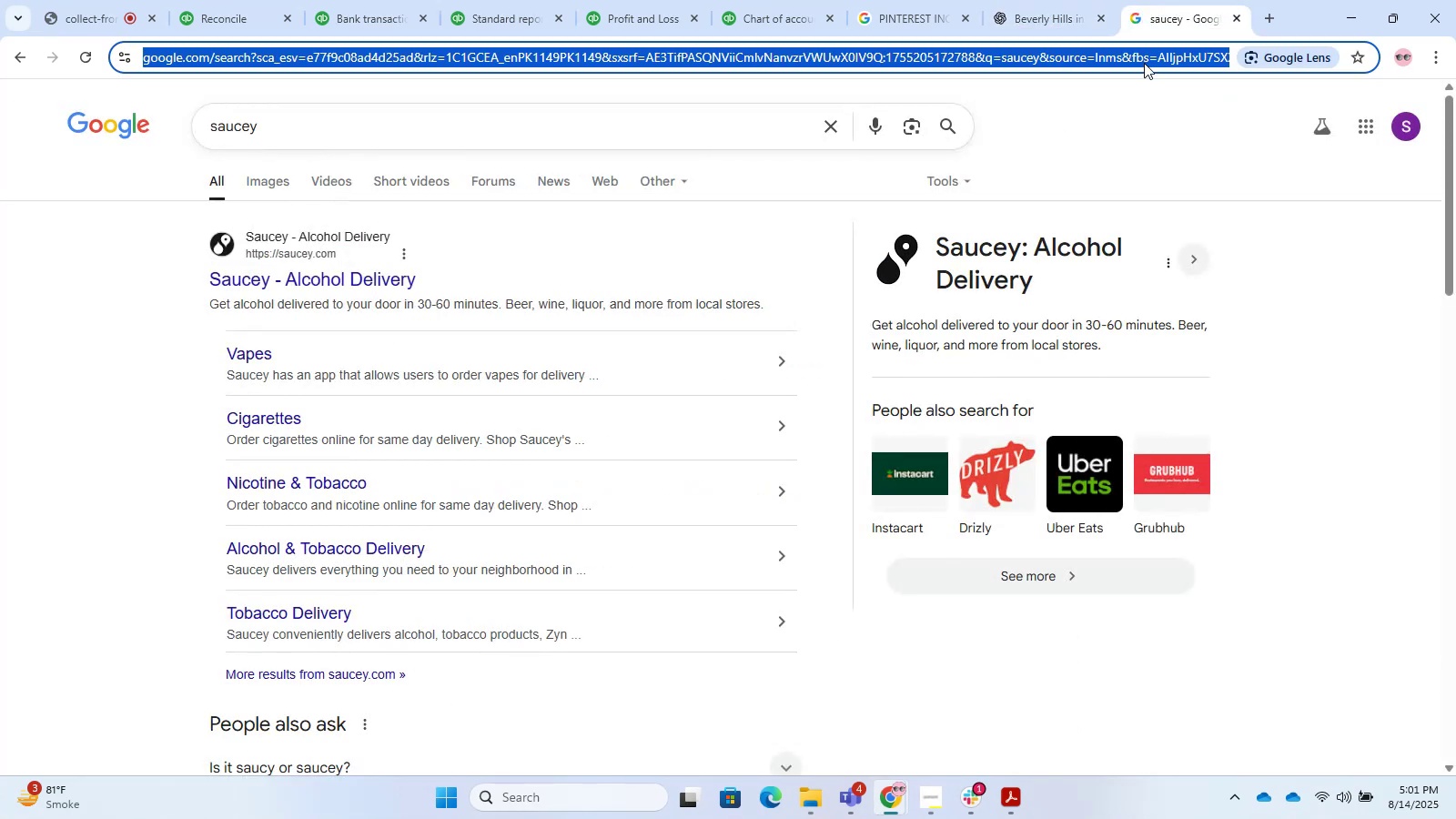 
key(Control+V)
 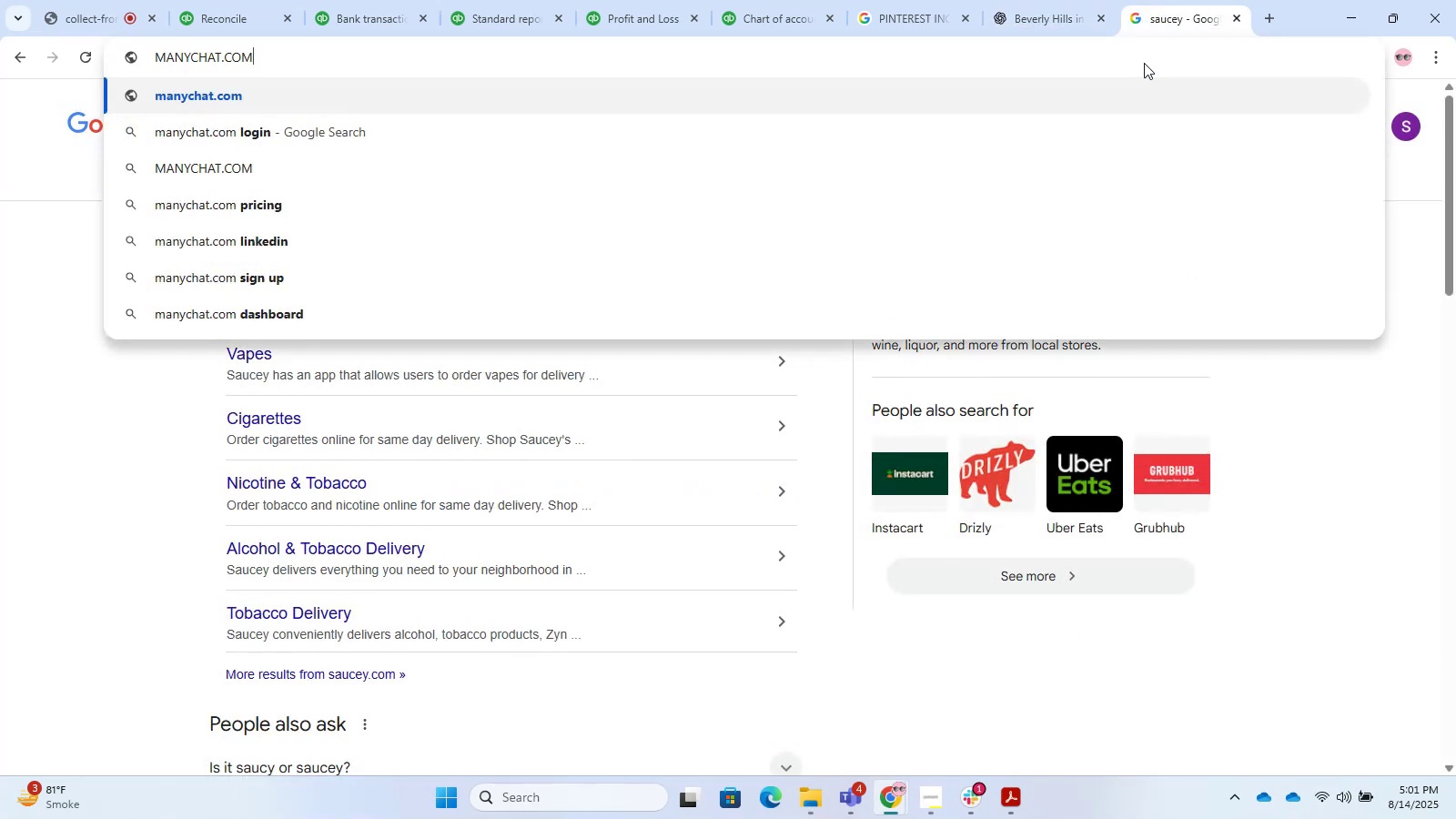 
key(Enter)
 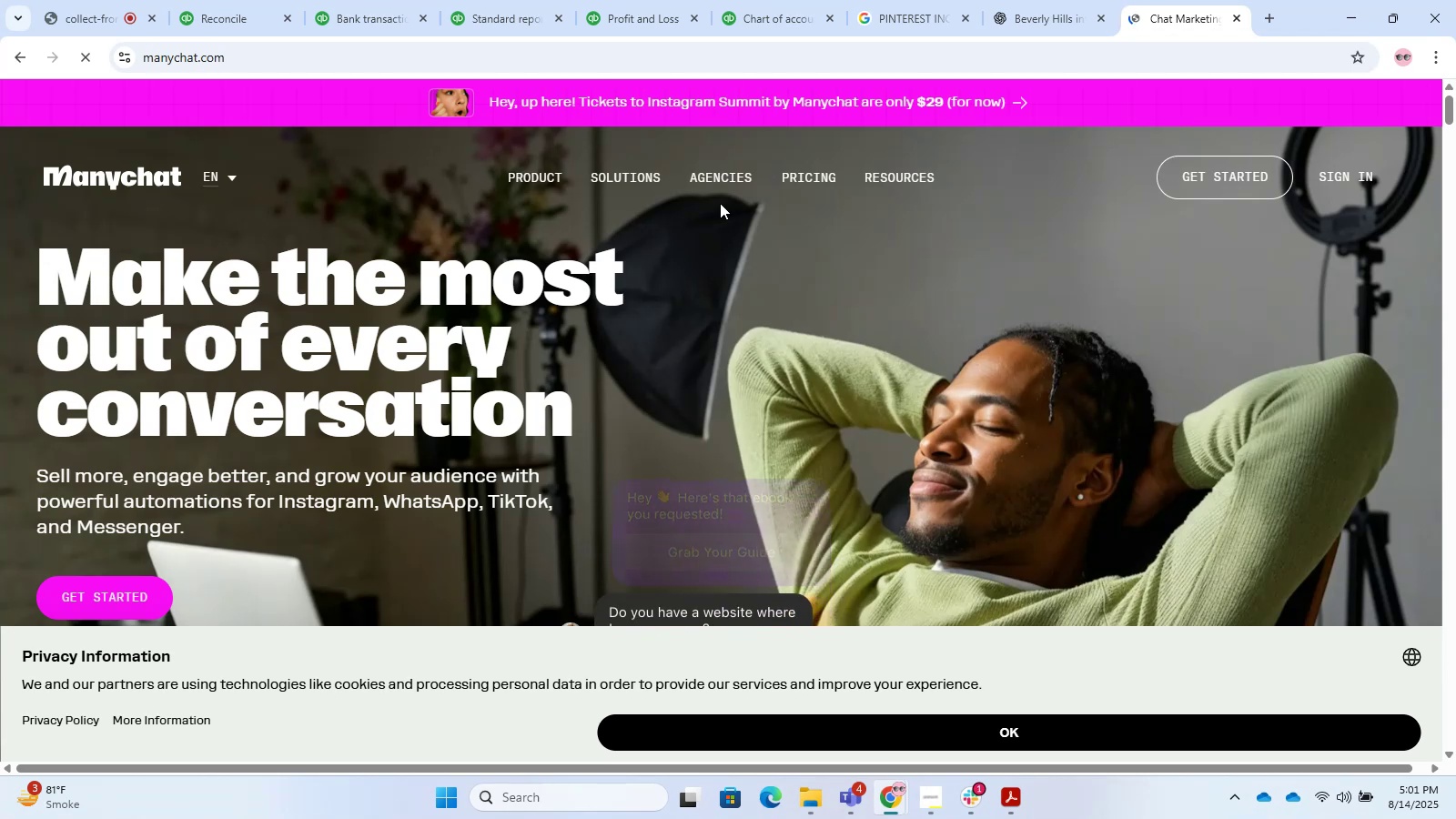 
wait(11.49)
 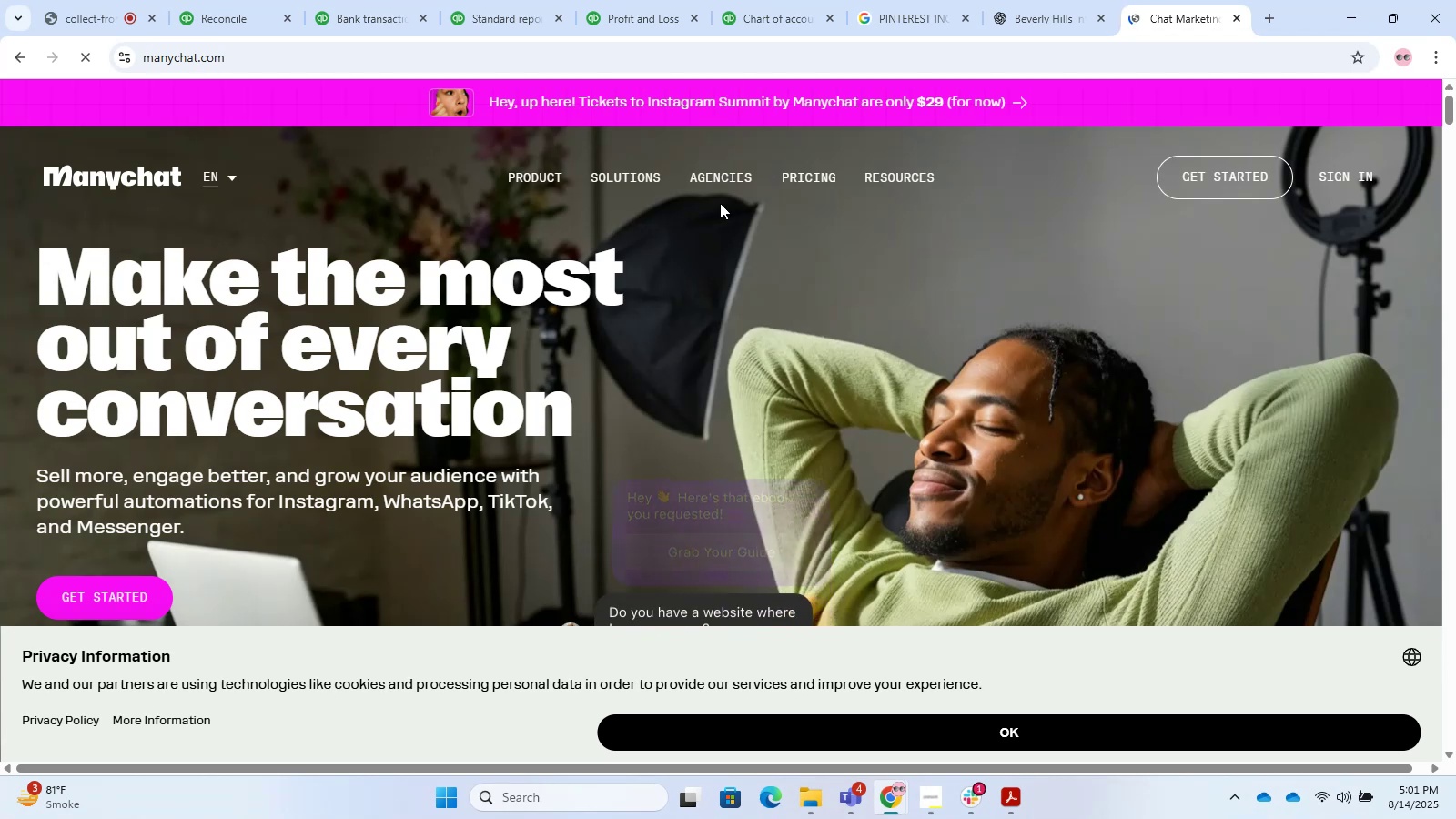 
left_click([1394, 127])
 